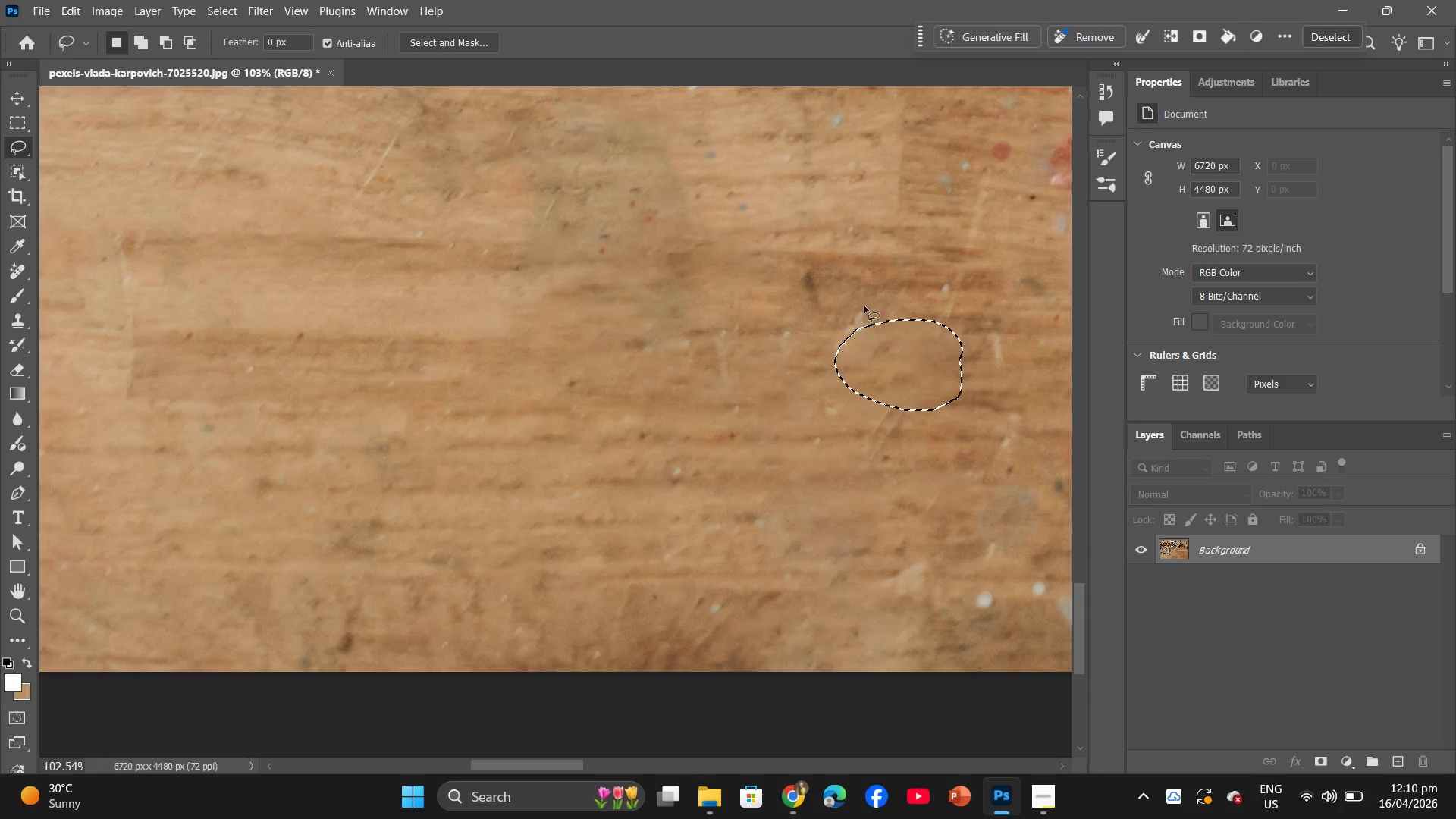 
left_click_drag(start_coordinate=[825, 319], to_coordinate=[815, 318])
 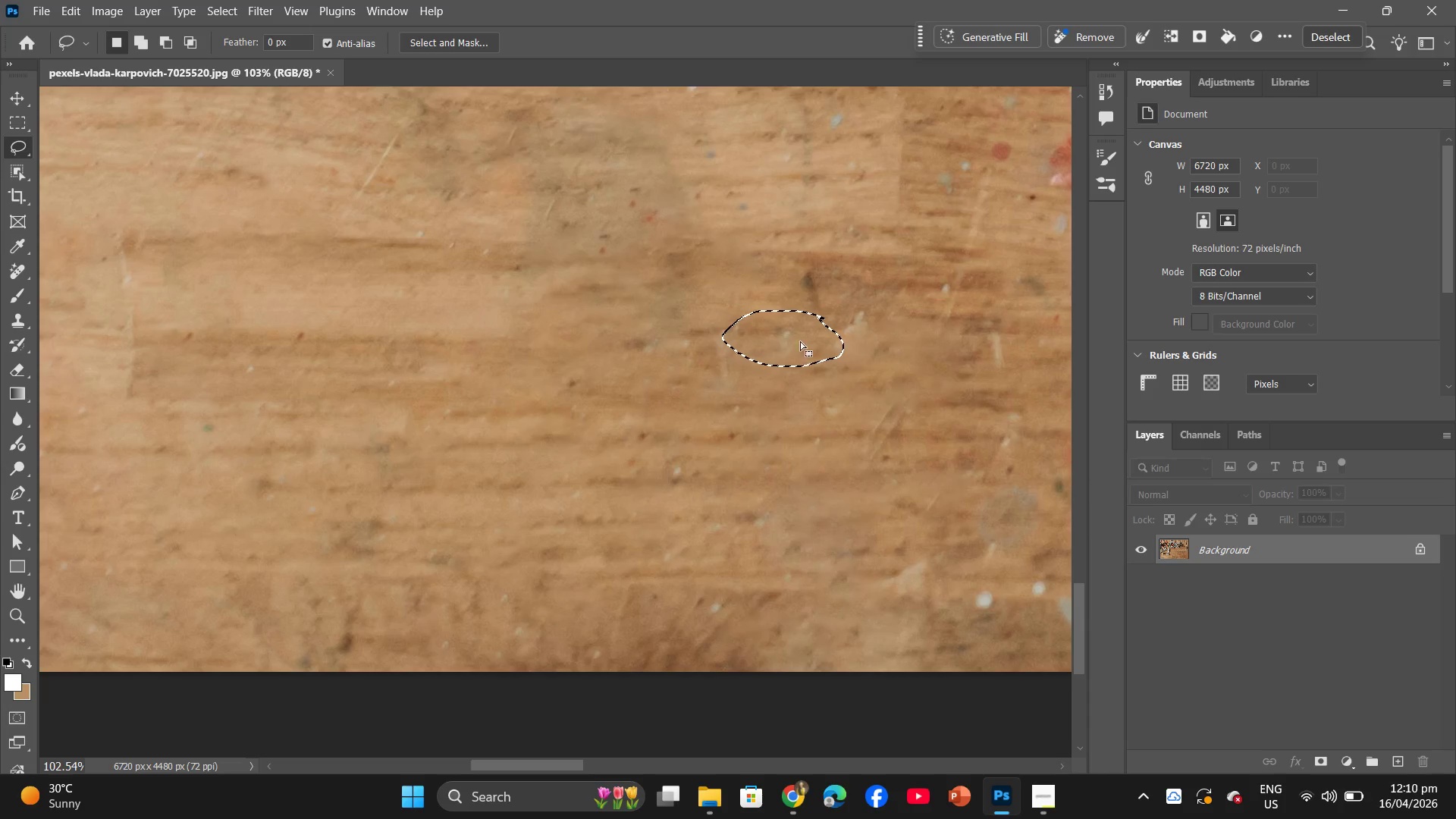 
right_click([800, 338])
 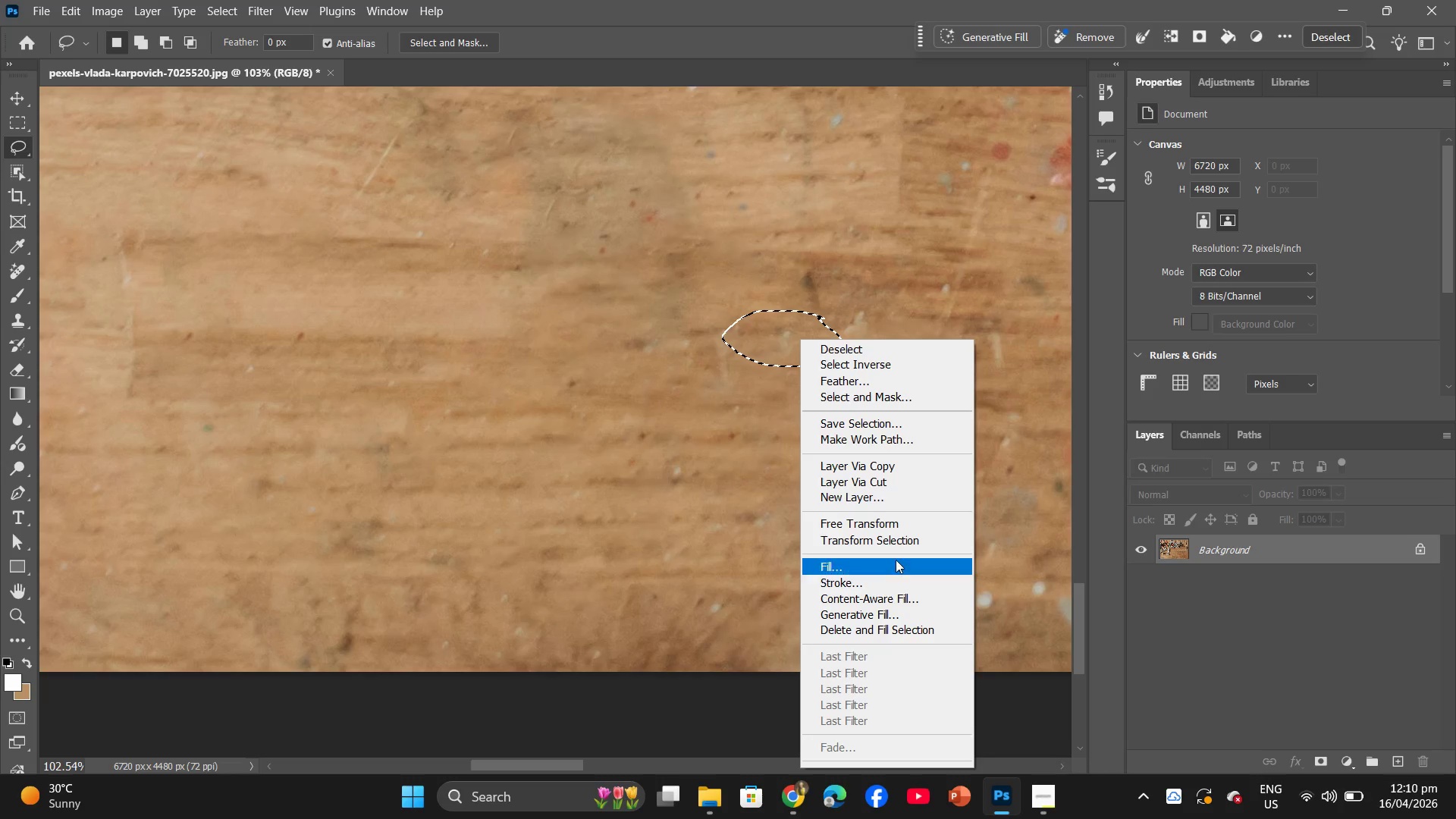 
left_click([898, 567])
 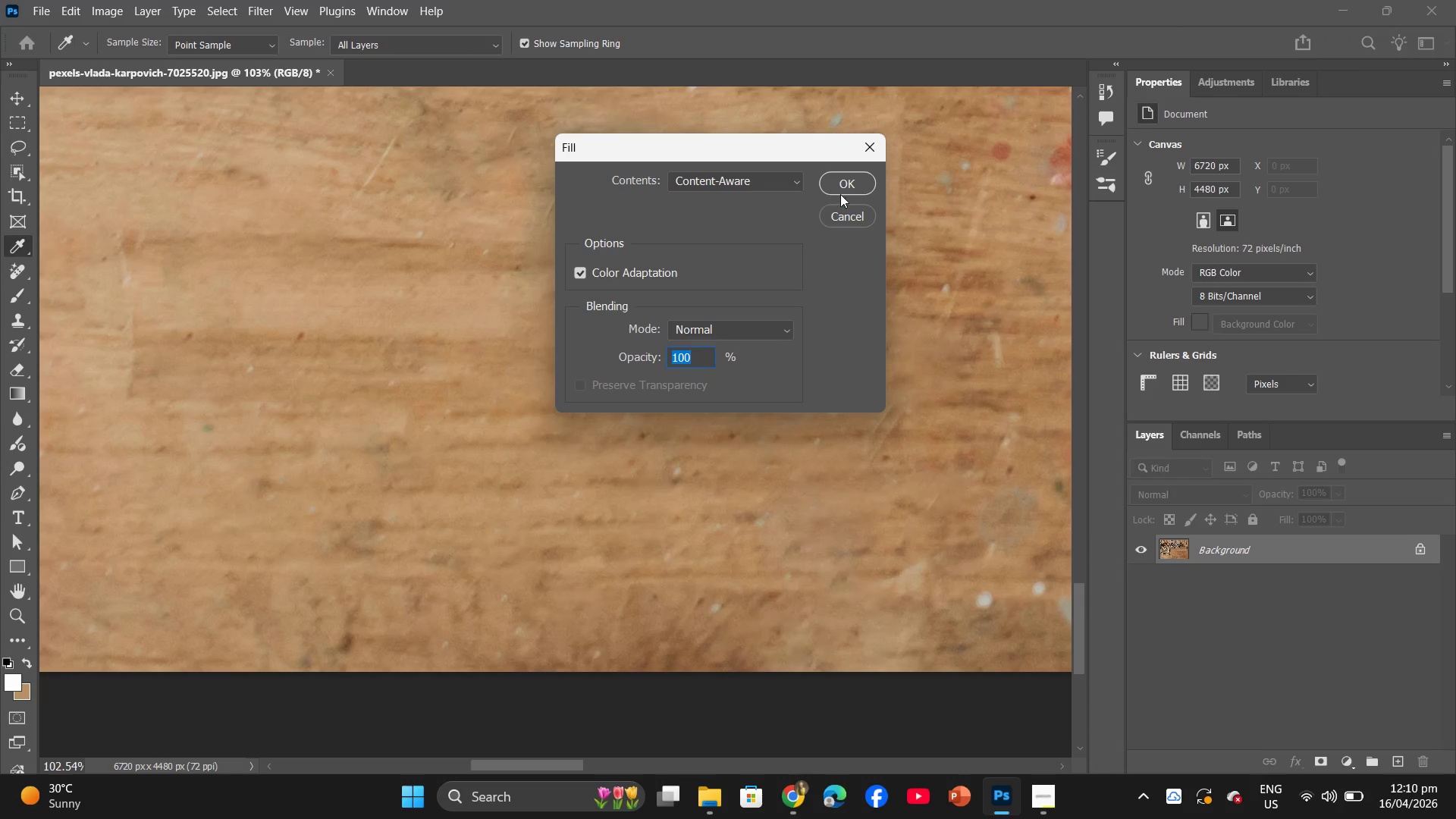 
left_click([847, 187])
 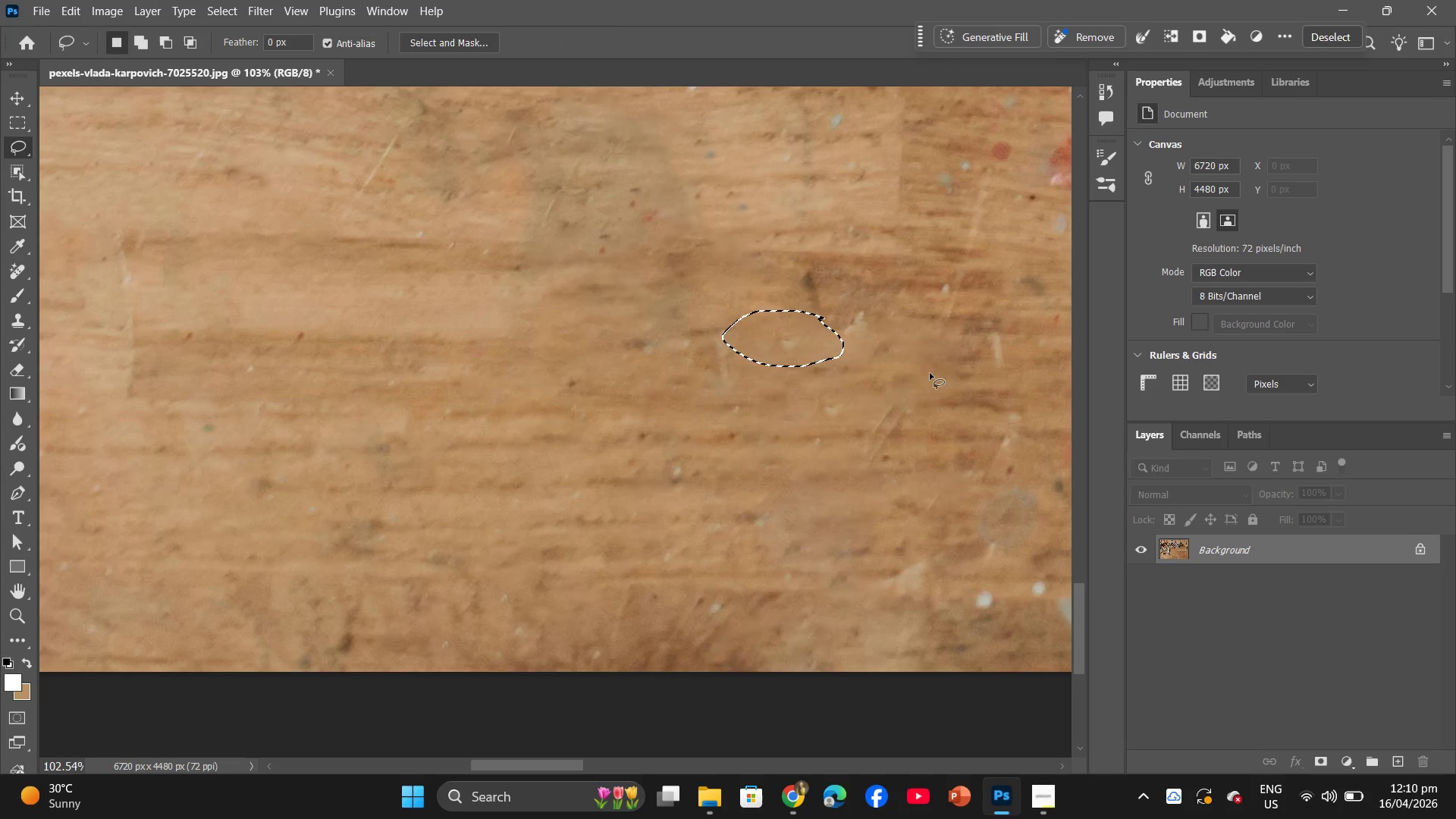 
left_click([897, 387])
 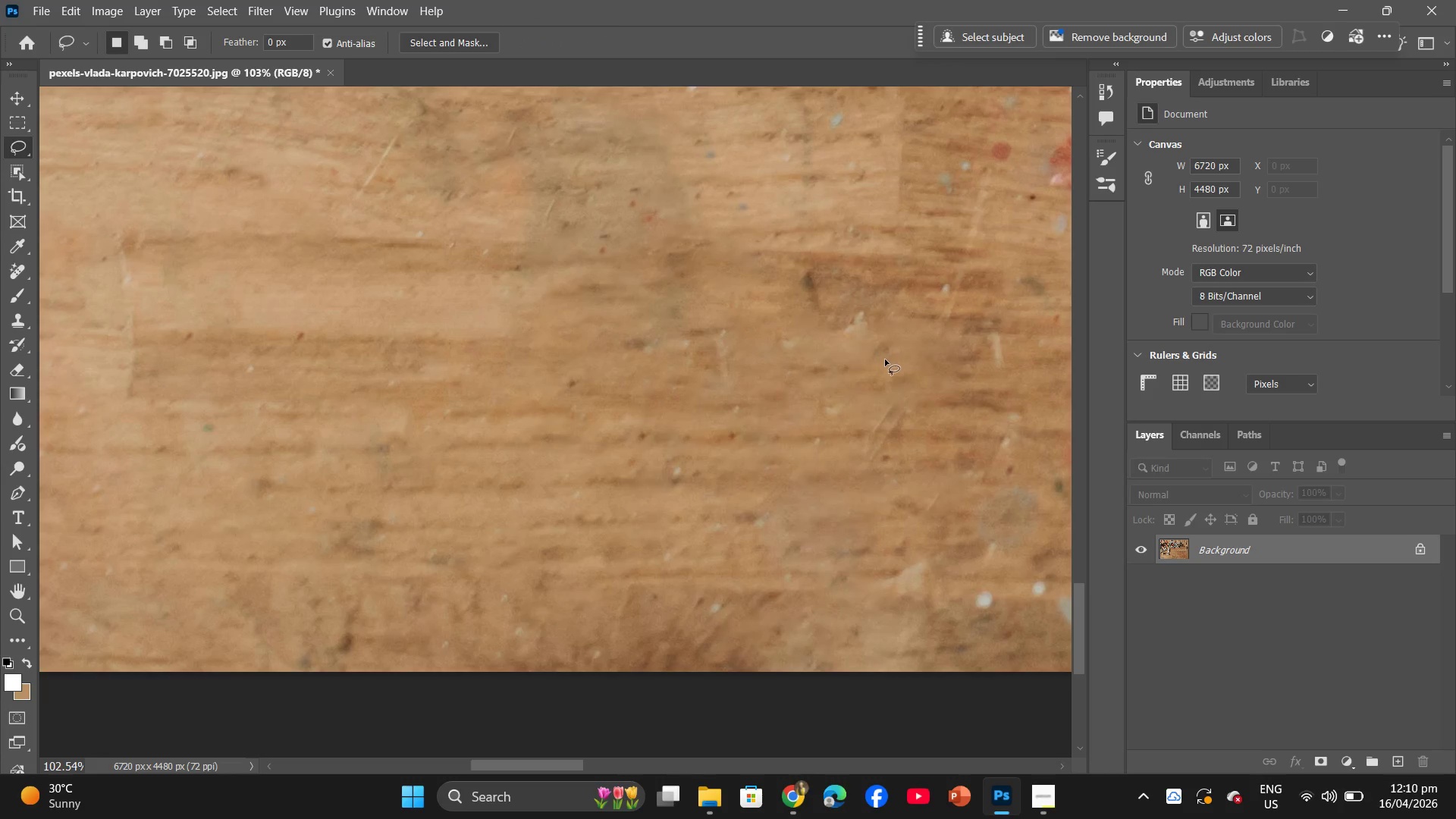 
scroll: coordinate [905, 347], scroll_direction: up, amount: 4.0
 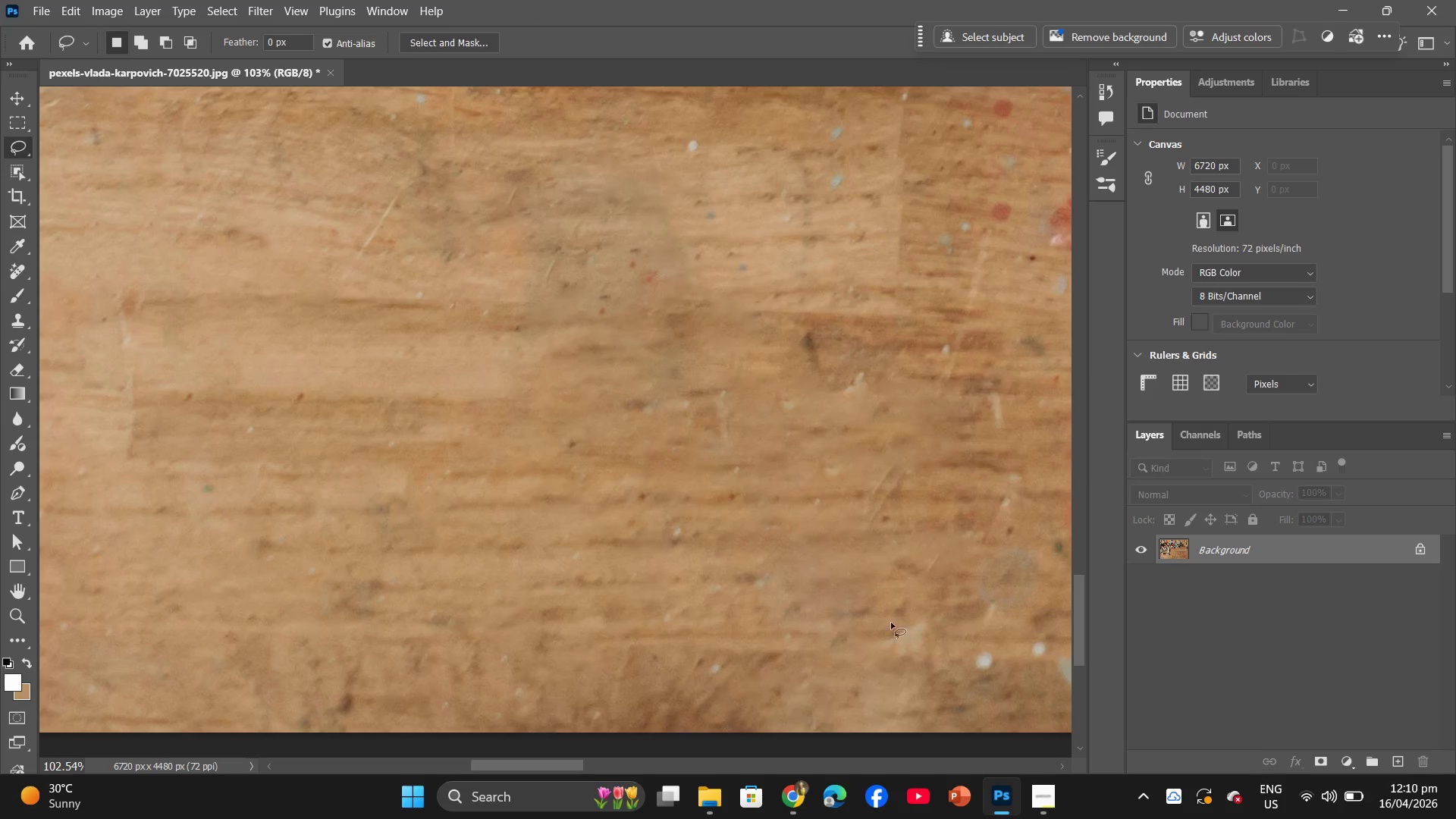 
hold_key(key=Space, duration=0.81)
 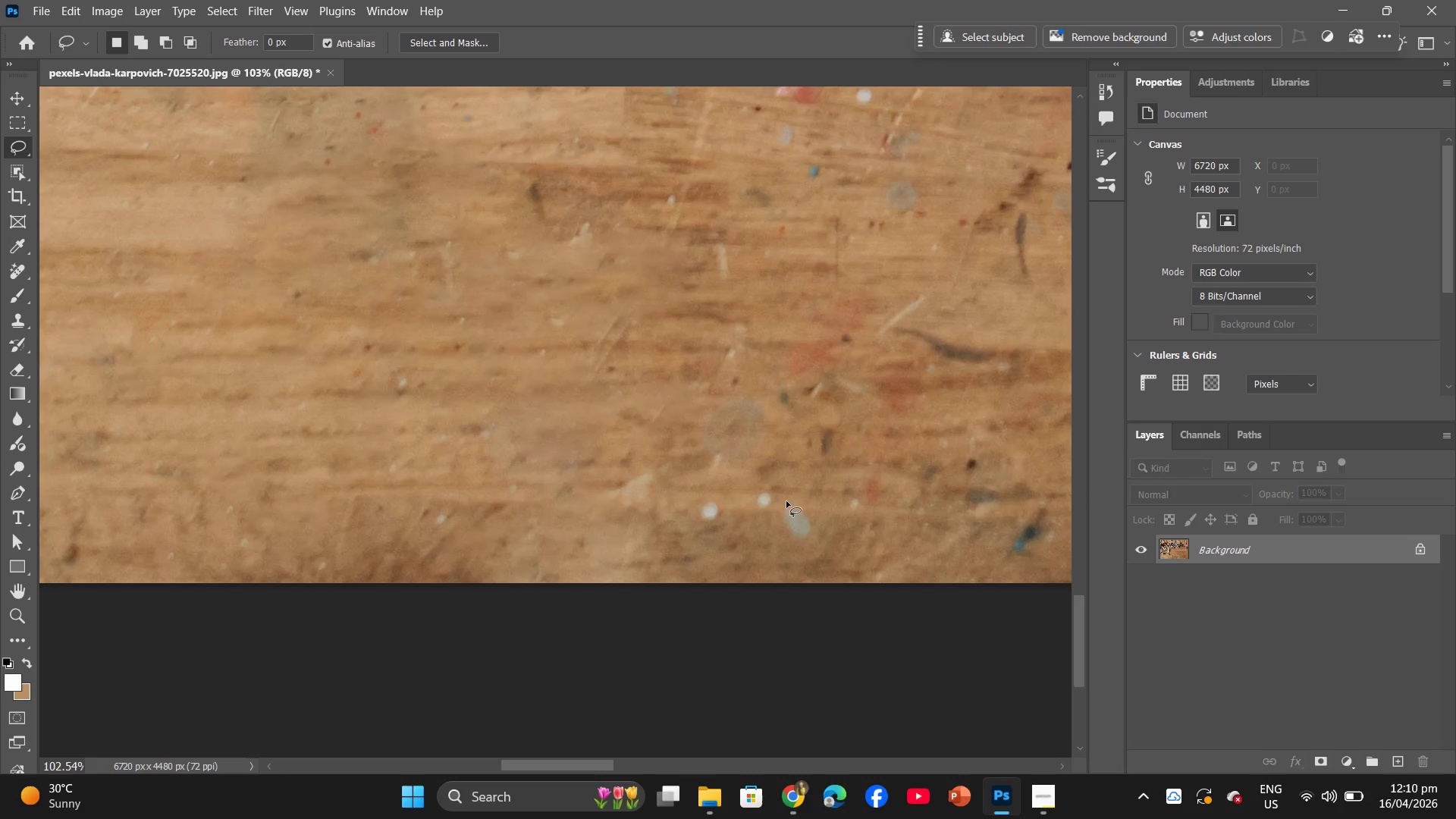 
left_click_drag(start_coordinate=[930, 614], to_coordinate=[655, 465])
 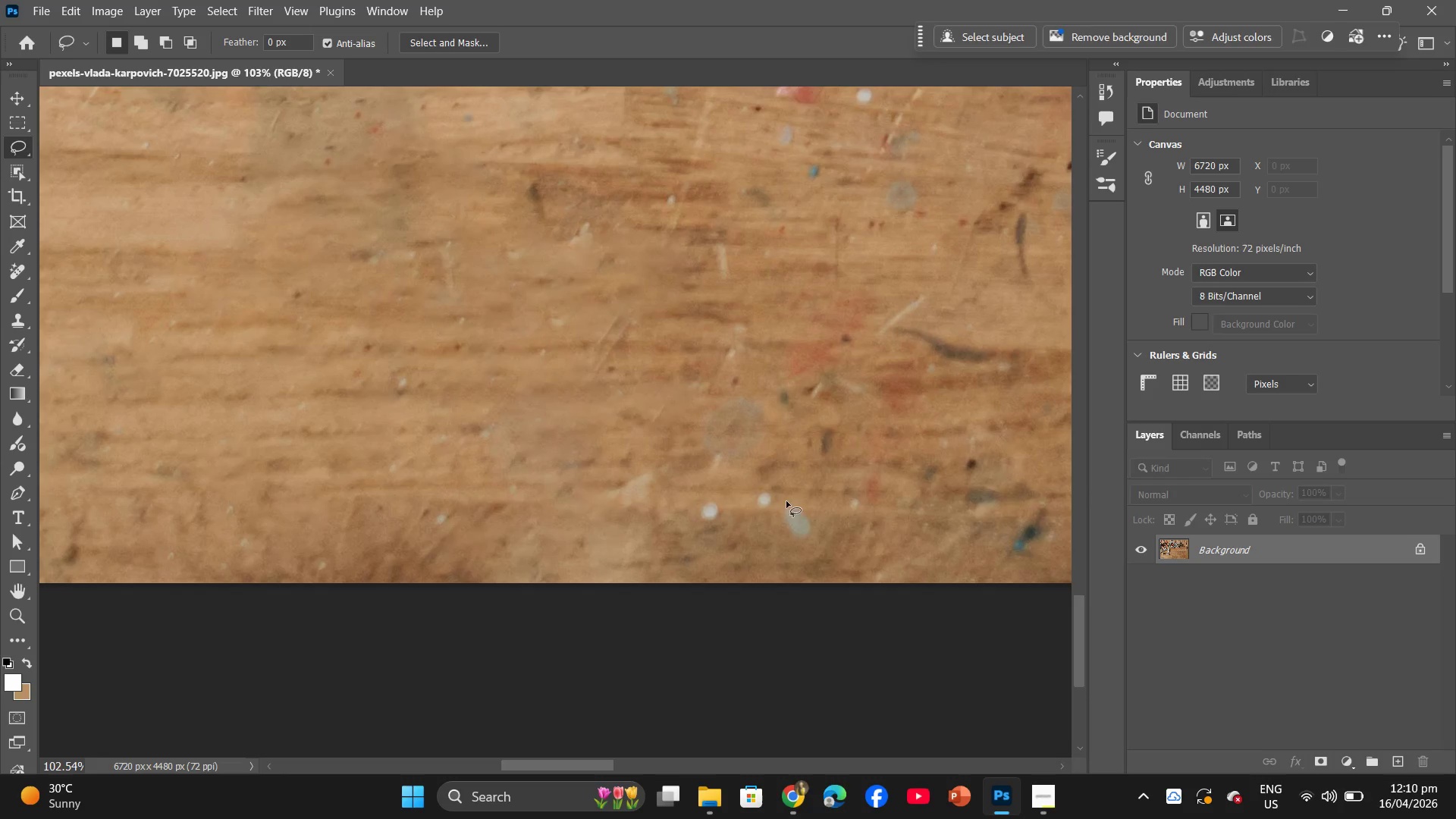 
left_click_drag(start_coordinate=[785, 500], to_coordinate=[786, 447])
 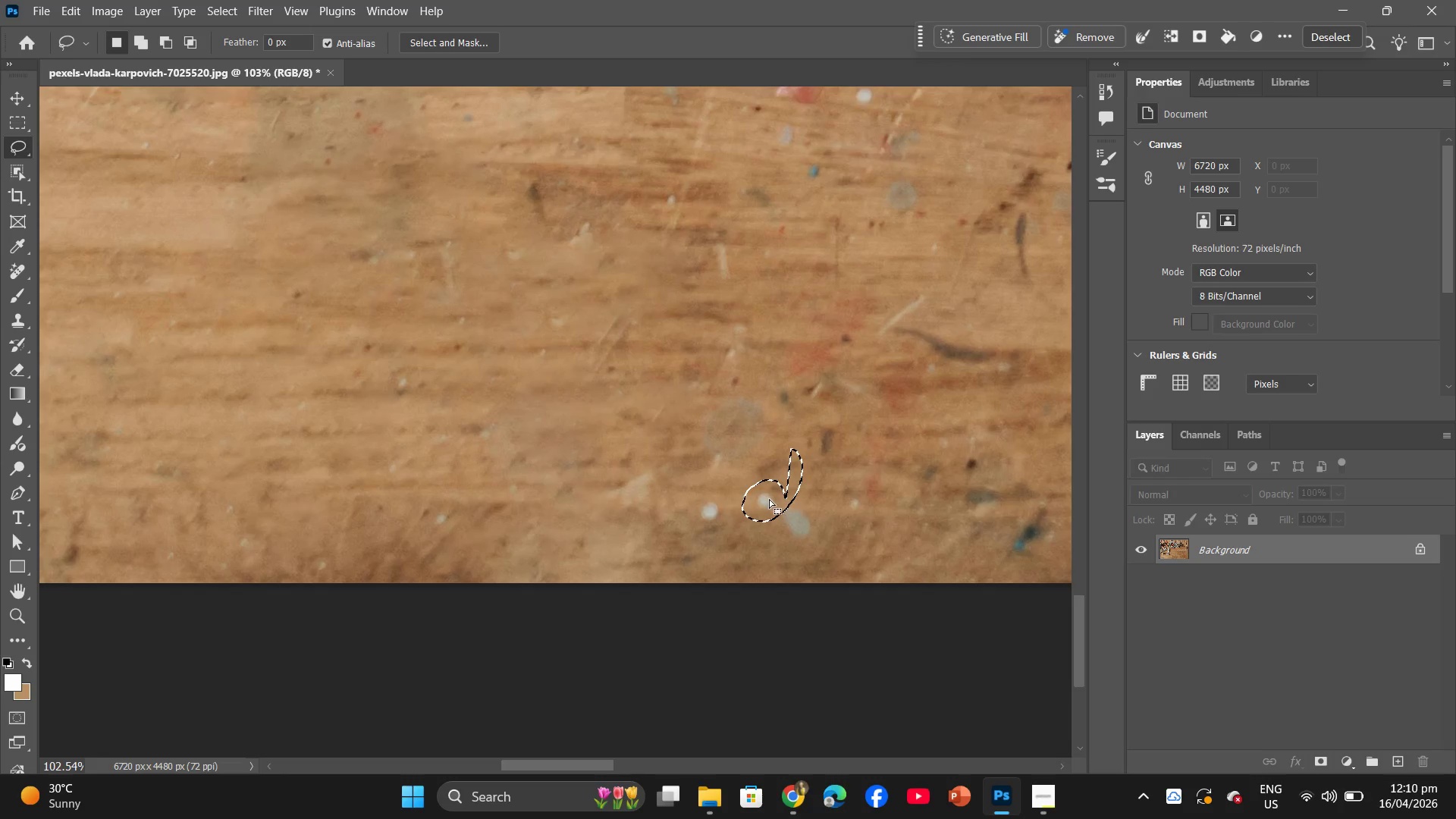 
left_click([770, 499])
 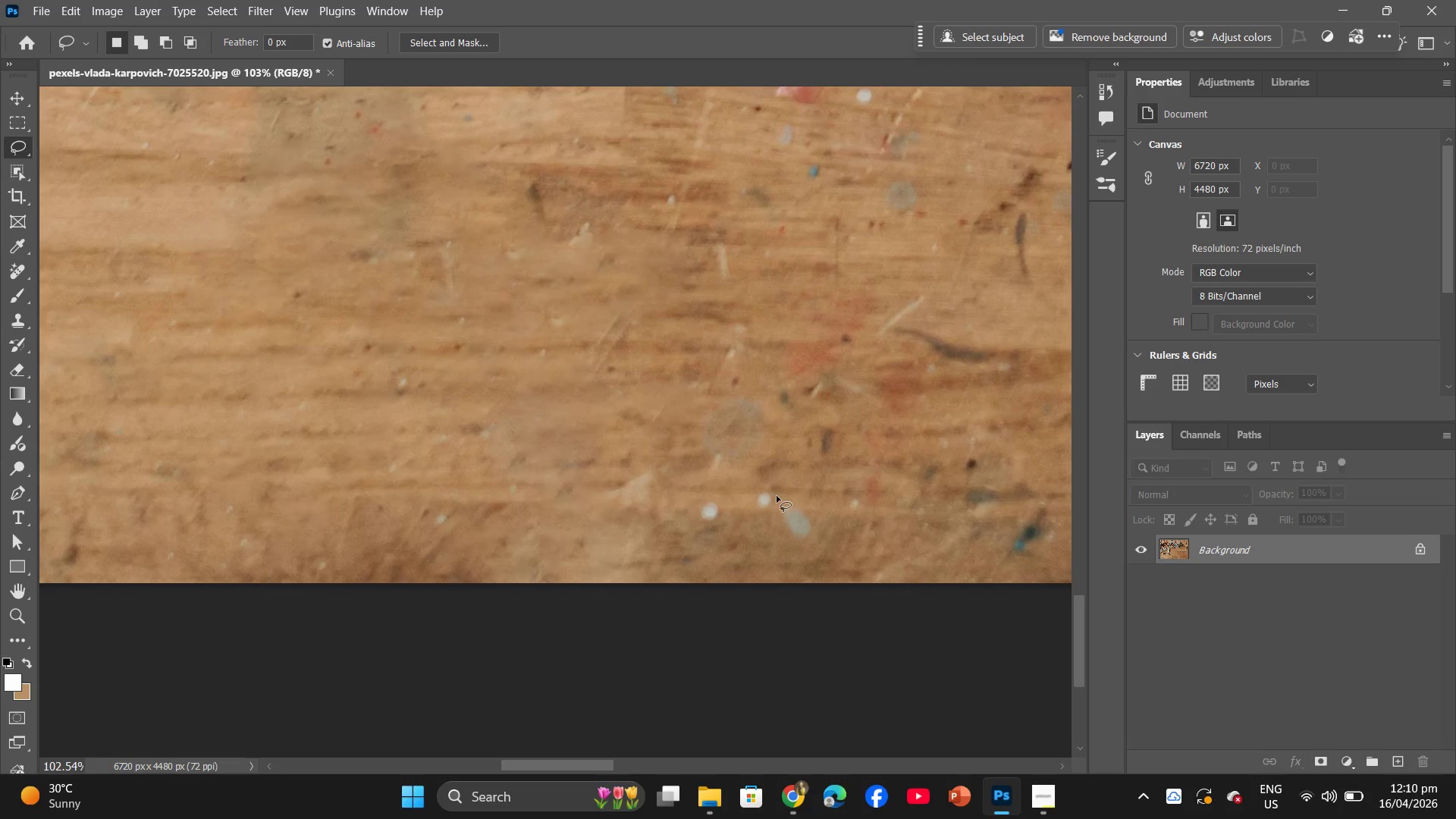 
left_click_drag(start_coordinate=[786, 492], to_coordinate=[776, 500])
 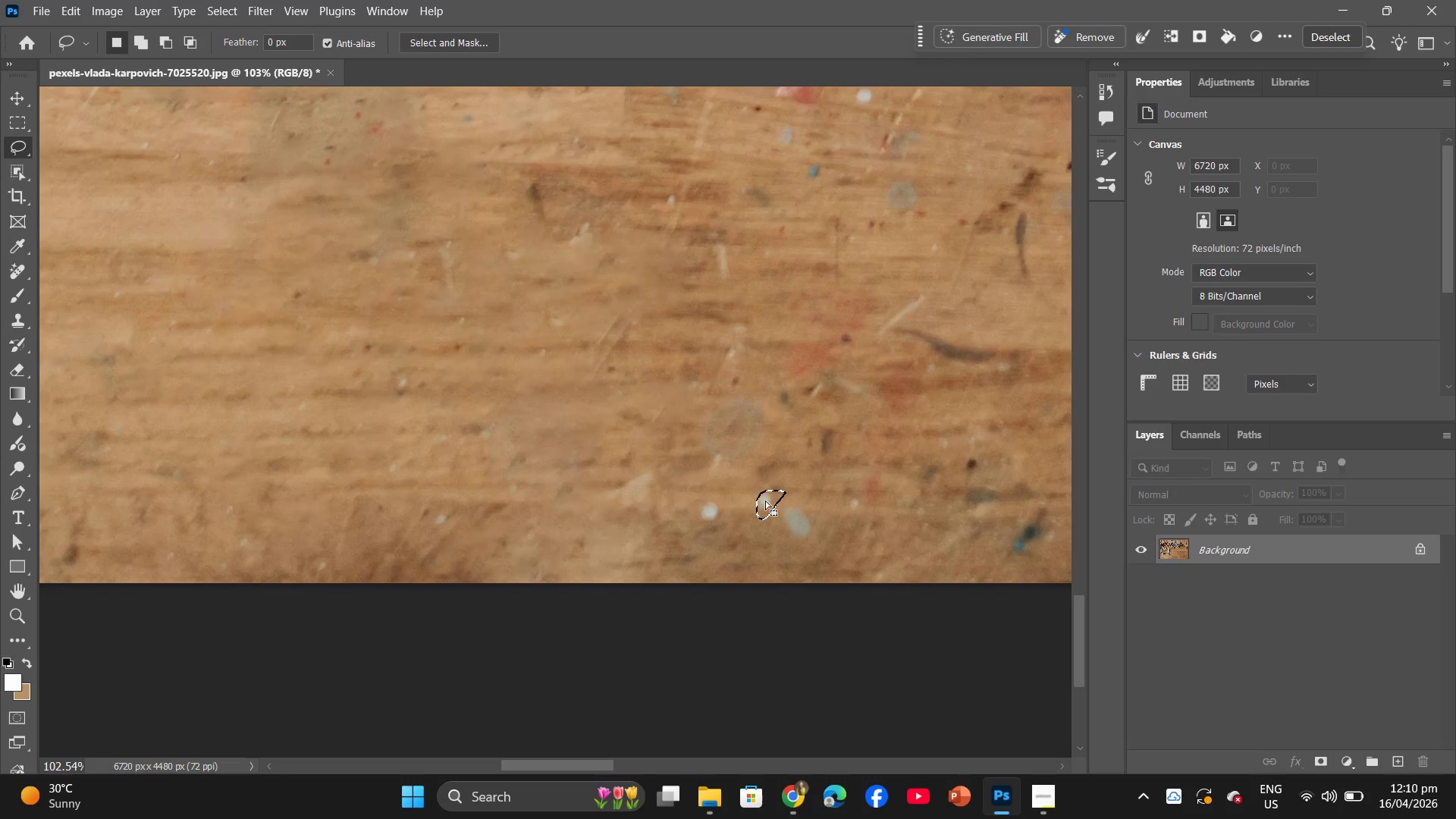 
right_click([765, 500])
 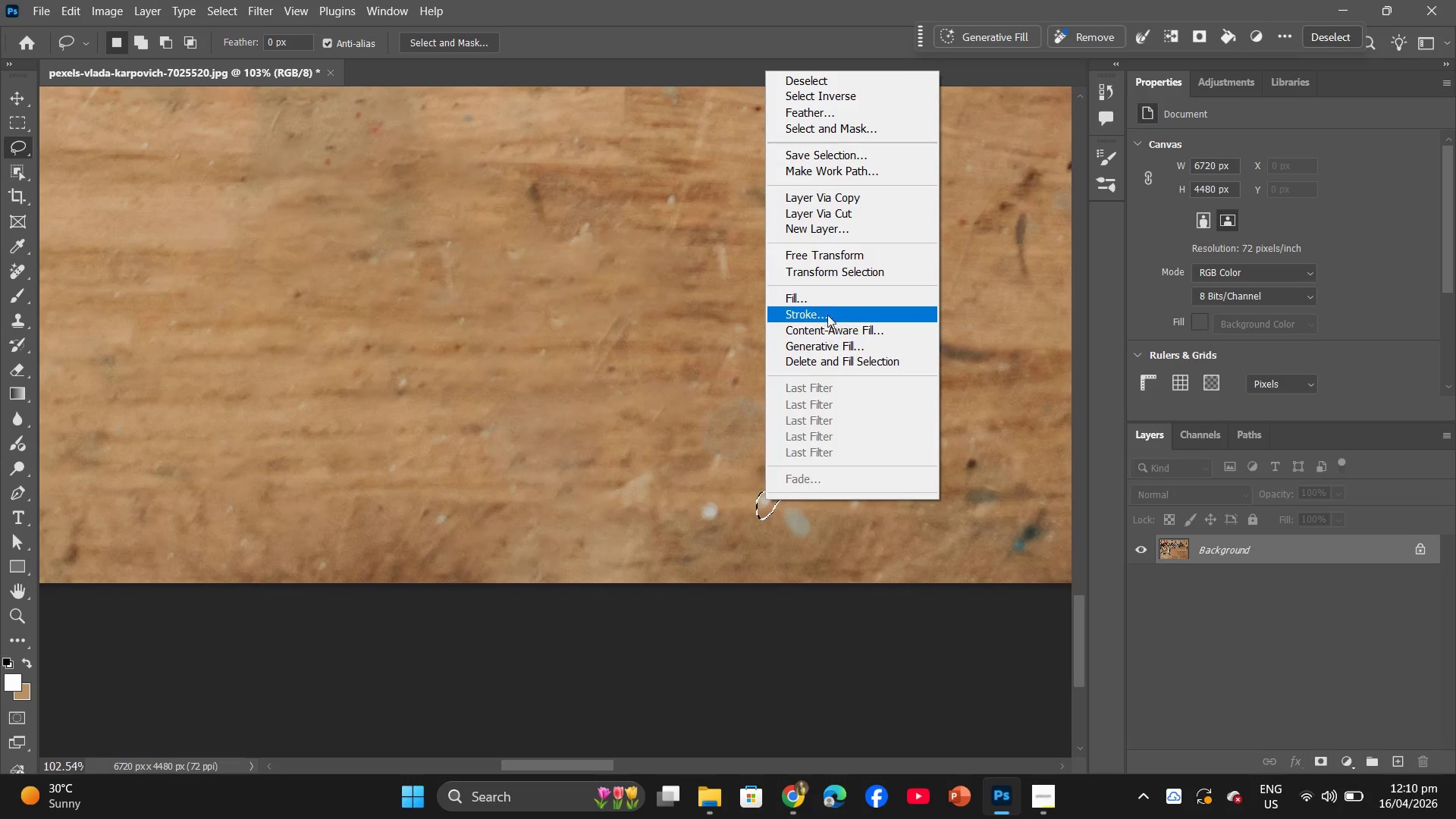 
left_click([833, 300])
 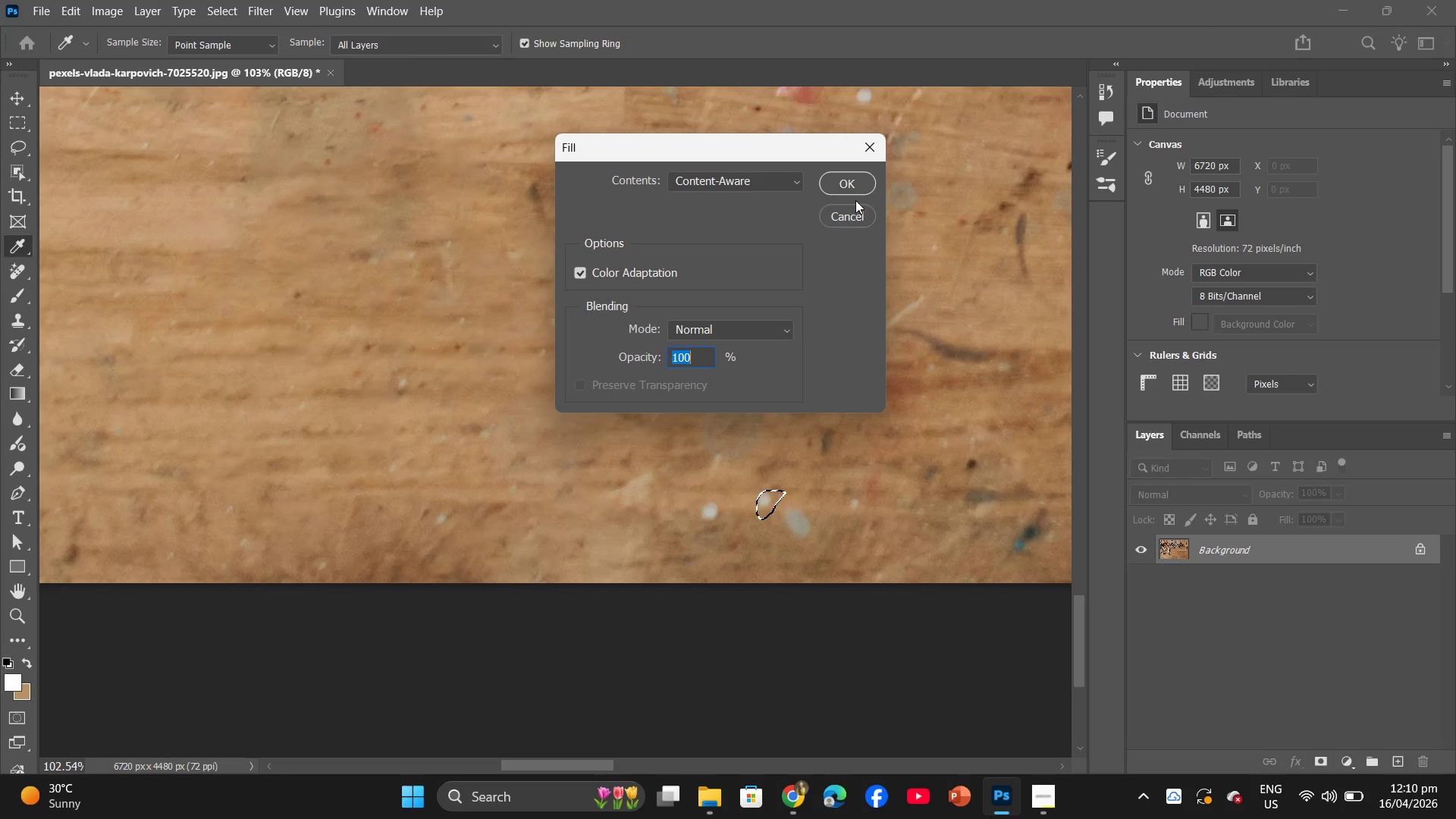 
left_click([855, 185])
 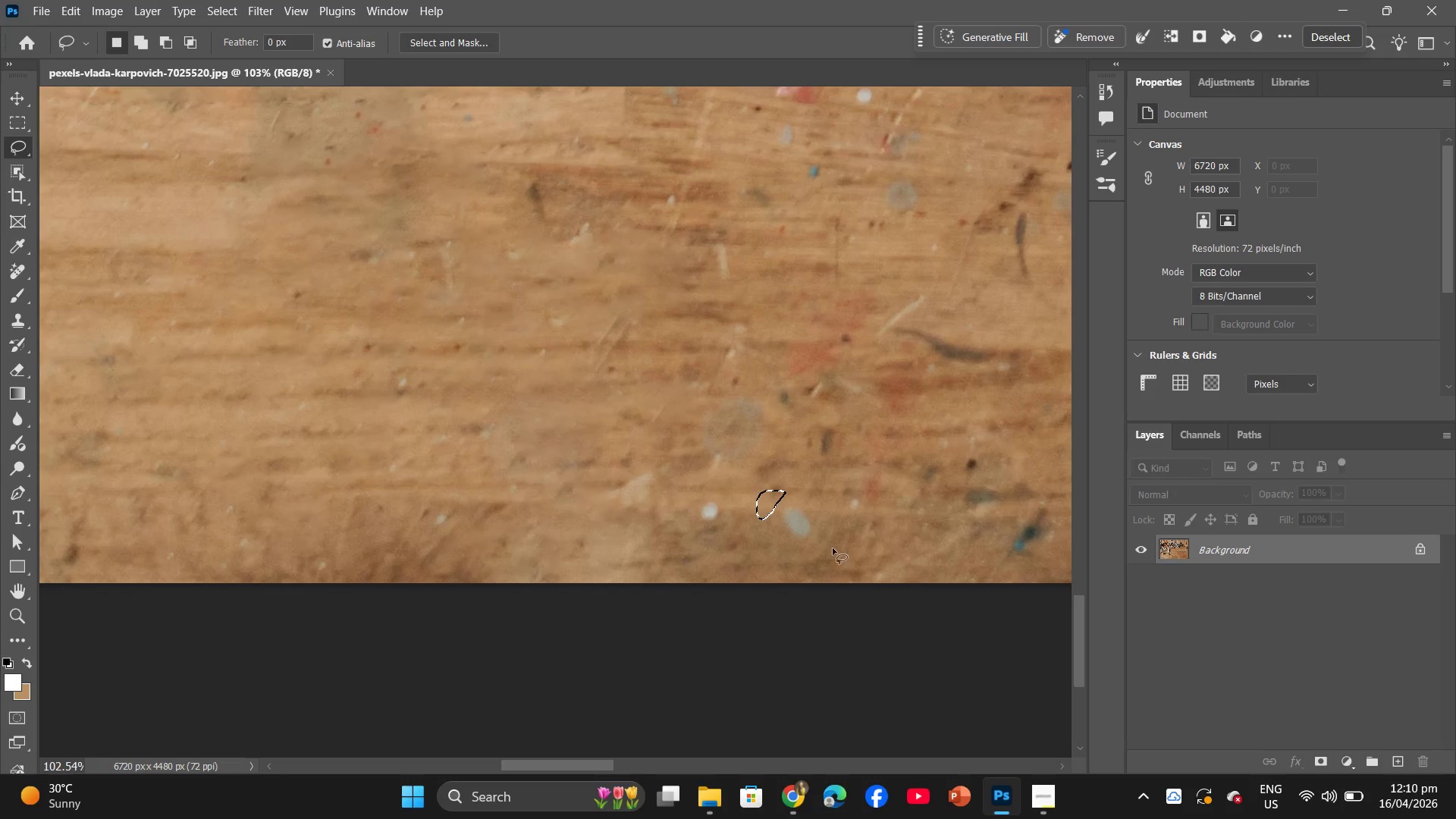 
left_click_drag(start_coordinate=[833, 526], to_coordinate=[823, 514])
 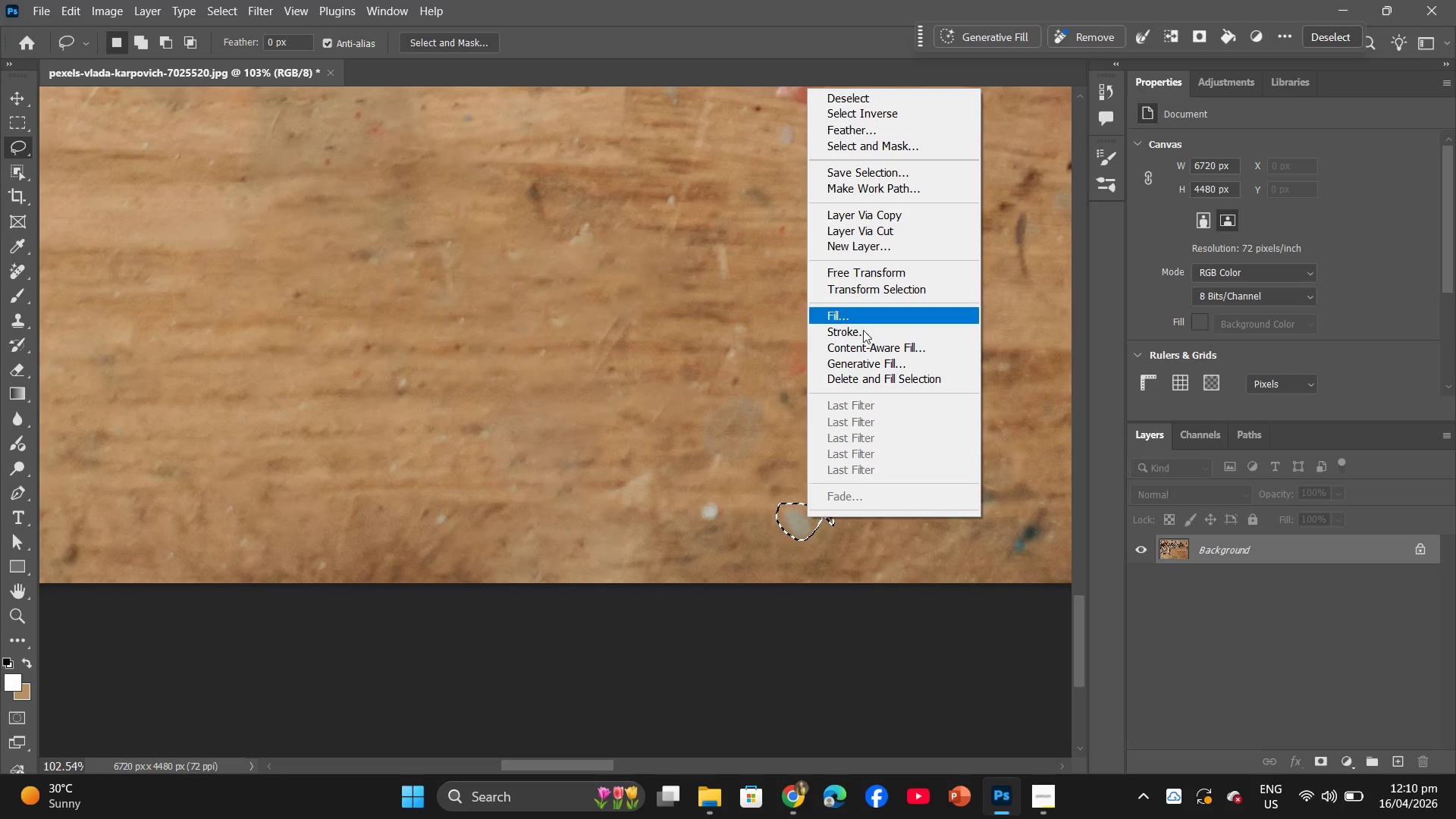 
left_click([858, 319])
 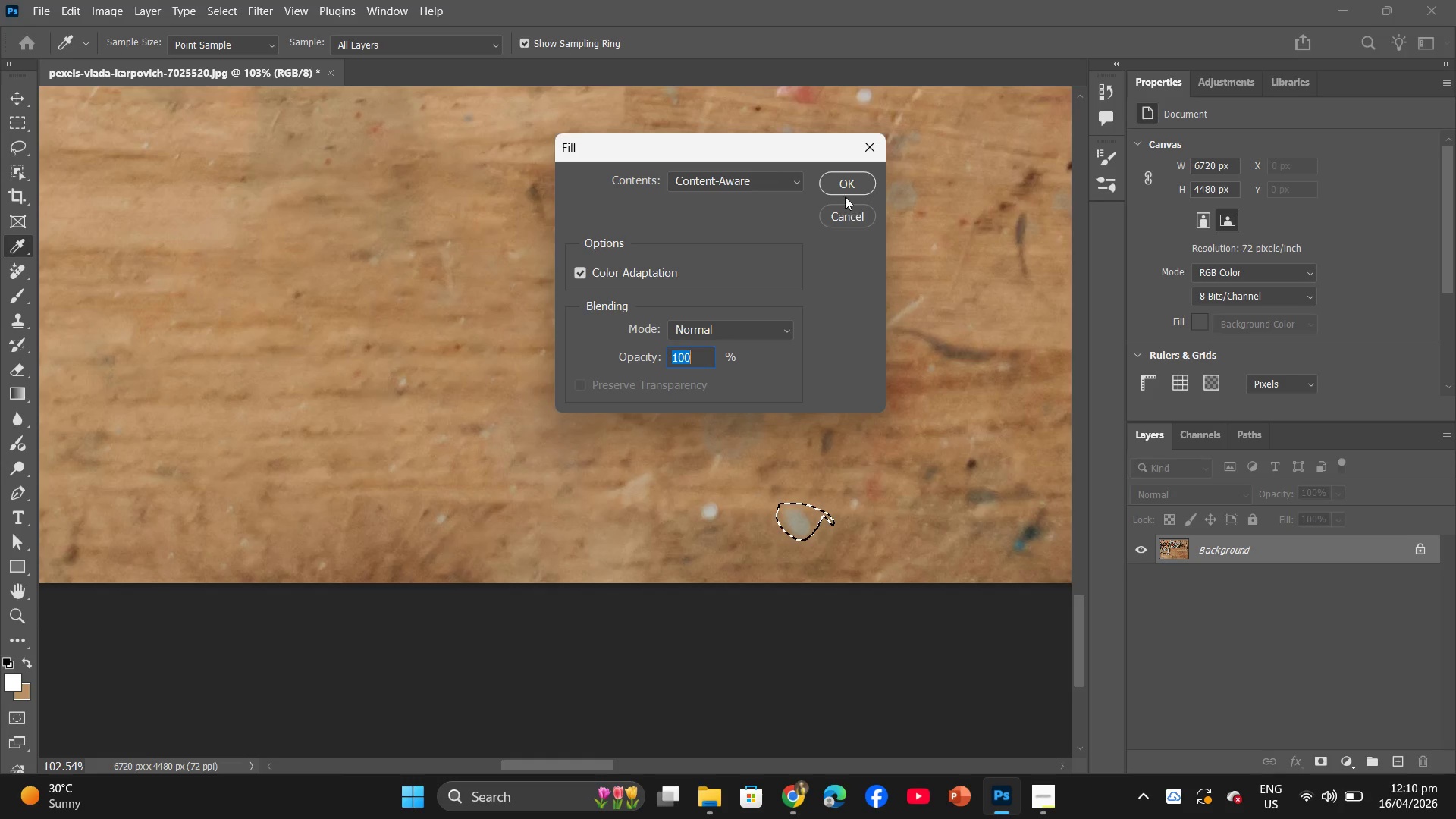 
left_click([845, 184])
 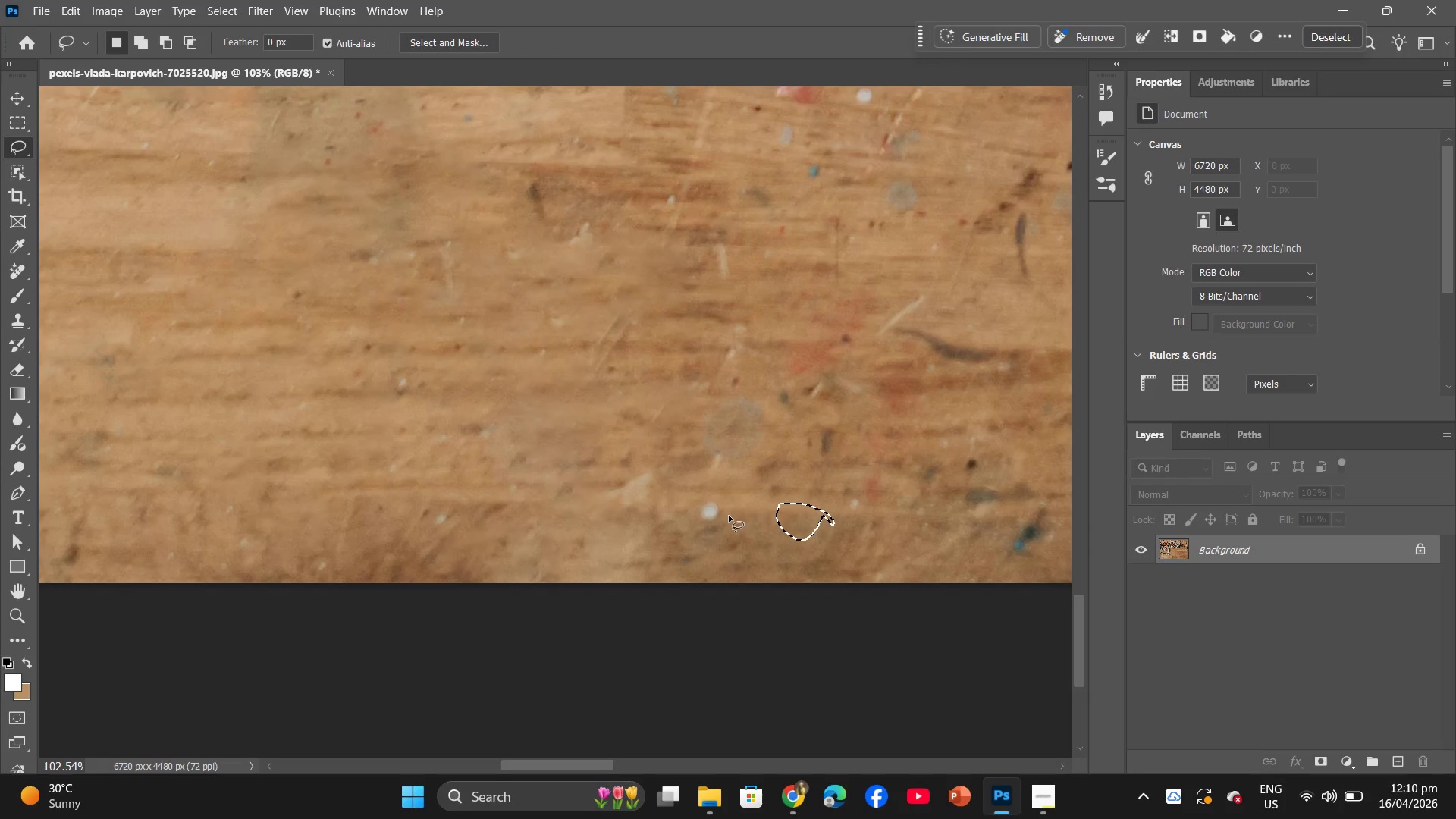 
left_click_drag(start_coordinate=[733, 509], to_coordinate=[722, 495])
 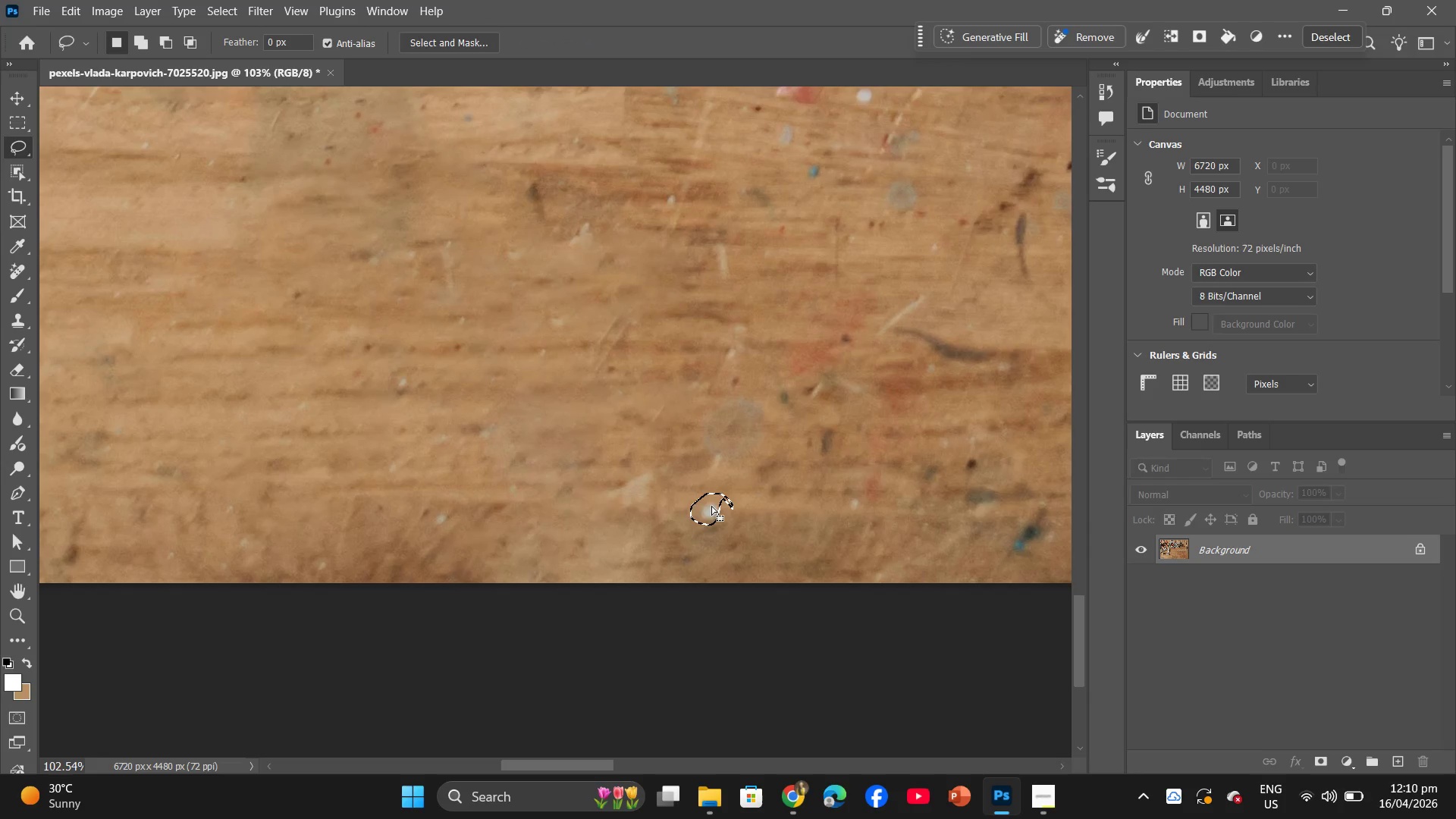 
right_click([711, 506])
 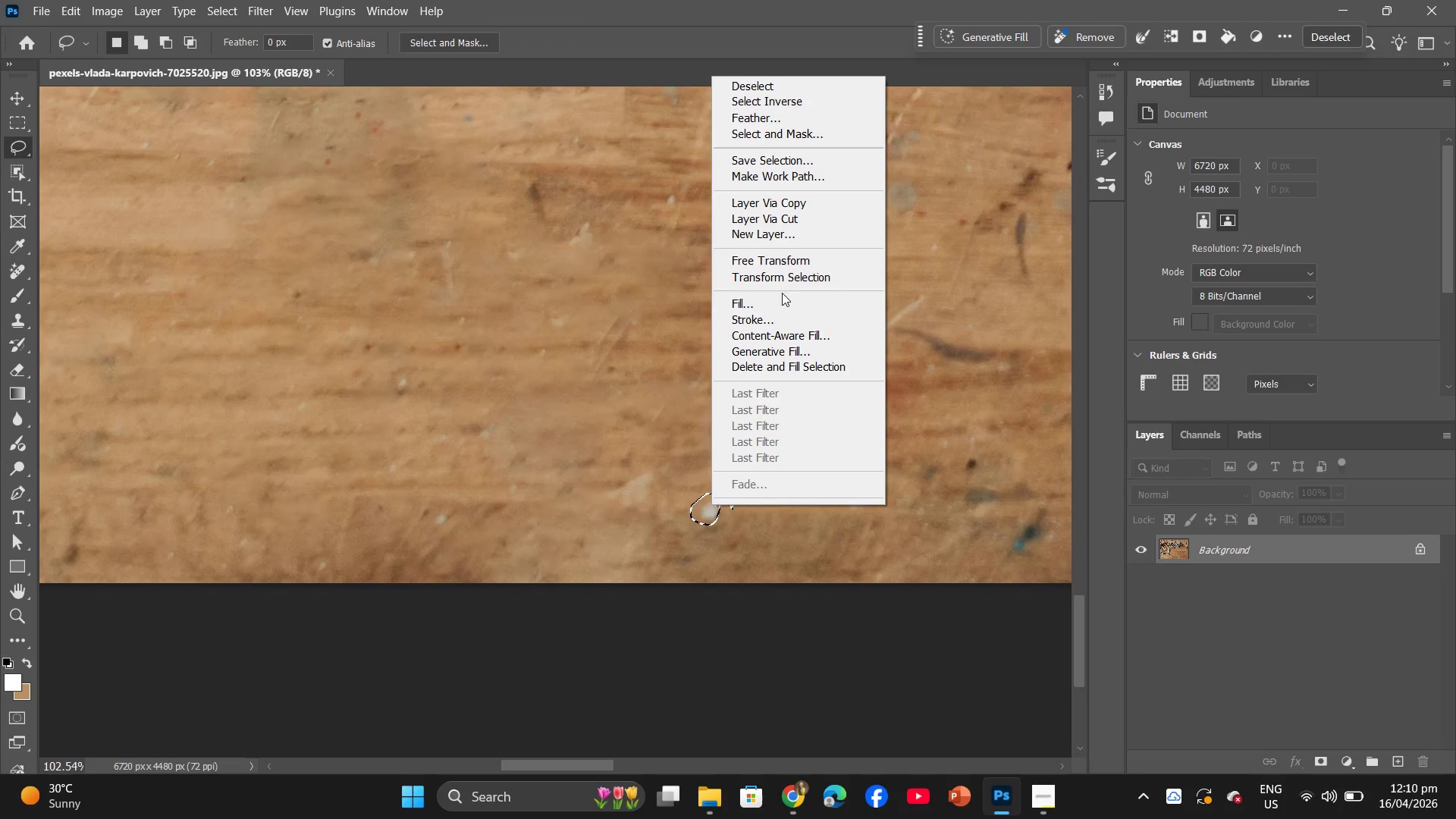 
left_click([786, 300])
 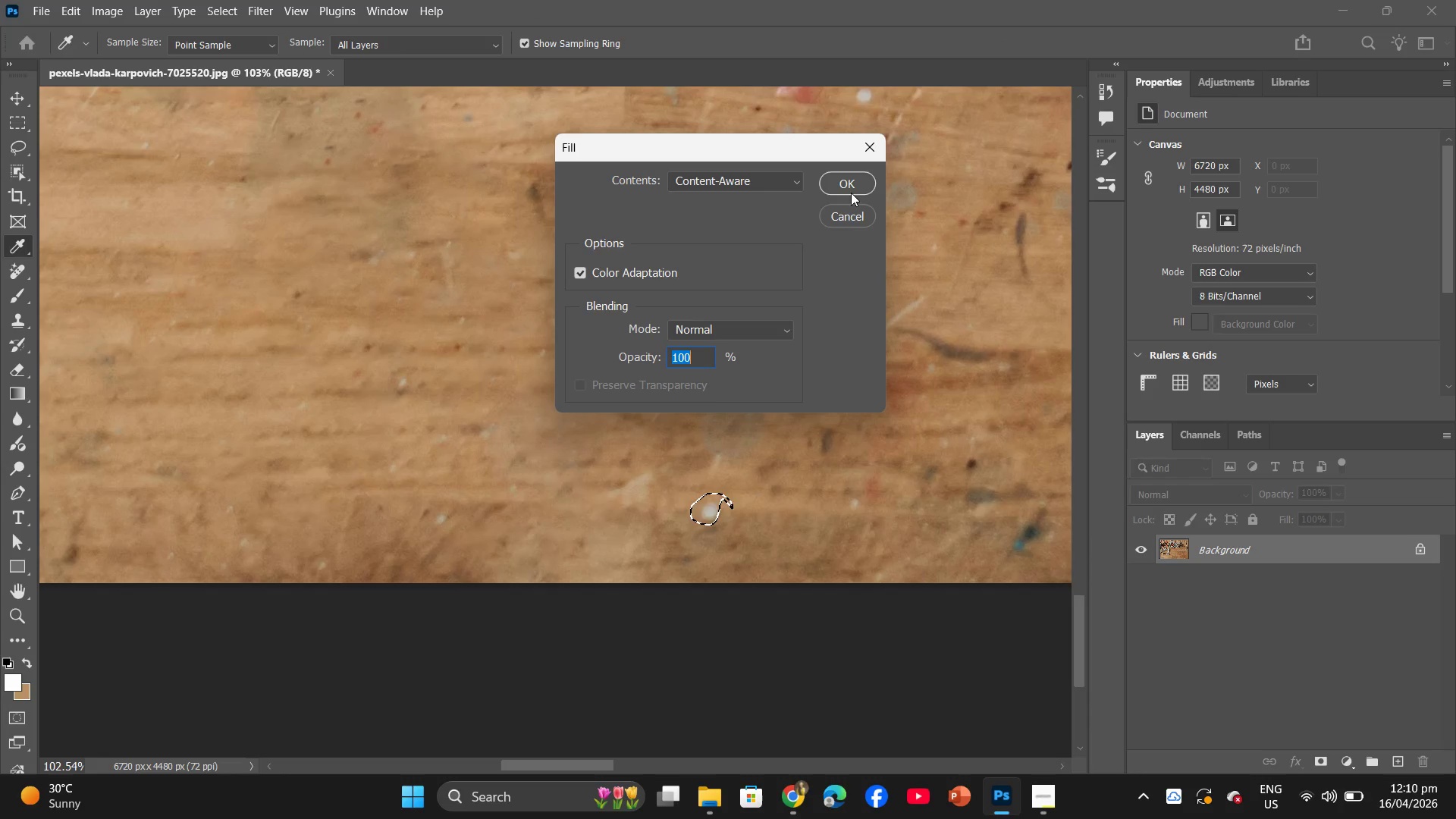 
left_click([852, 180])
 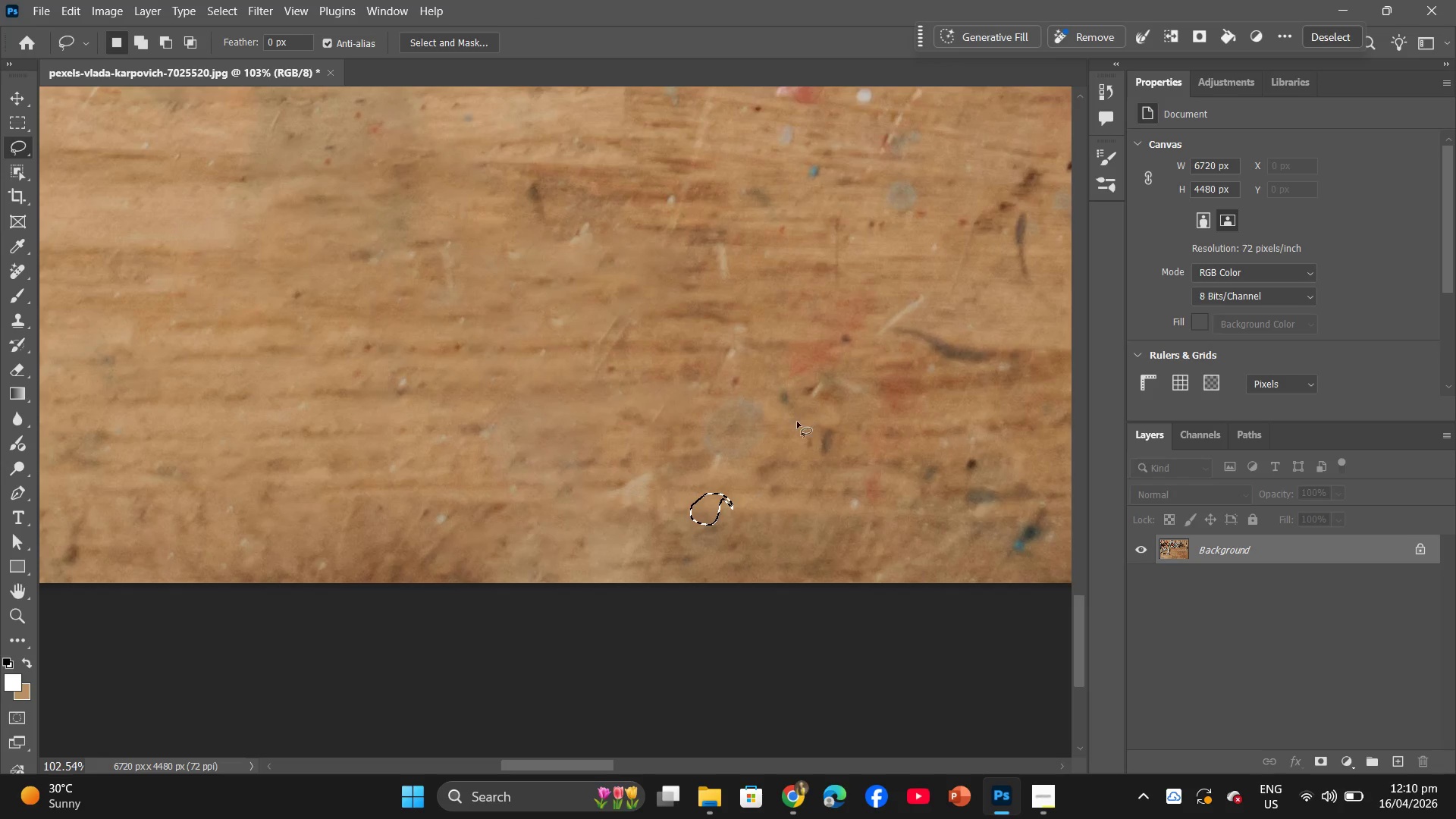 
left_click_drag(start_coordinate=[797, 422], to_coordinate=[771, 418])
 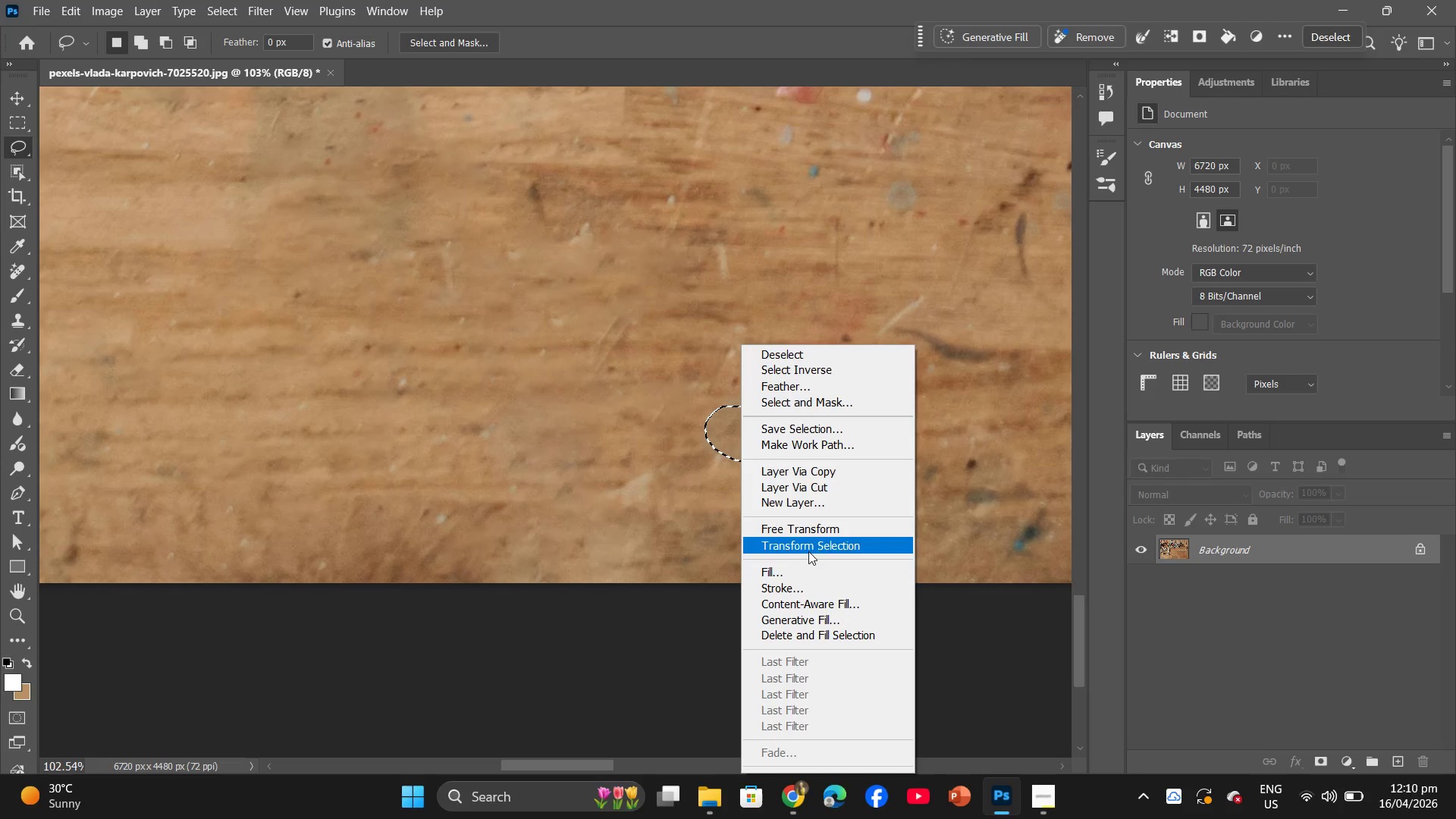 
left_click([814, 573])
 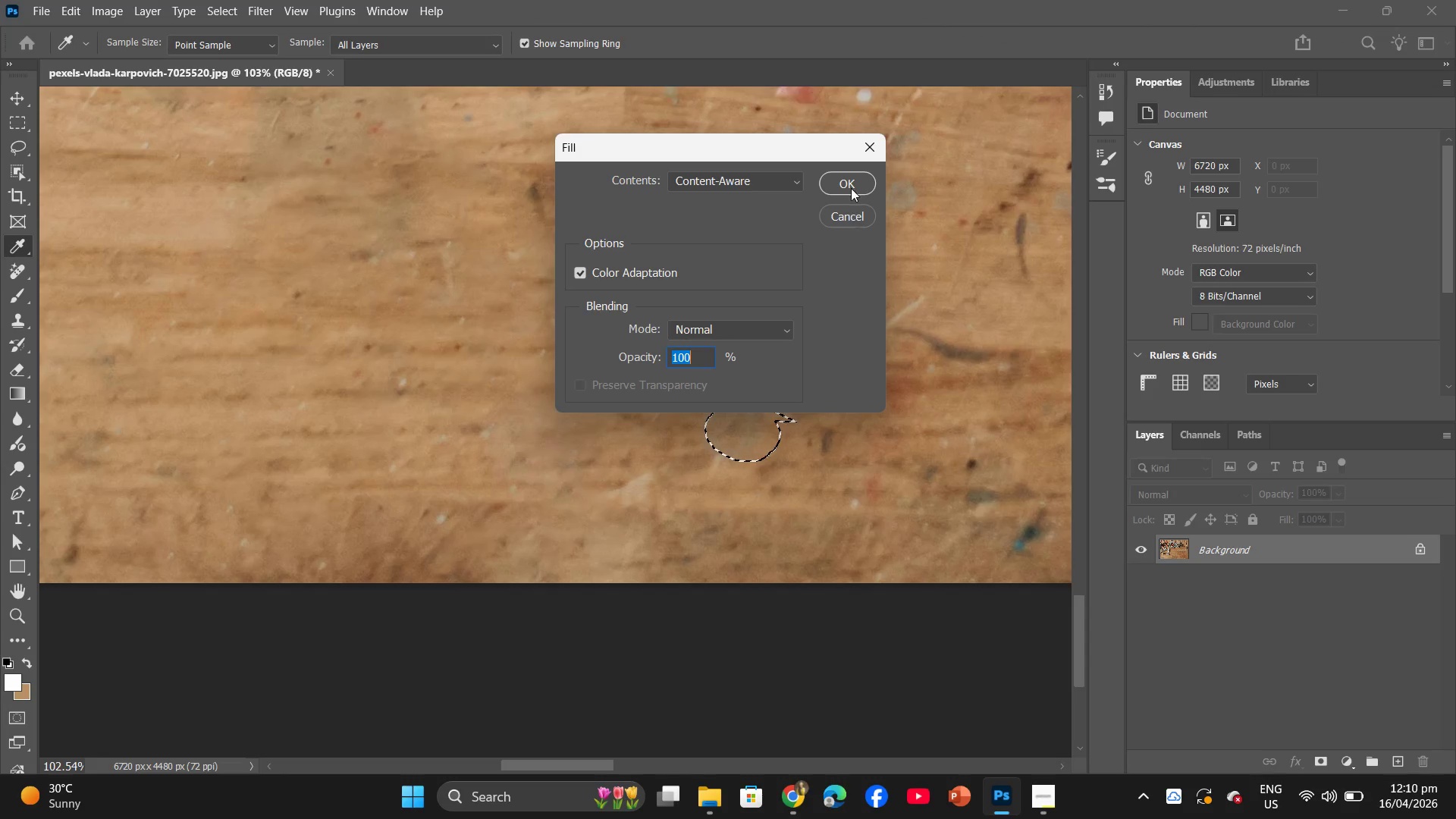 
left_click([849, 184])
 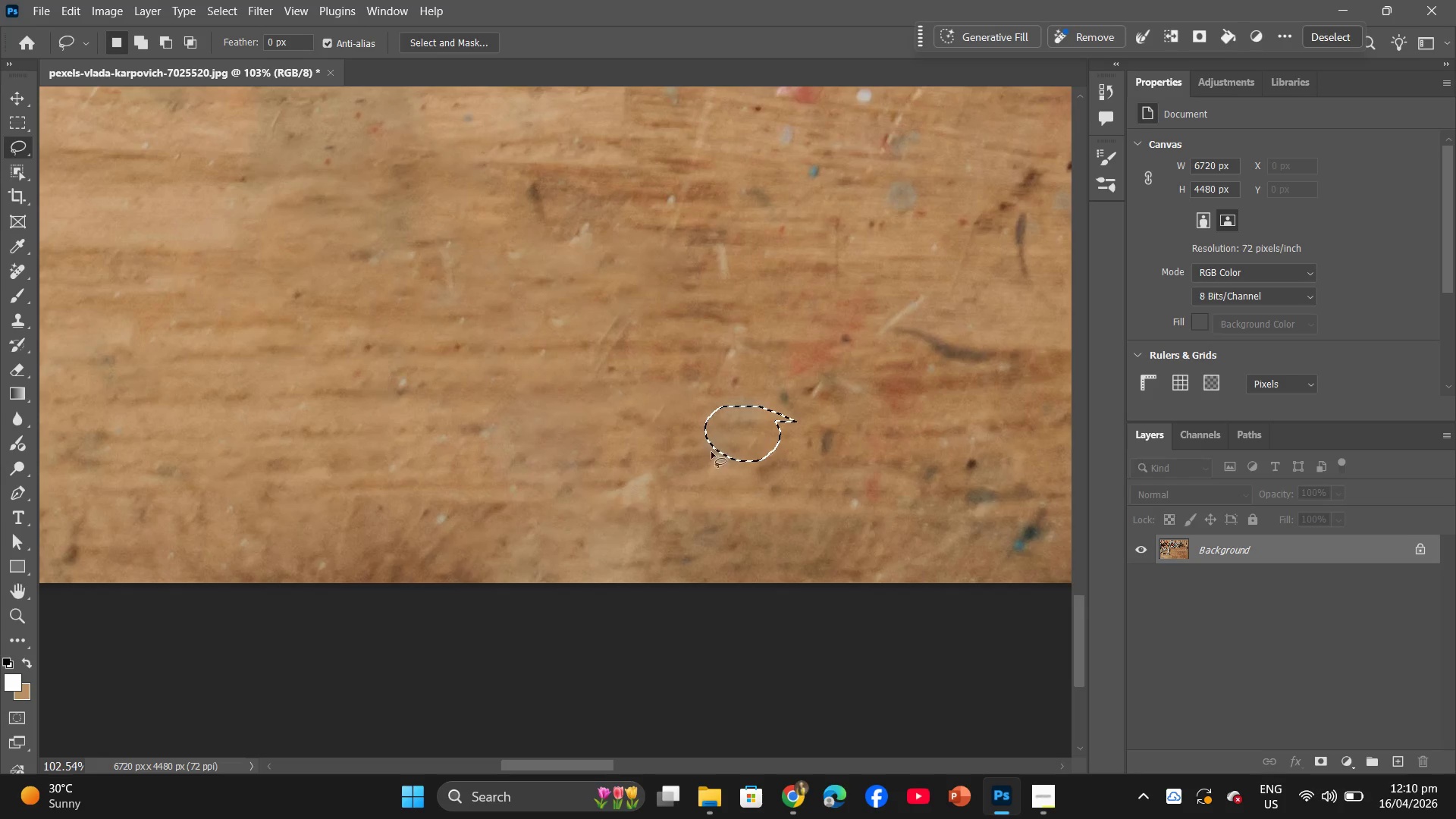 
left_click_drag(start_coordinate=[704, 460], to_coordinate=[708, 443])
 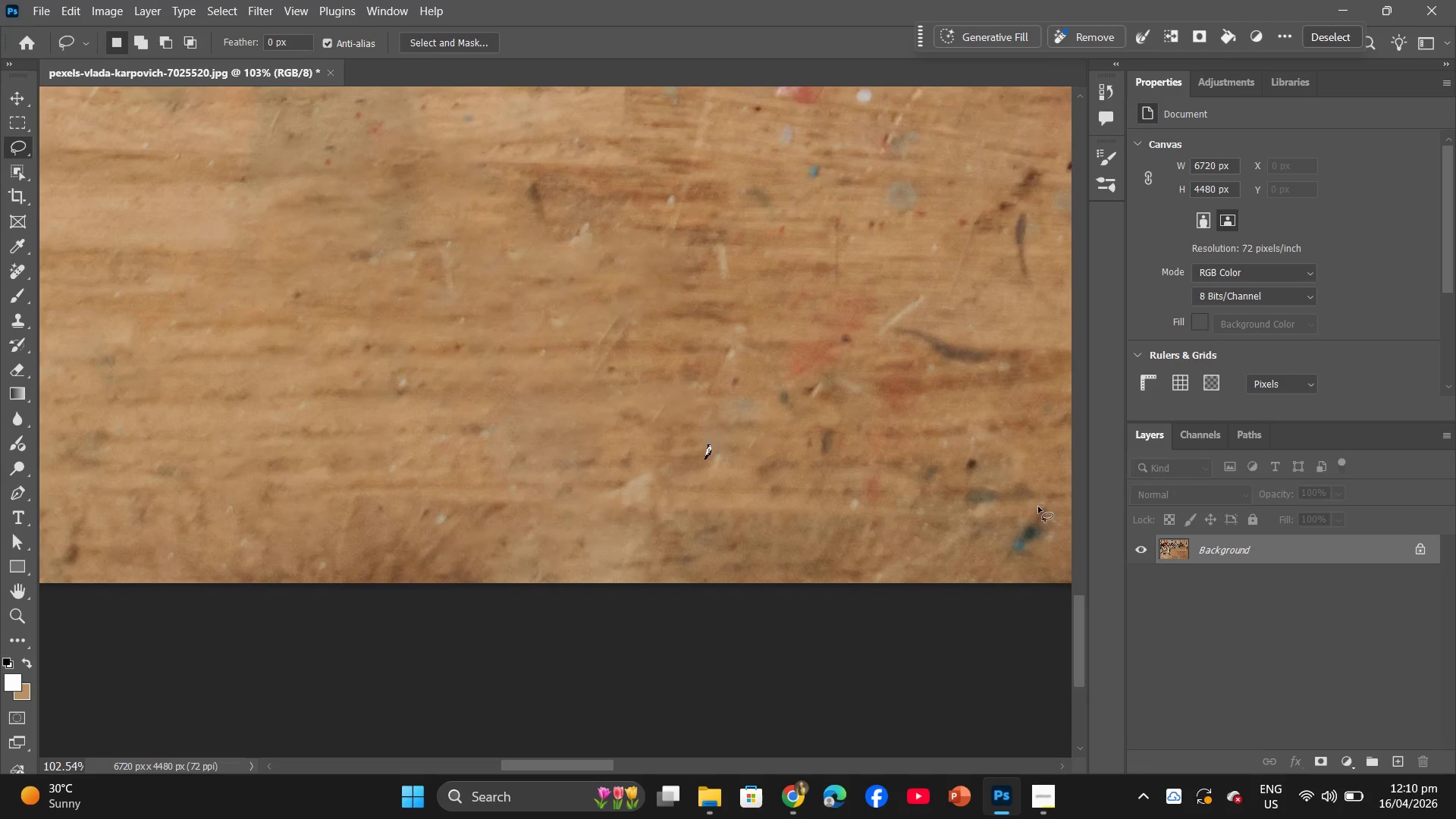 
left_click_drag(start_coordinate=[1049, 496], to_coordinate=[1053, 494])
 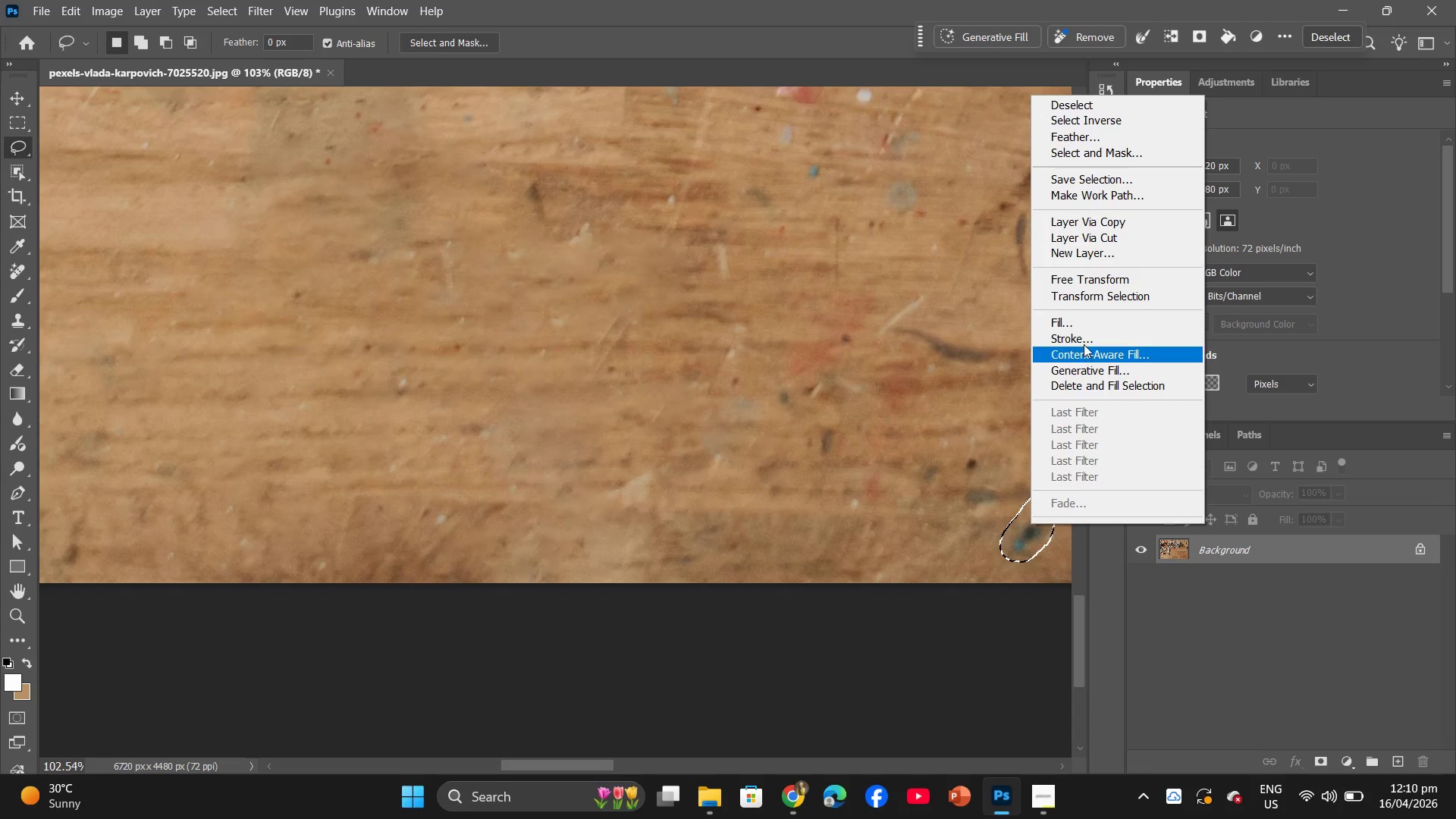 
left_click([1089, 324])
 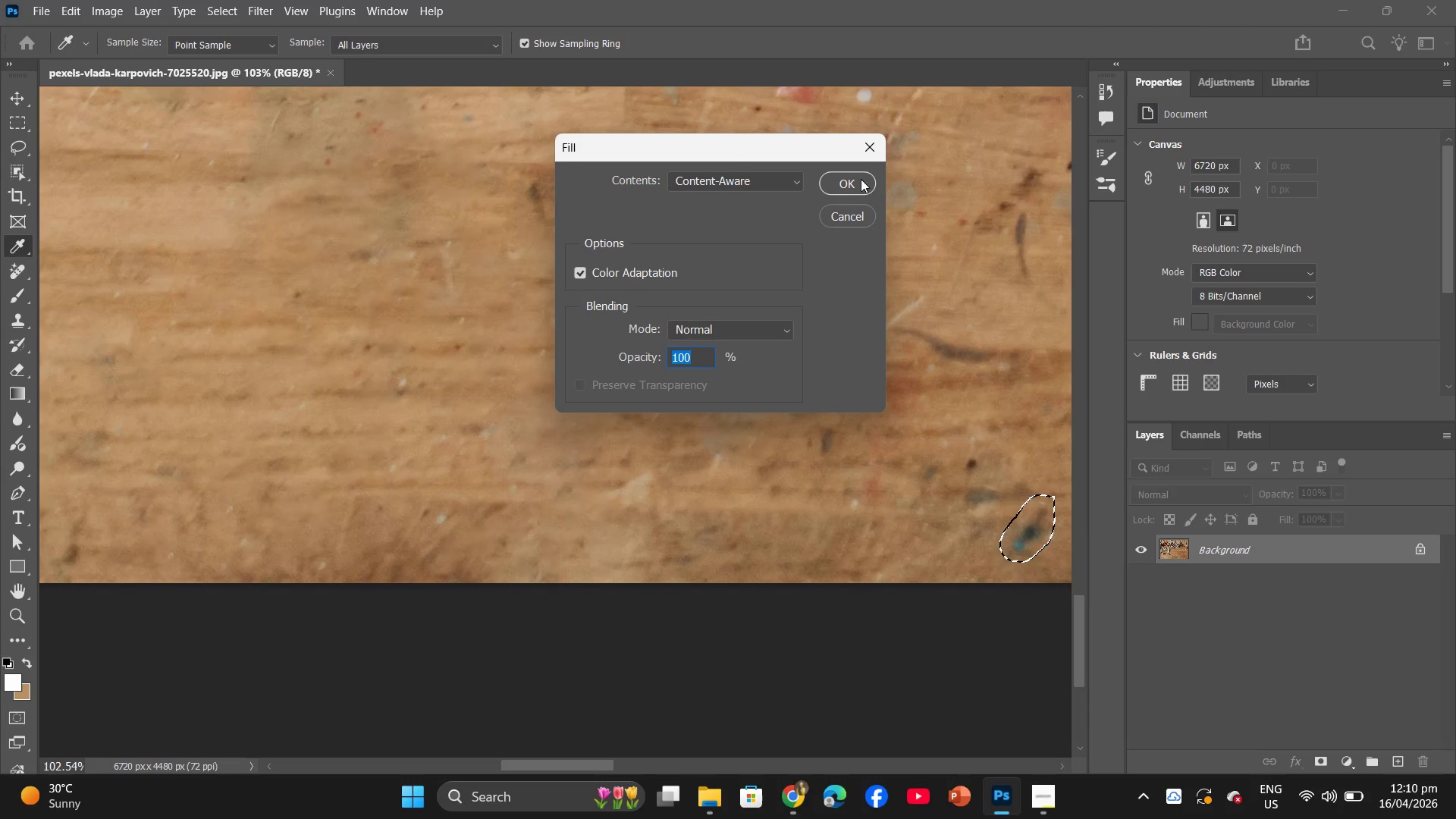 
left_click([849, 184])
 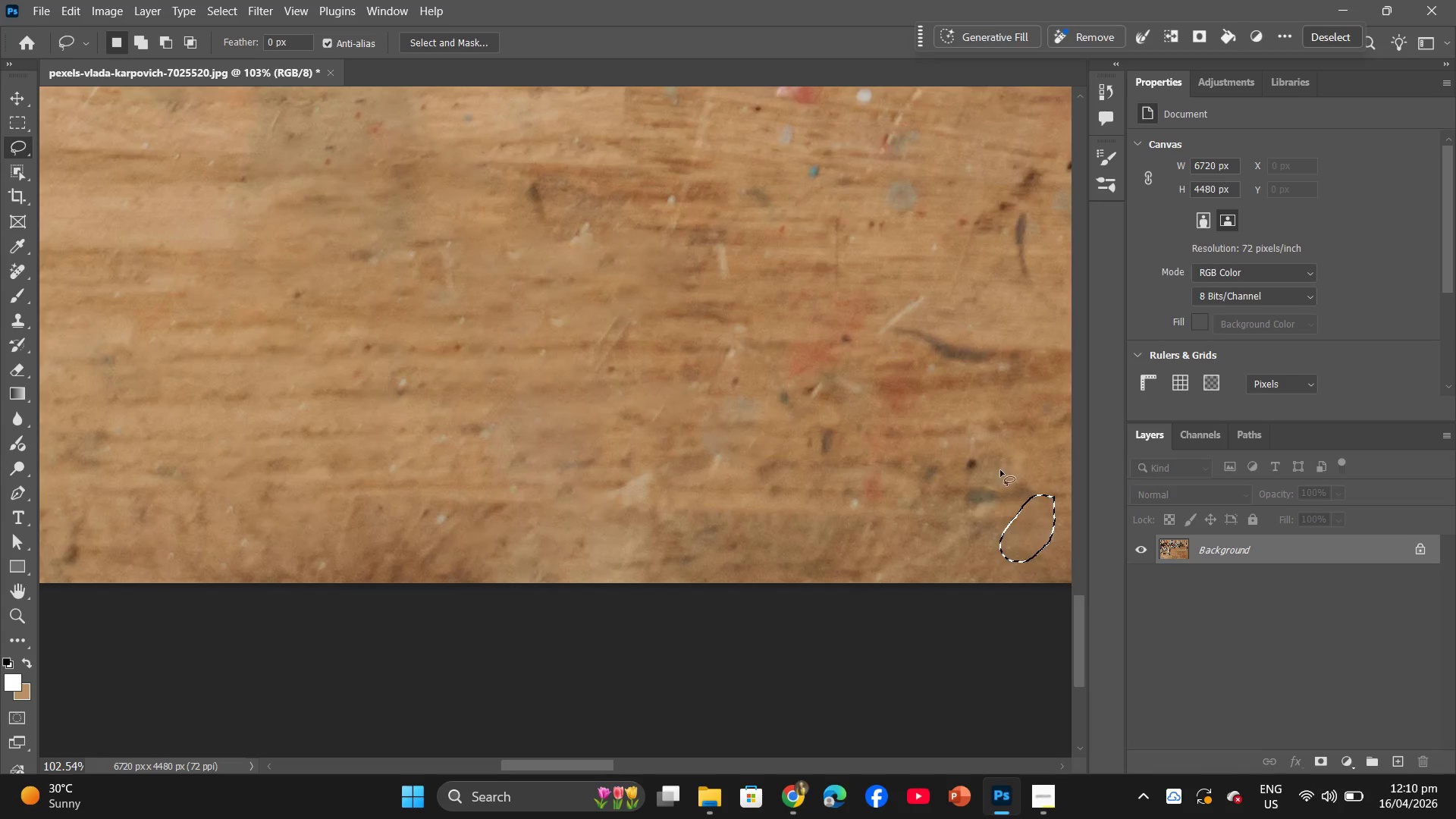 
left_click_drag(start_coordinate=[1000, 469], to_coordinate=[987, 453])
 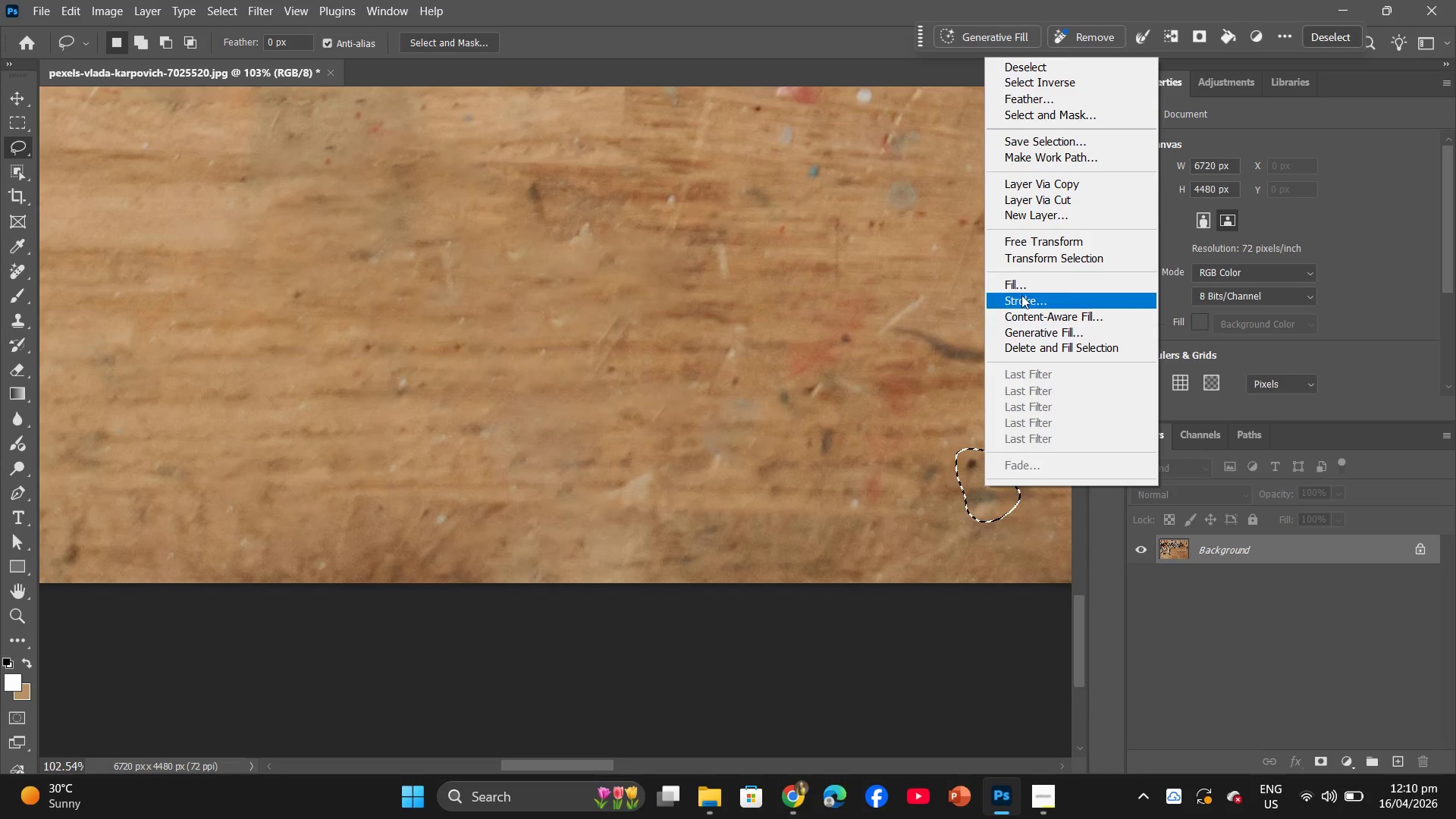 
left_click([1023, 284])
 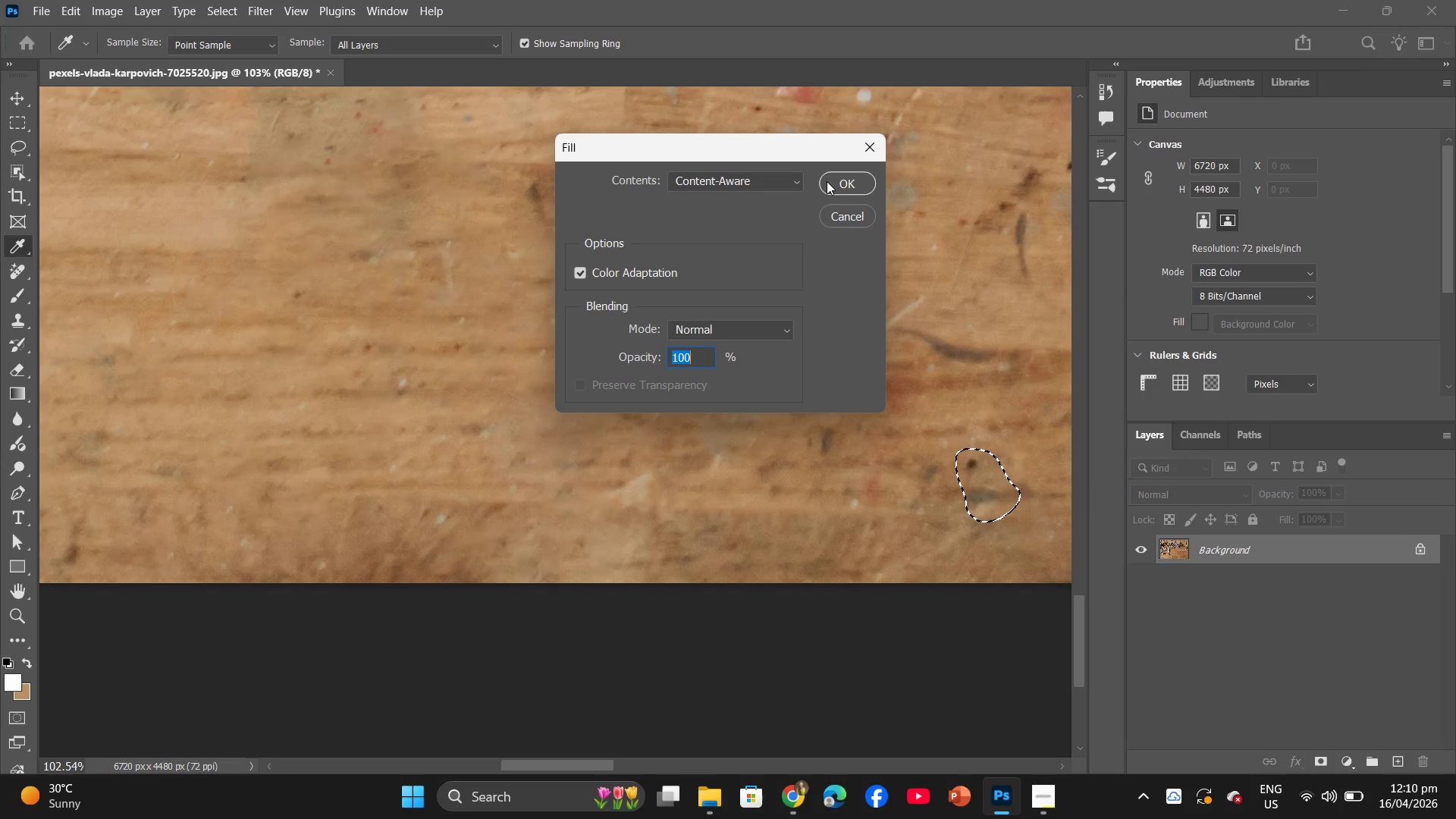 
left_click([843, 181])
 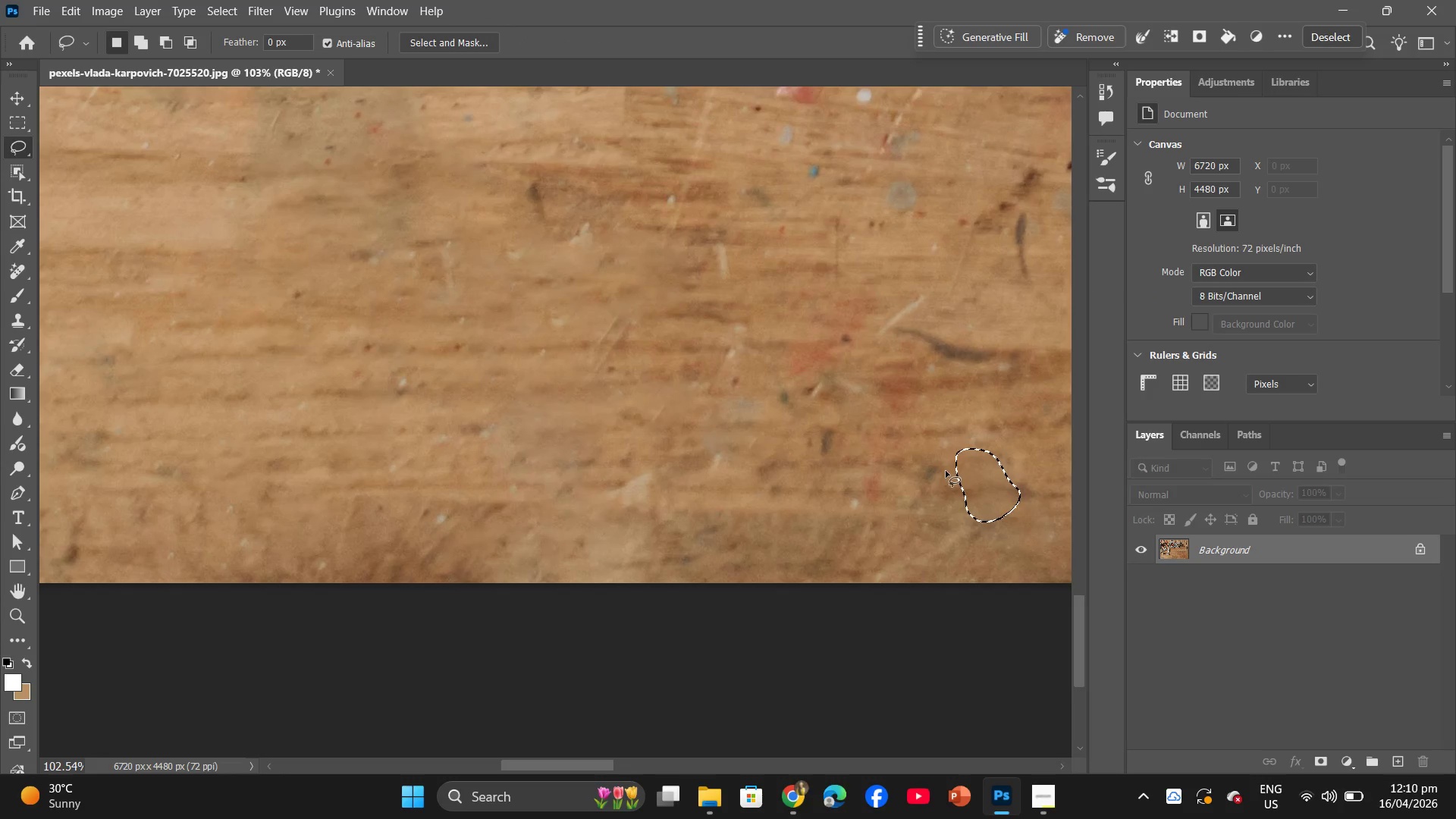 
left_click_drag(start_coordinate=[965, 463], to_coordinate=[912, 444])
 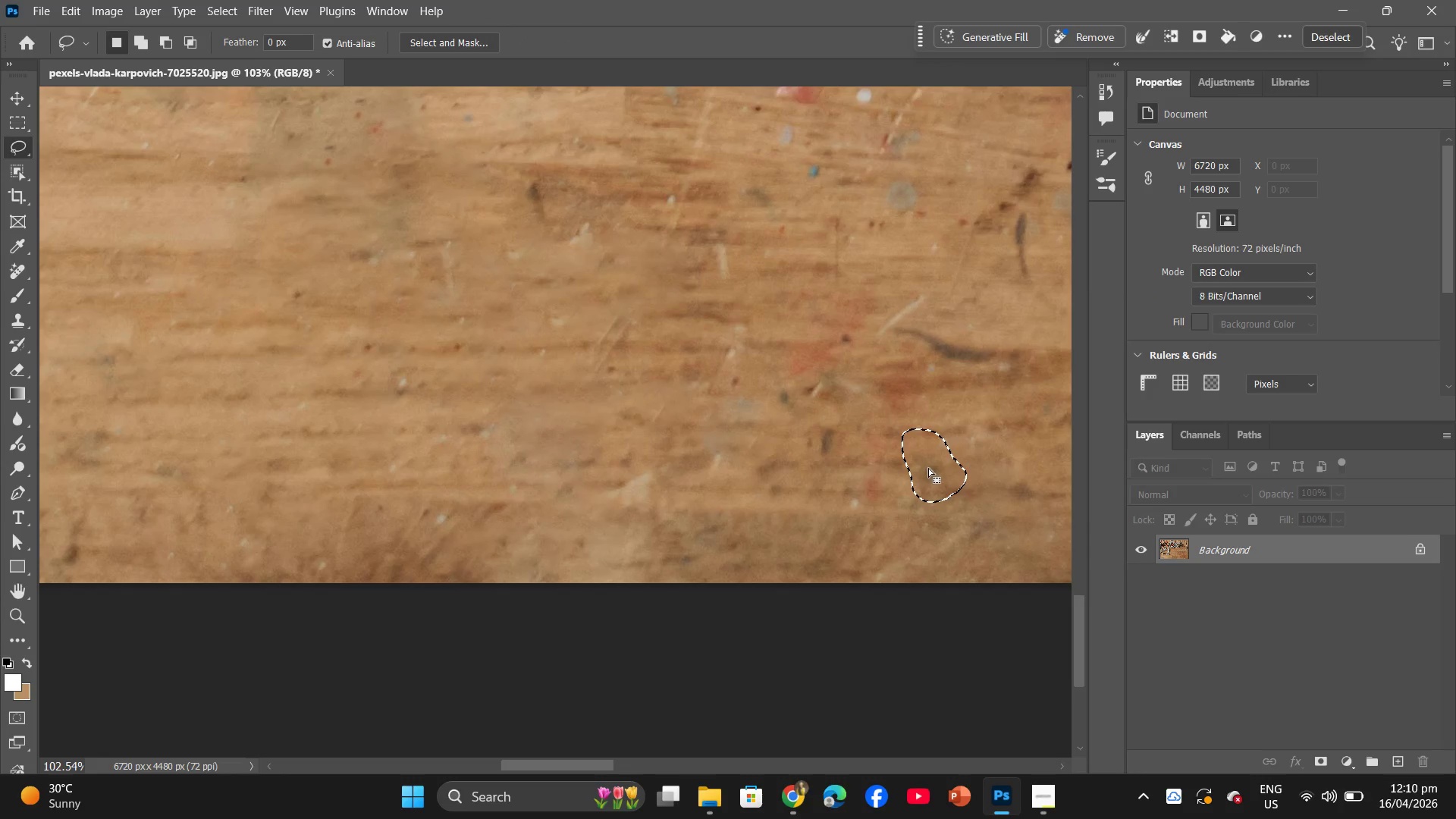 
right_click([928, 468])
 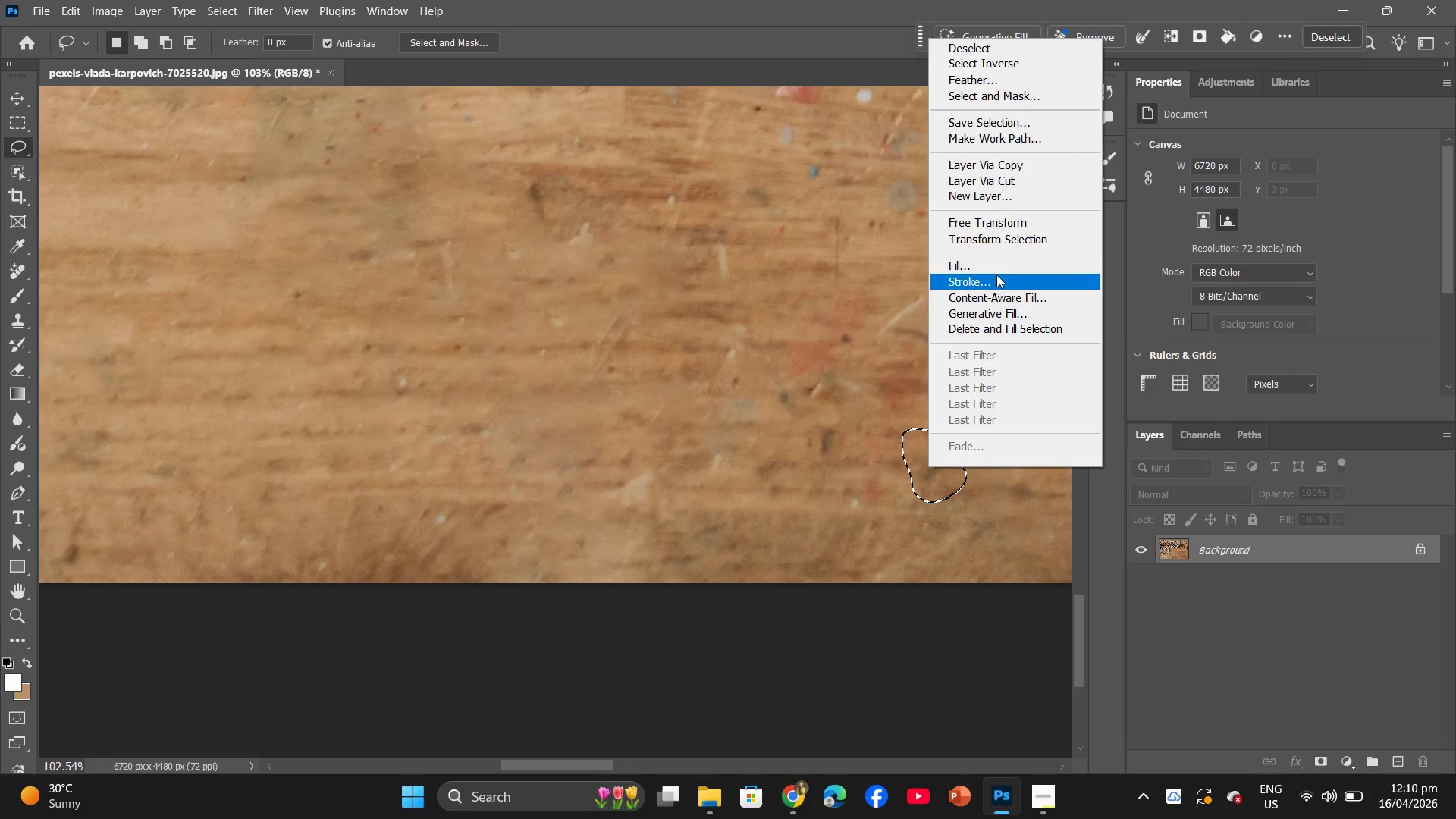 
left_click([996, 267])
 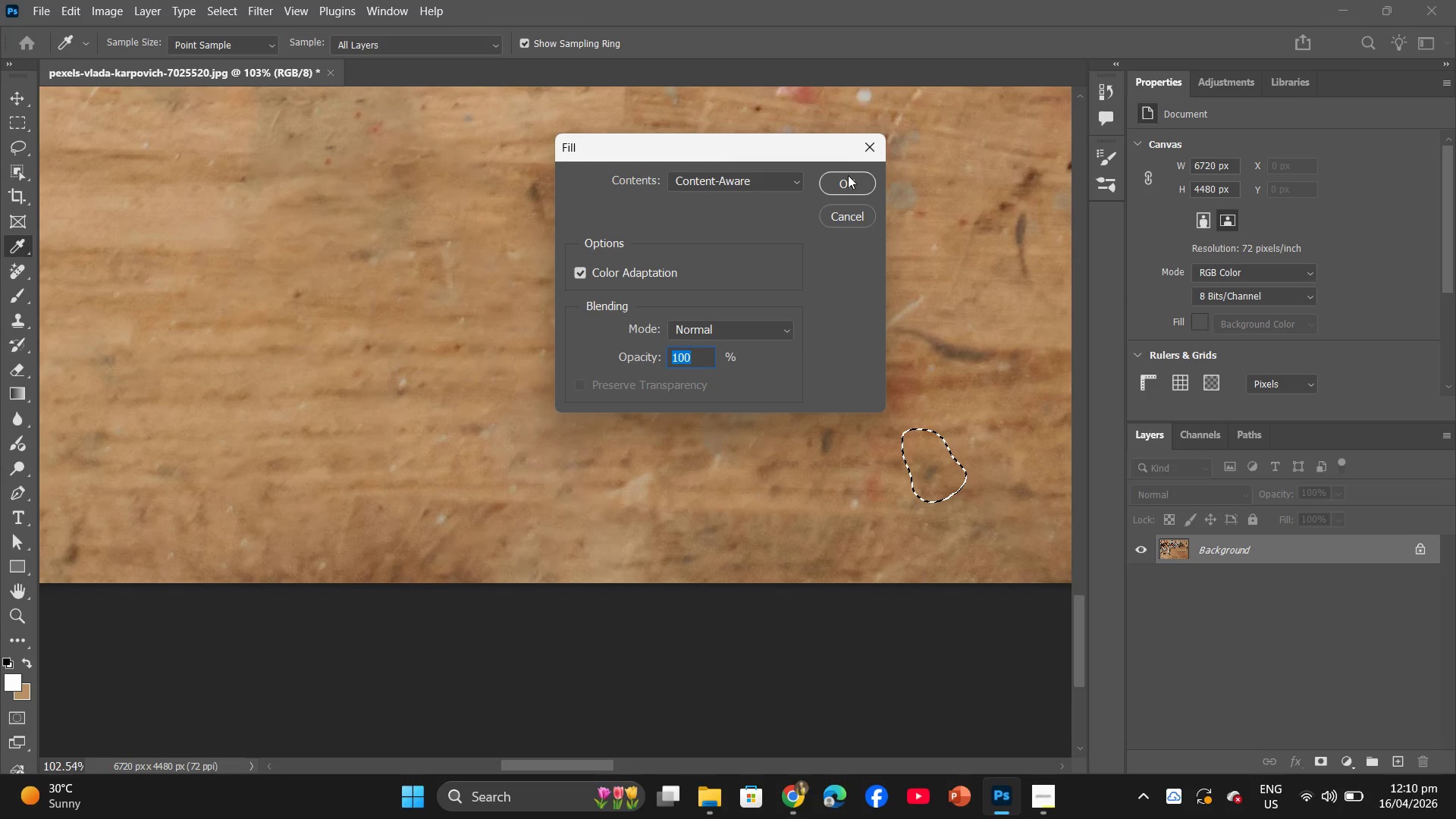 
left_click([850, 184])
 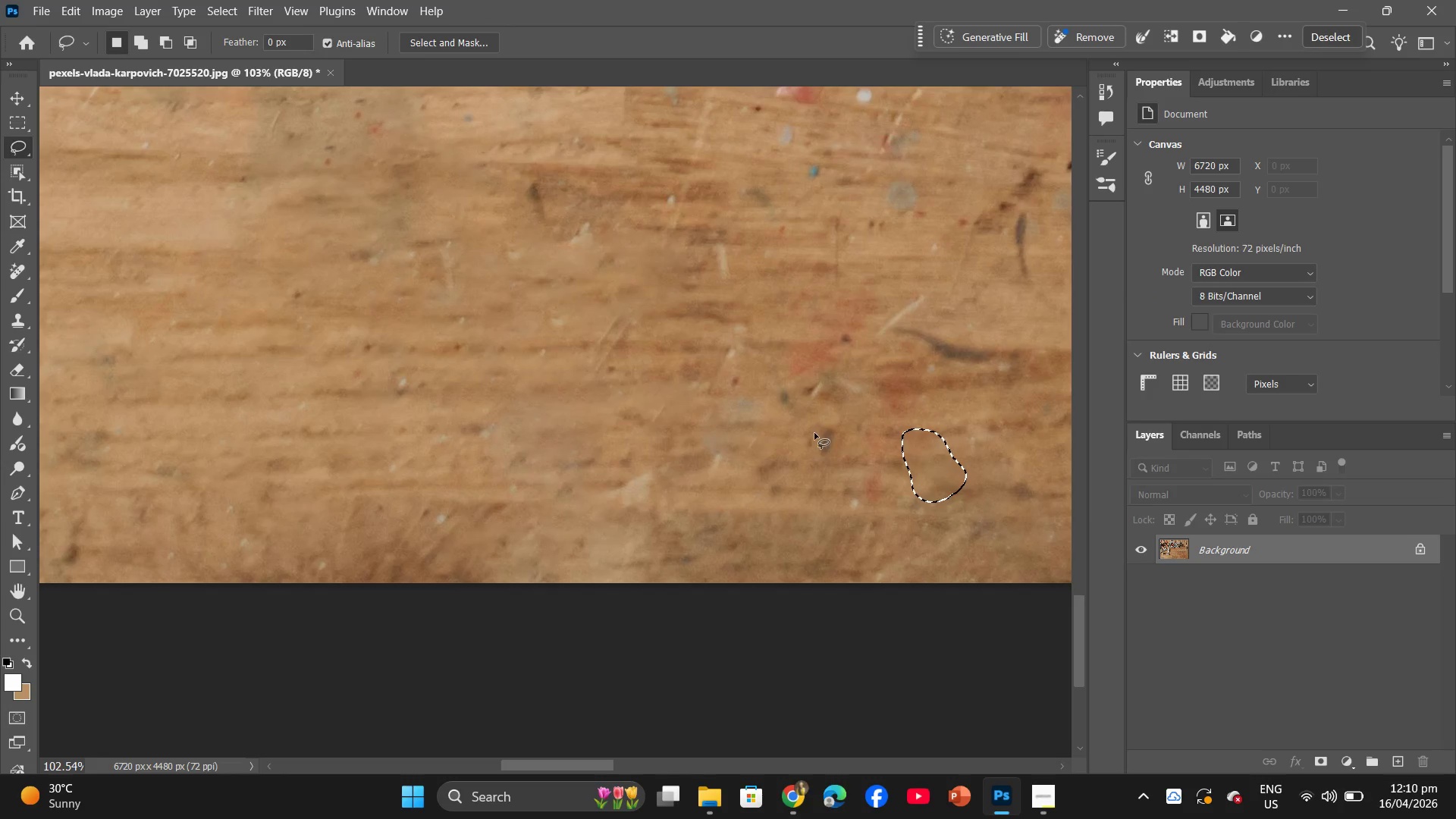 
left_click([849, 425])
 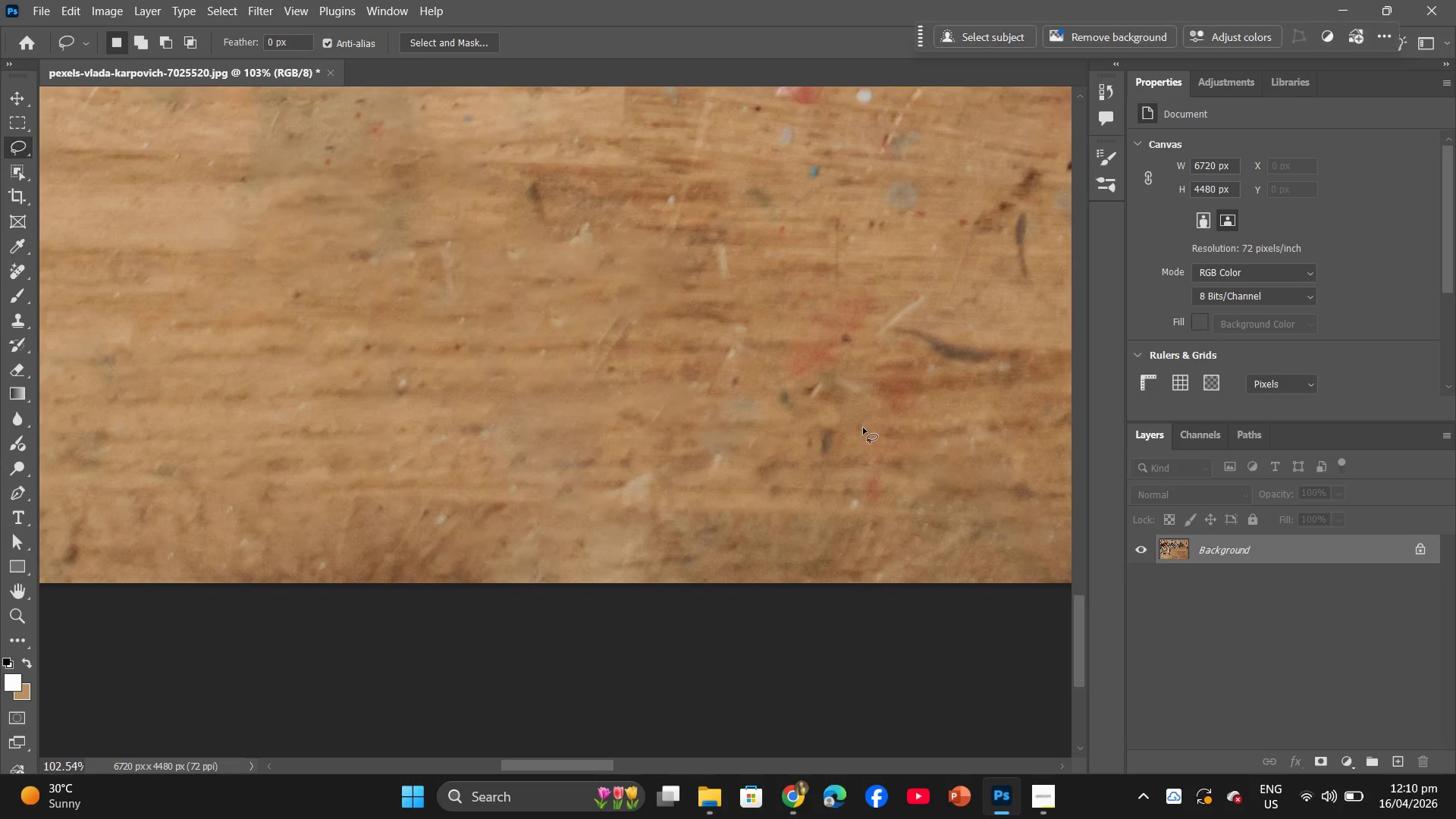 
left_click_drag(start_coordinate=[852, 422], to_coordinate=[851, 410])
 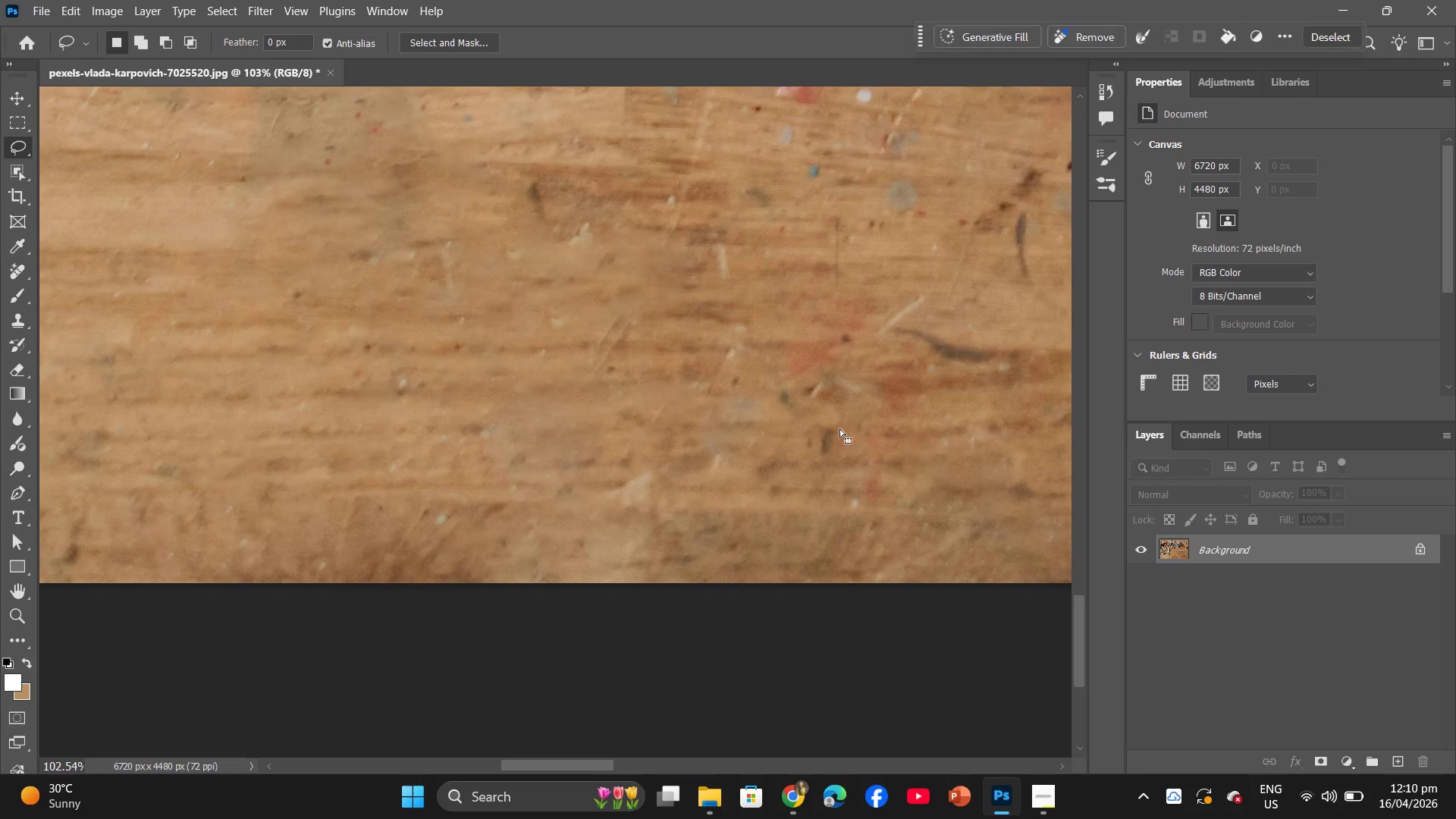 
right_click([839, 430])
 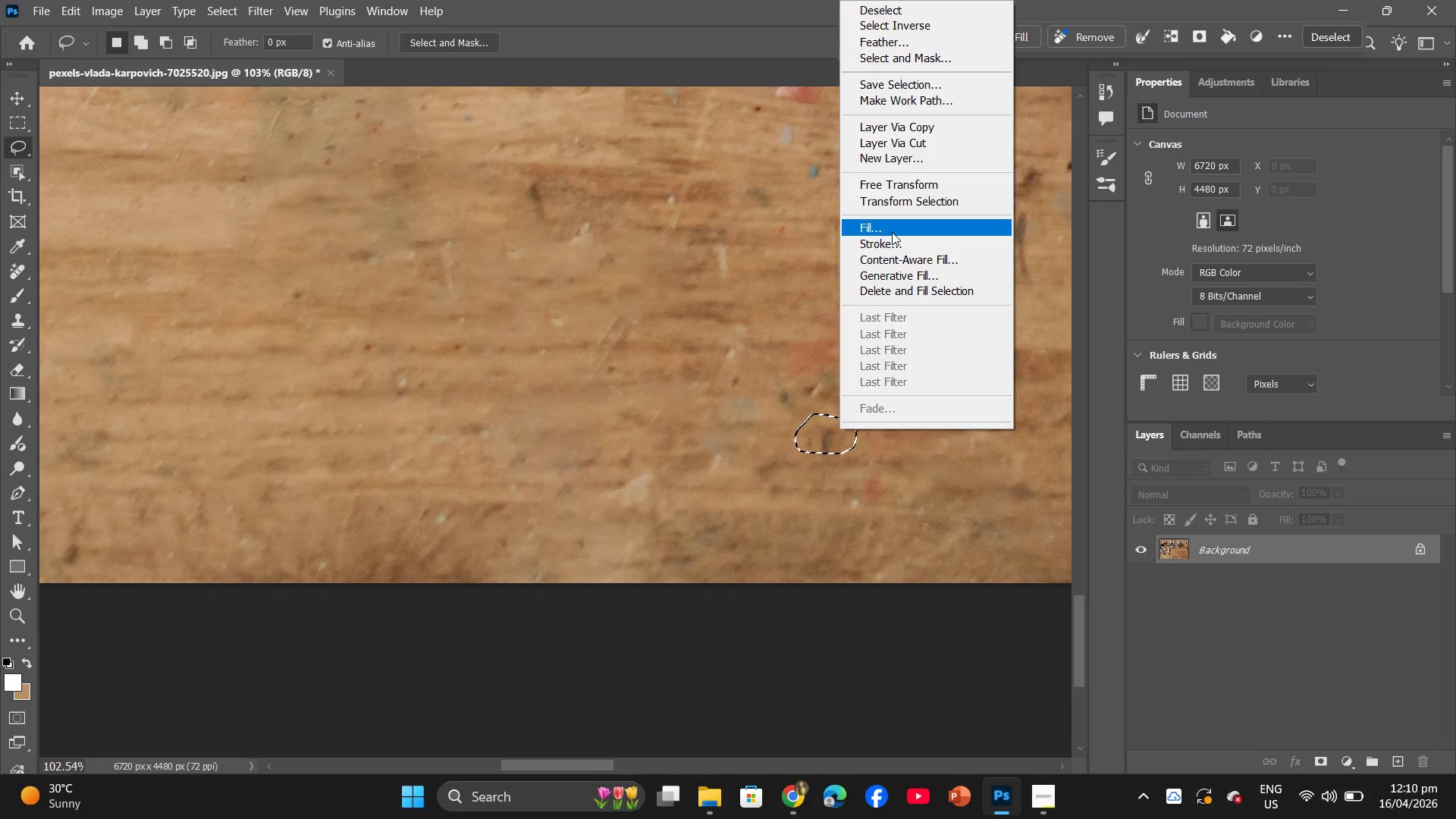 
left_click([895, 229])
 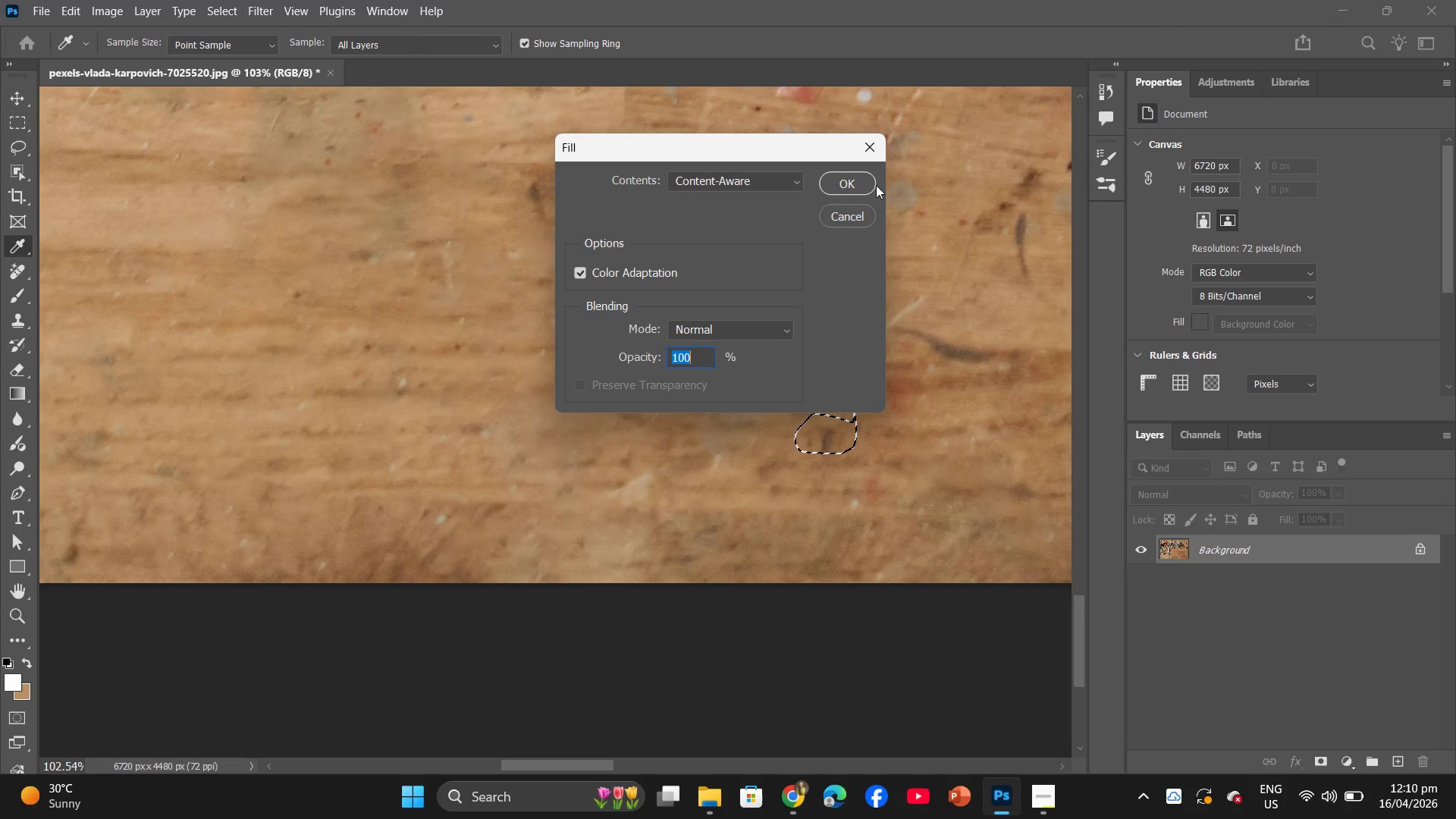 
left_click([865, 177])
 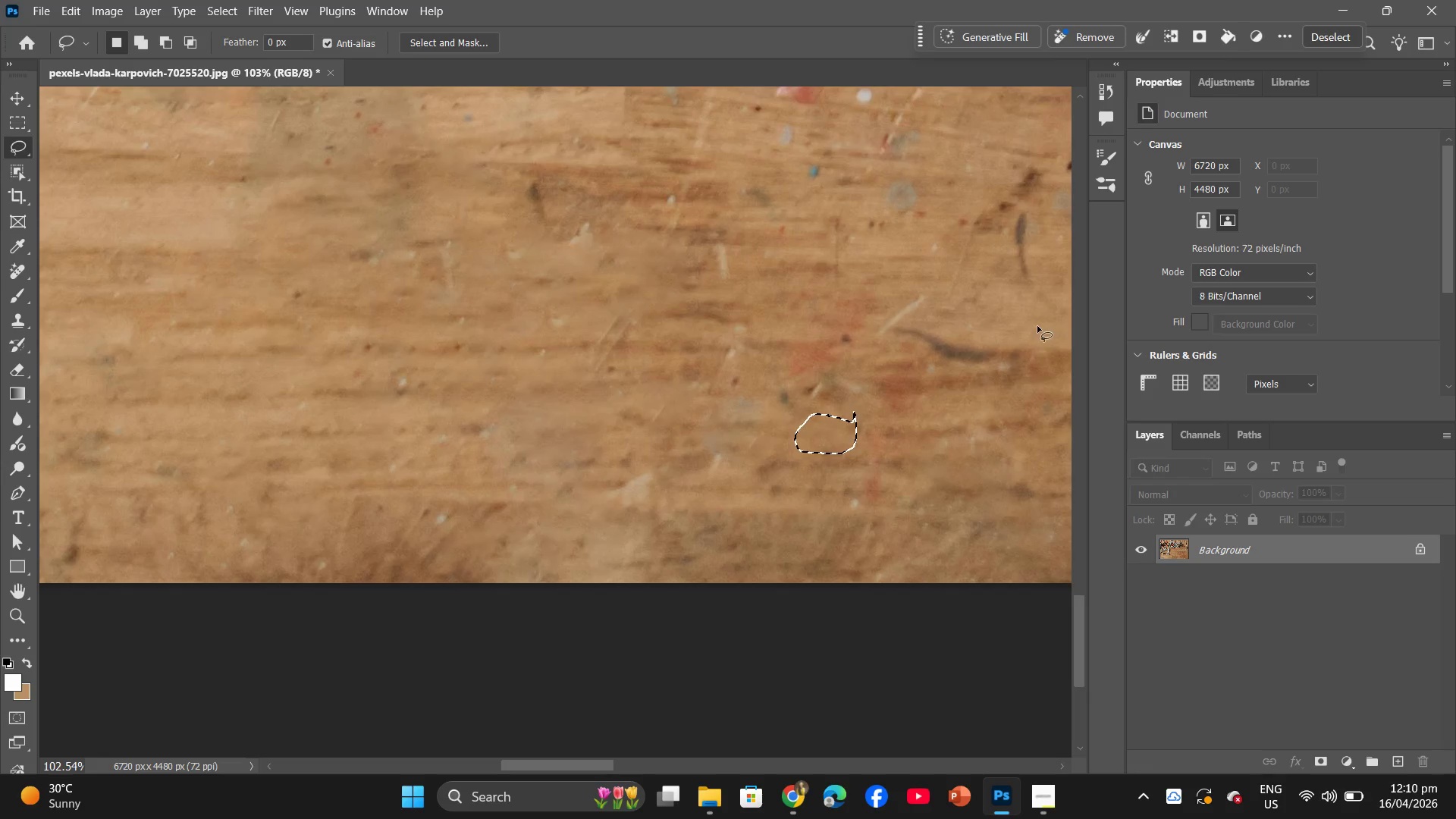 
left_click_drag(start_coordinate=[1037, 326], to_coordinate=[1011, 325])
 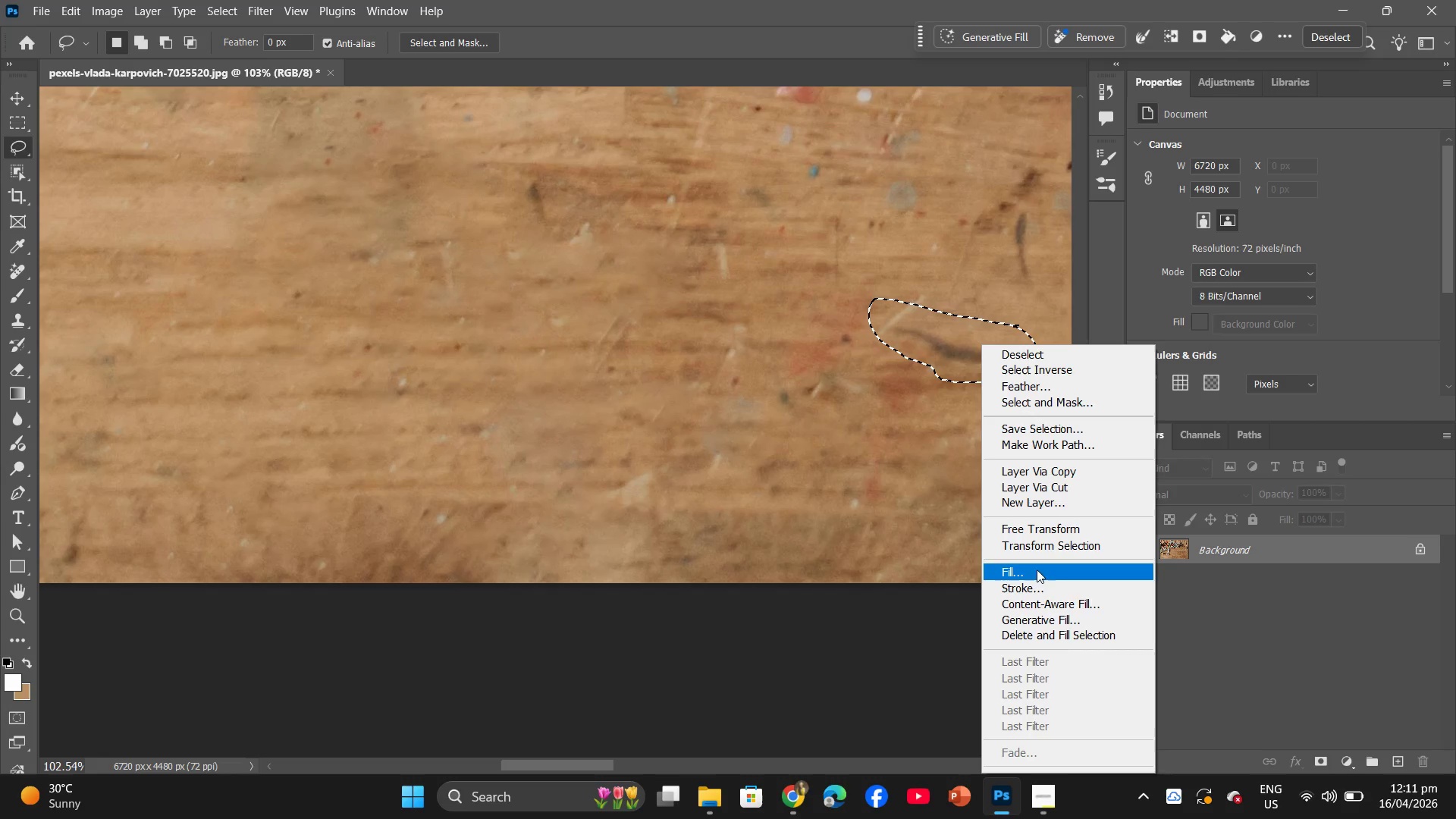 
left_click([1040, 576])
 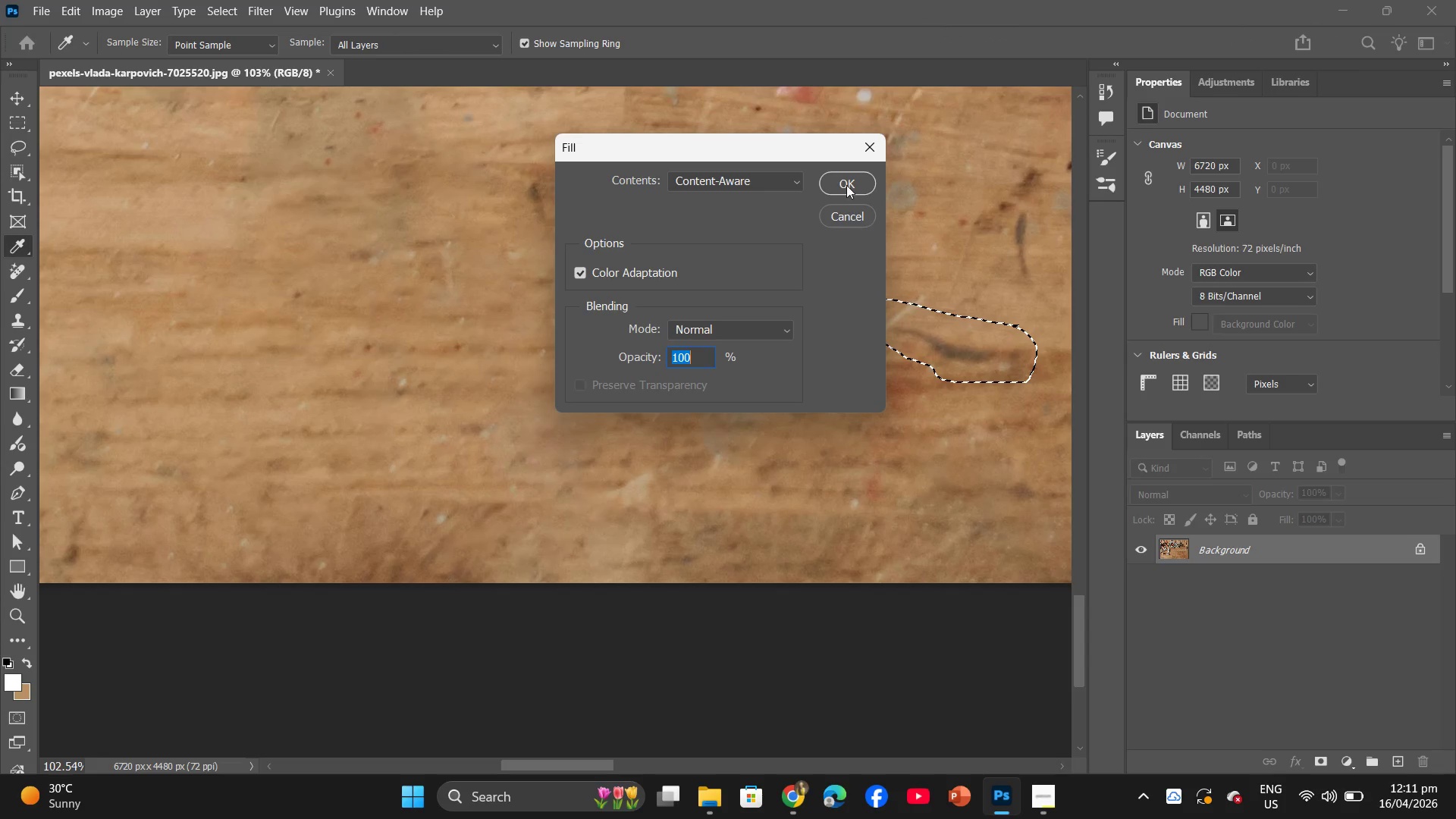 
left_click([841, 176])
 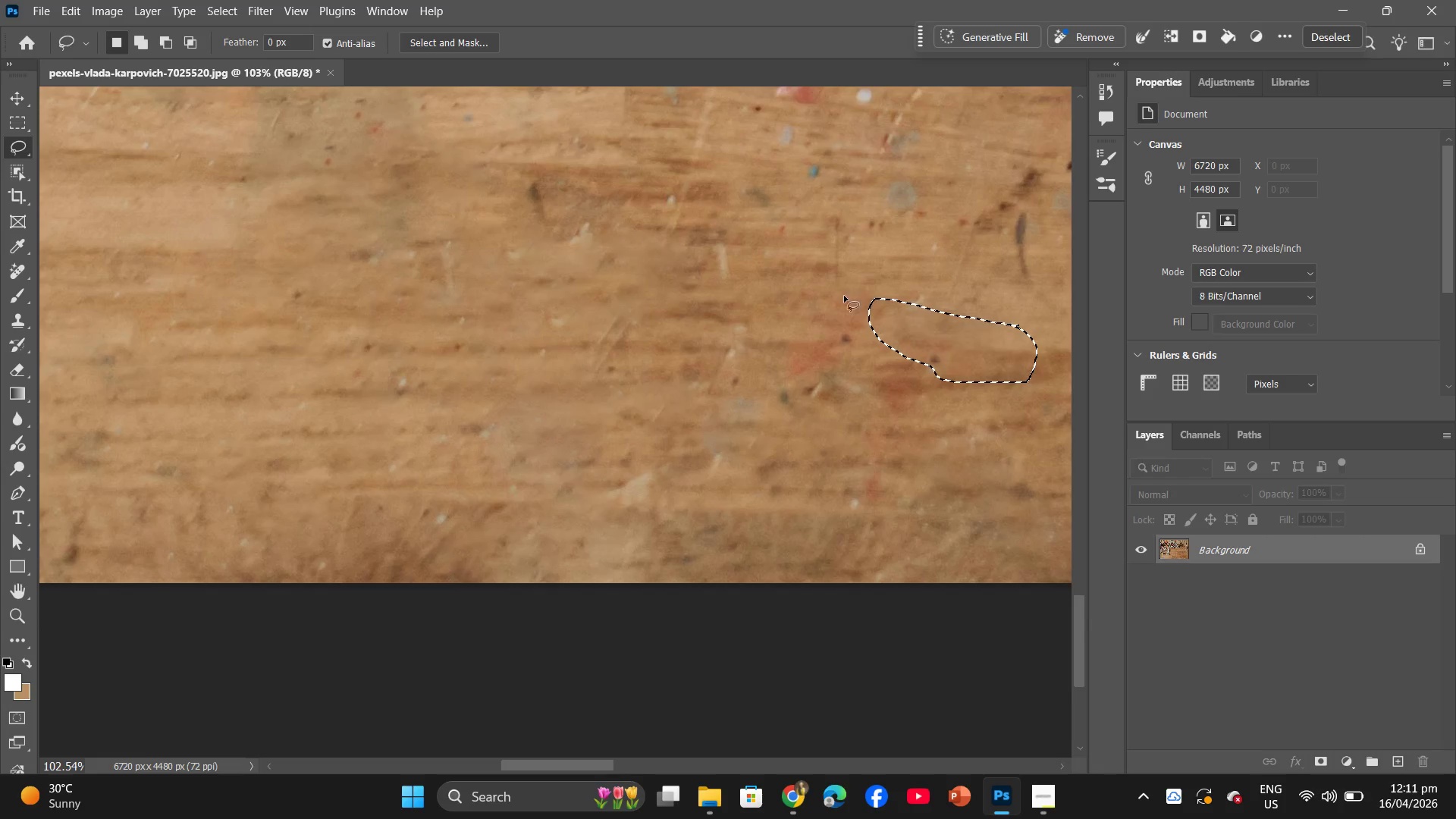 
hold_key(key=Space, duration=0.66)
 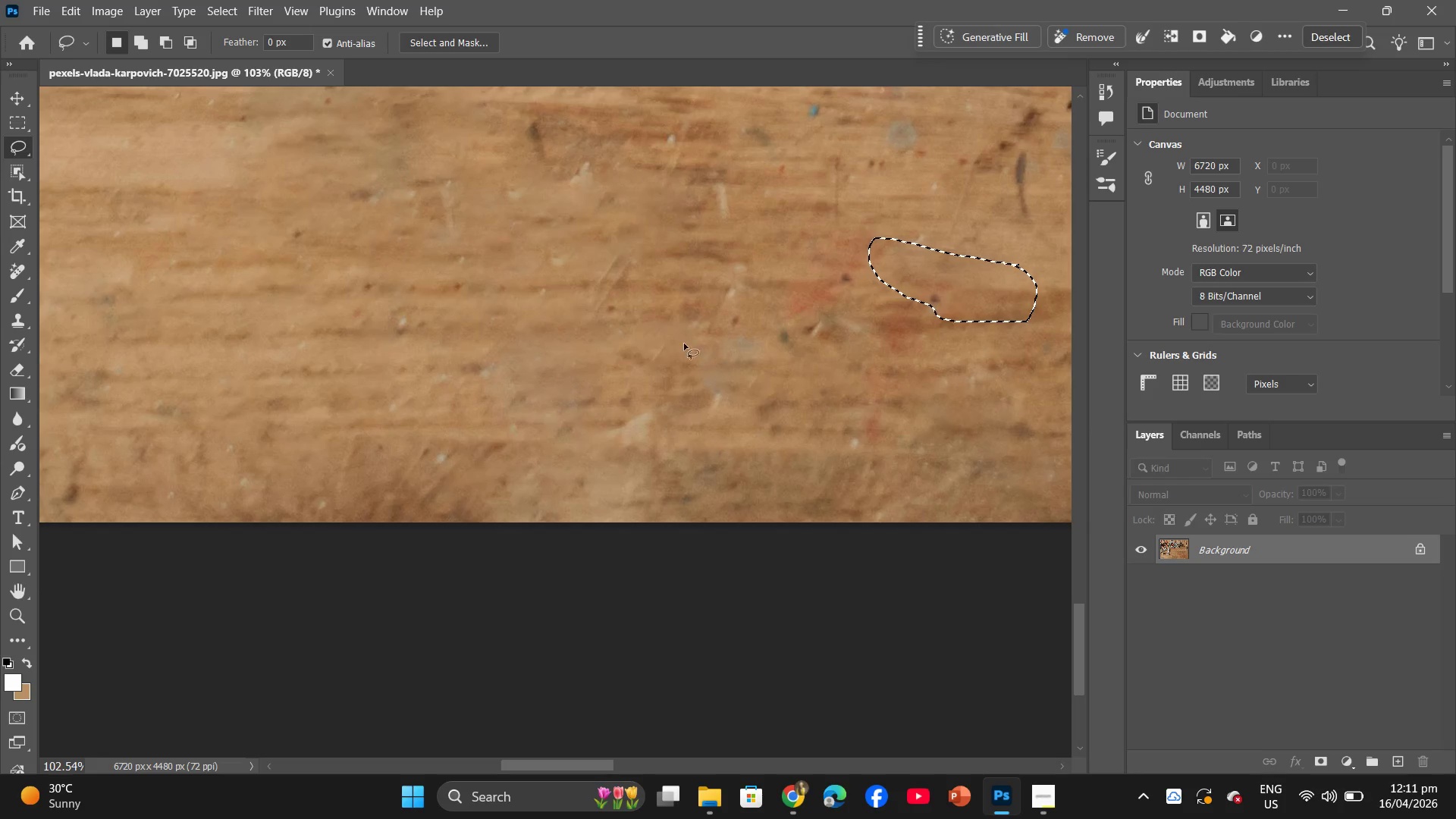 
scroll: coordinate [827, 344], scroll_direction: down, amount: 4.0
 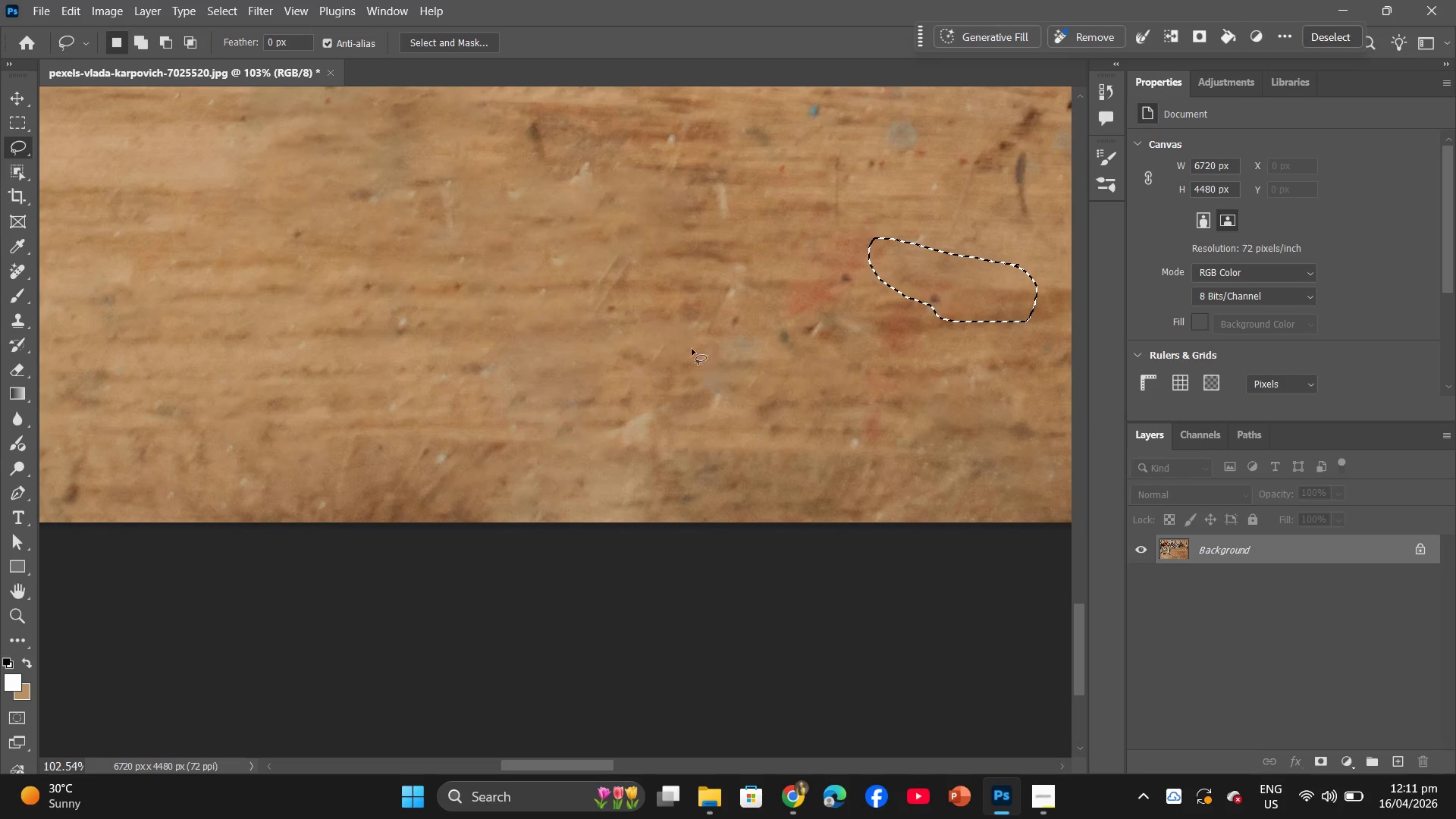 
hold_key(key=AltLeft, duration=0.8)
scroll: coordinate [651, 327], scroll_direction: down, amount: 7.0
 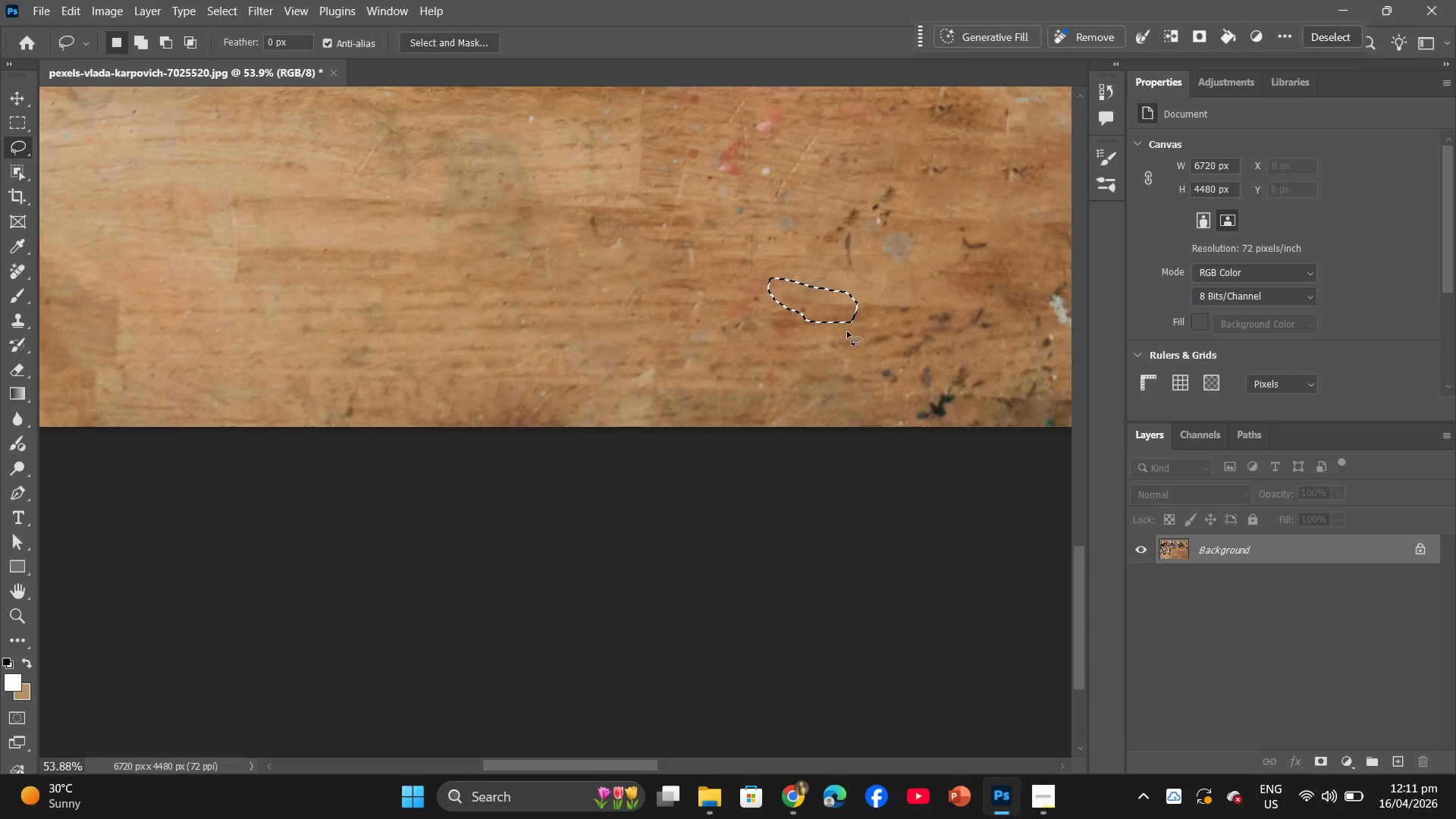 
hold_key(key=Space, duration=1.08)
 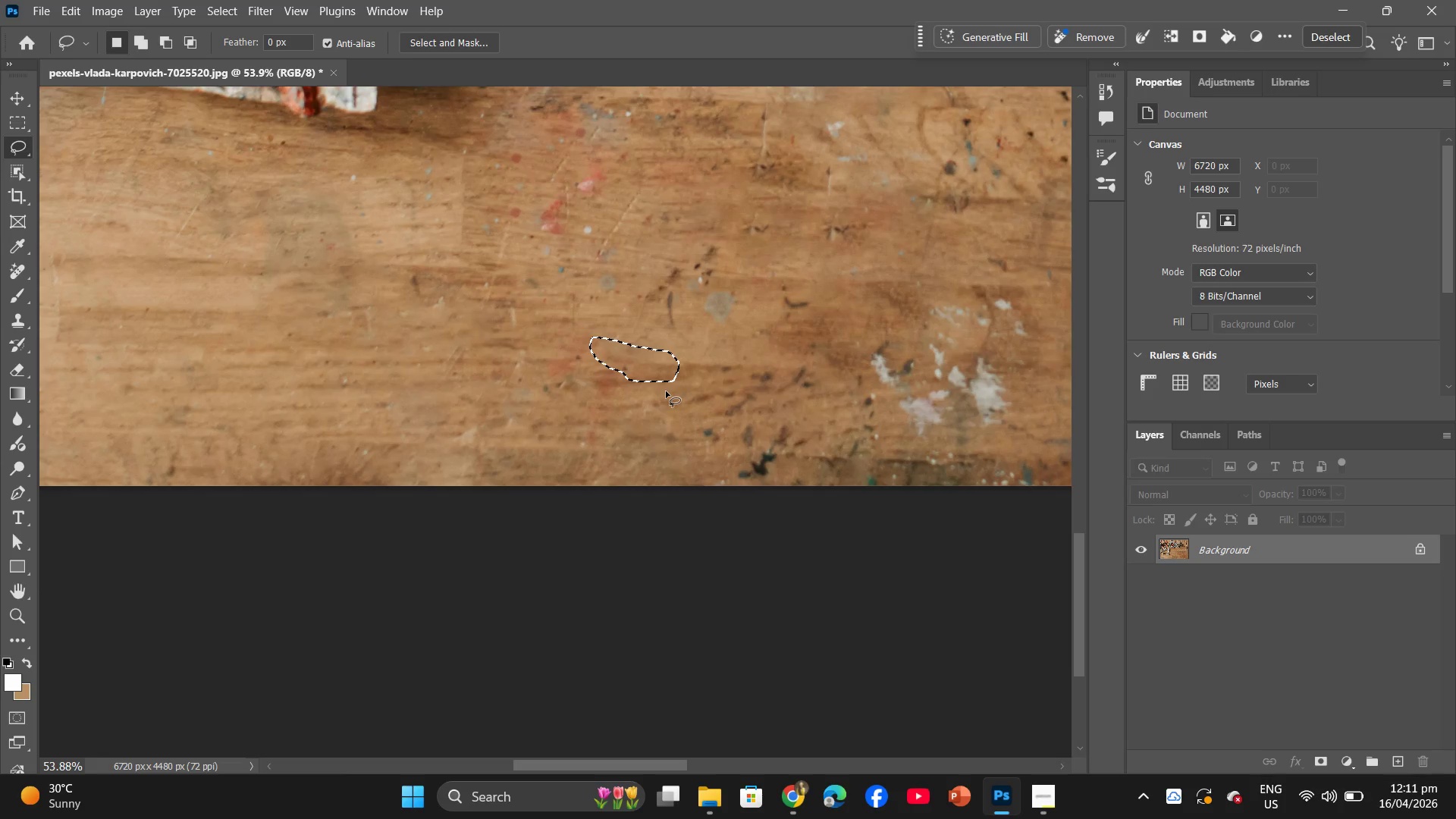 
left_click_drag(start_coordinate=[846, 334], to_coordinate=[667, 393])
 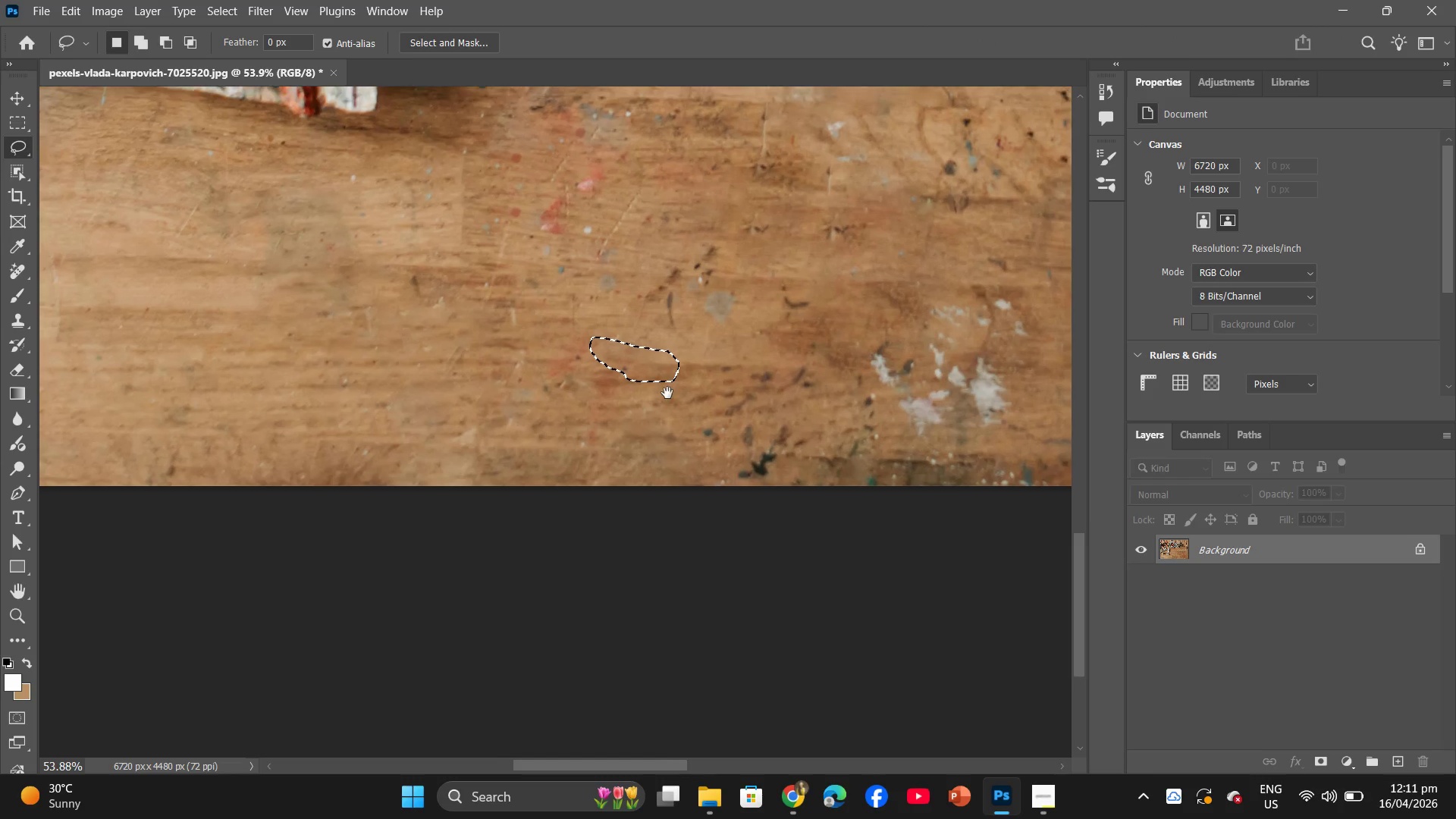 
wait(5.89)
 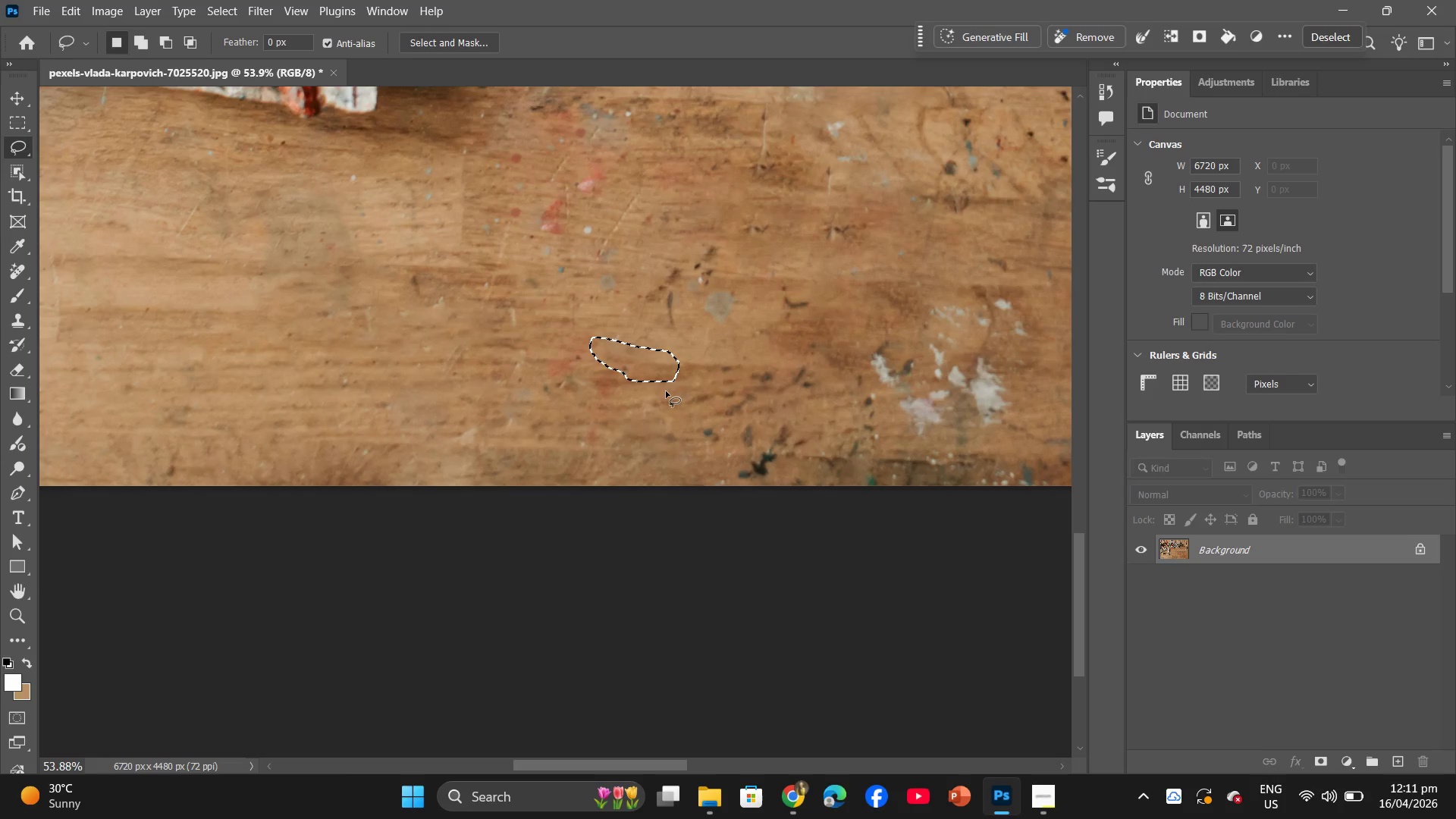 
hold_key(key=AltLeft, duration=0.73)
 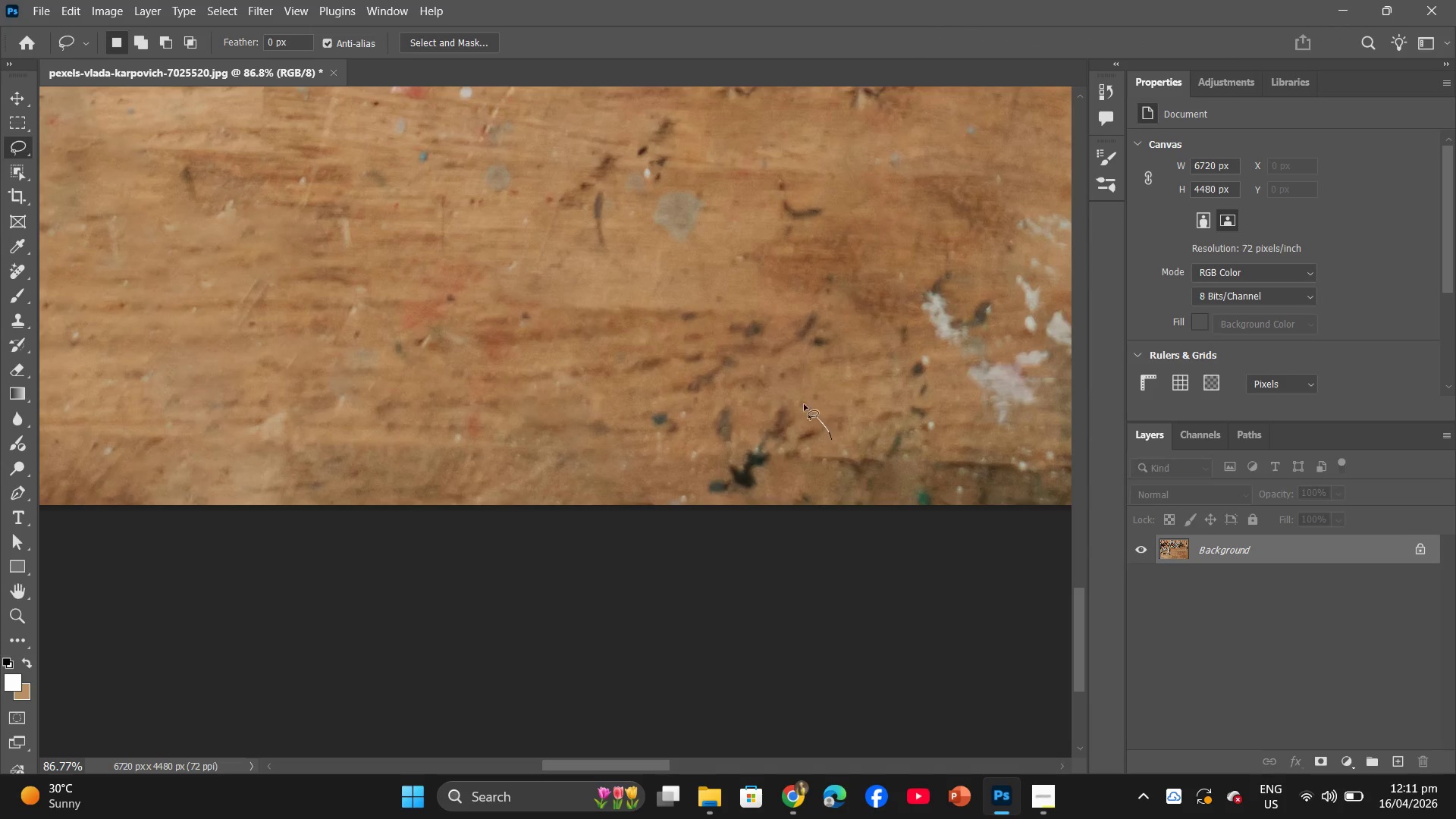 
left_click_drag(start_coordinate=[832, 440], to_coordinate=[832, 420])
 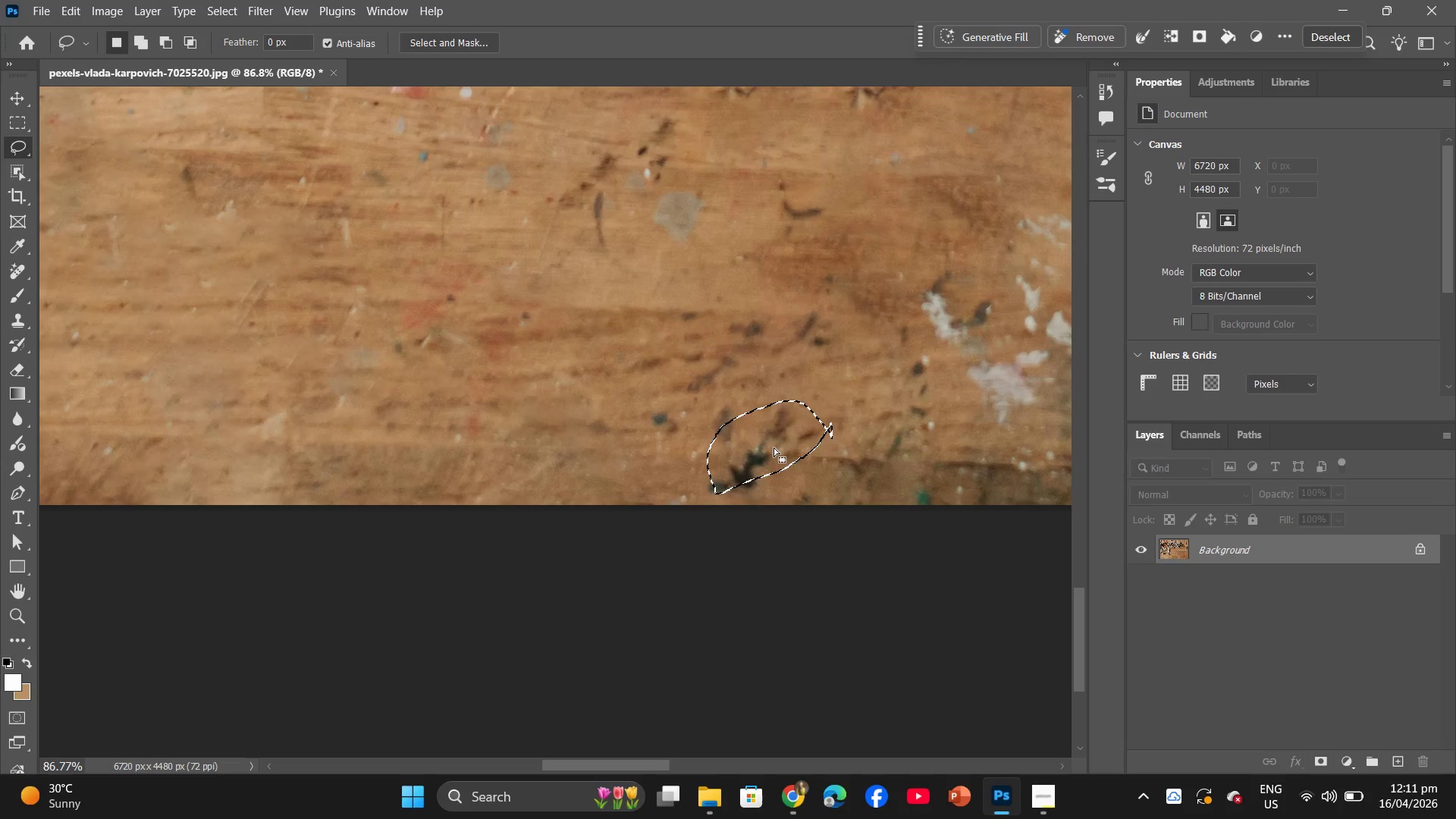 
scroll: coordinate [797, 431], scroll_direction: up, amount: 5.0
 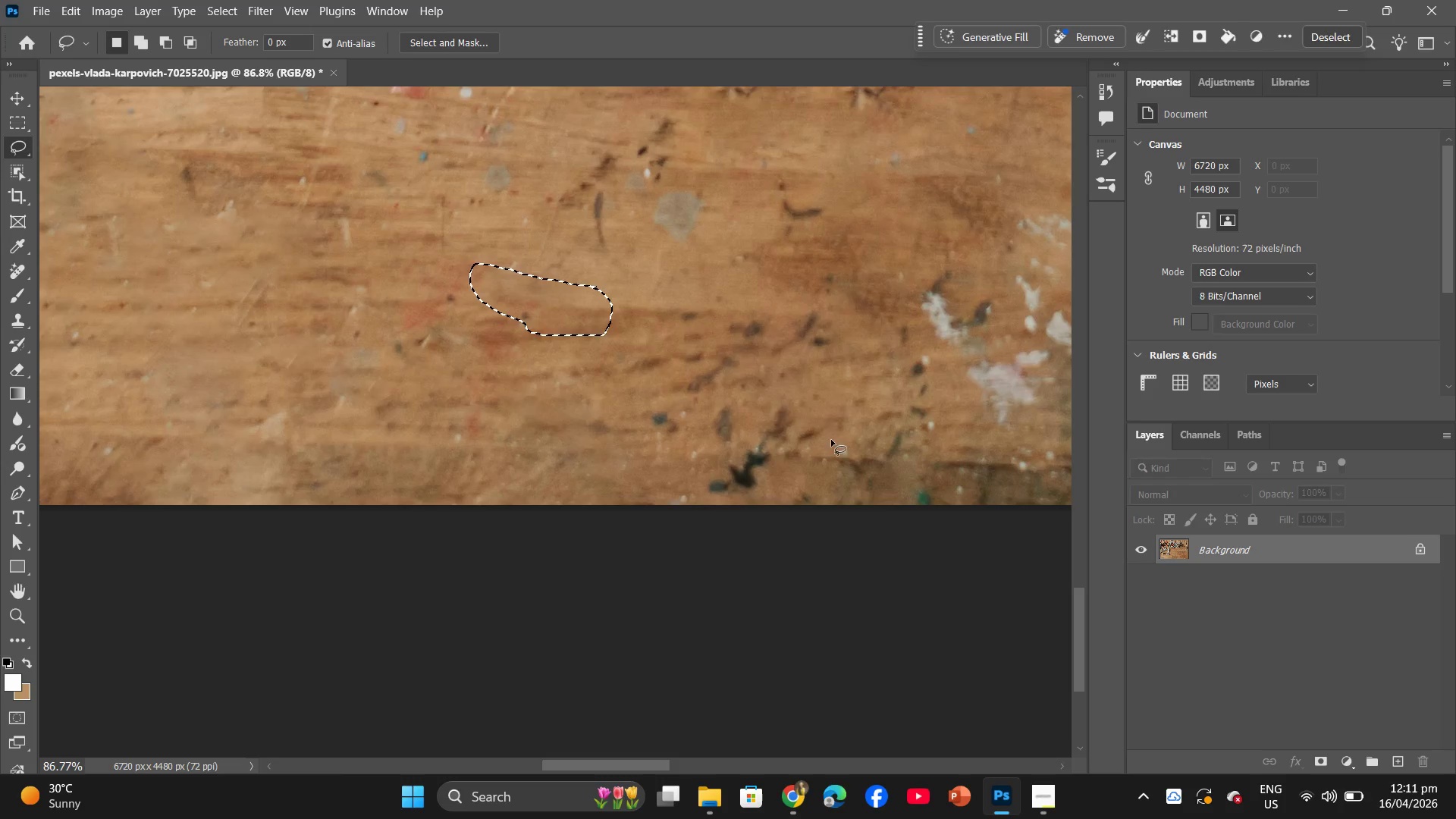 
right_click([771, 448])
 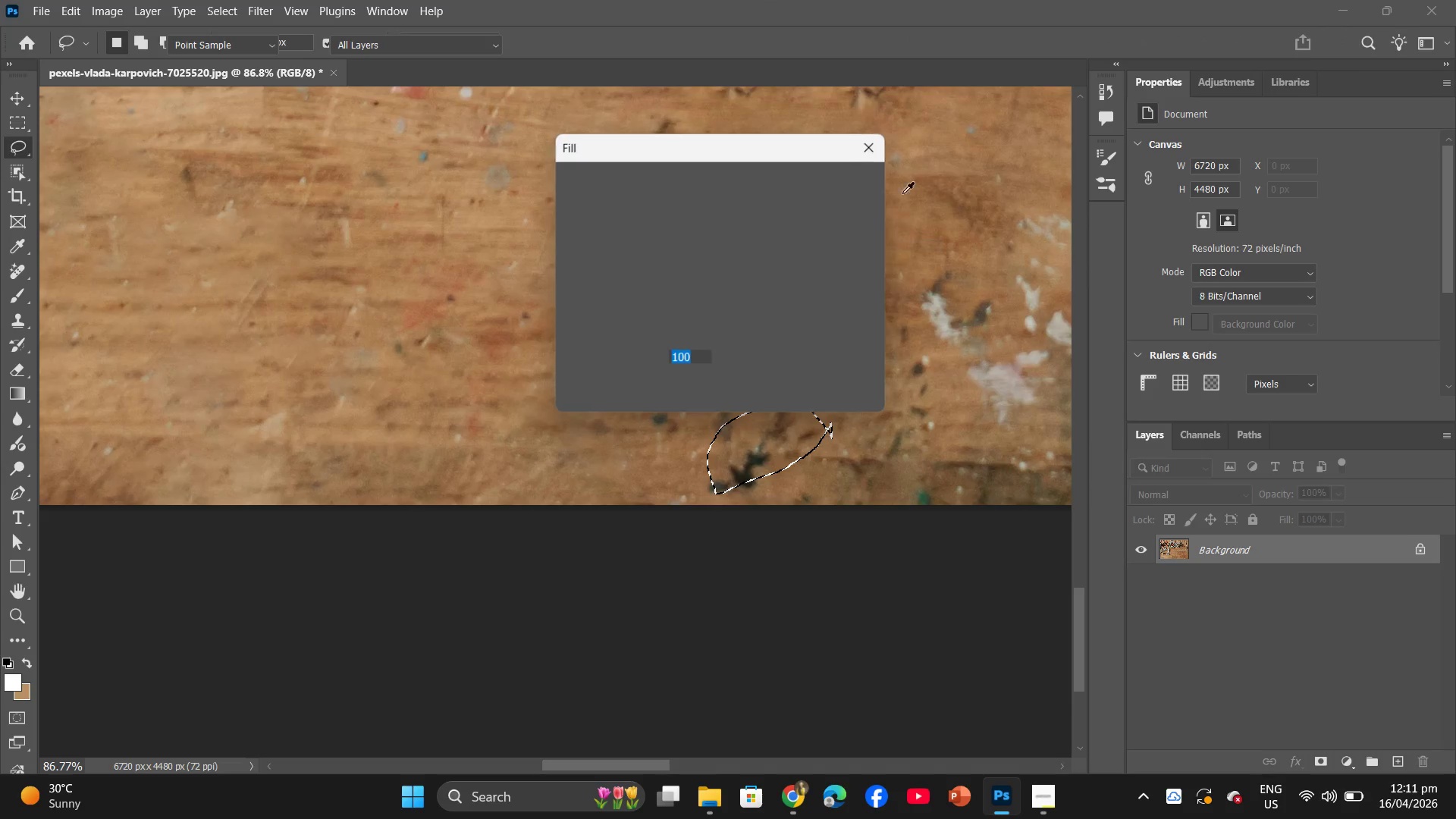 
left_click([838, 180])
 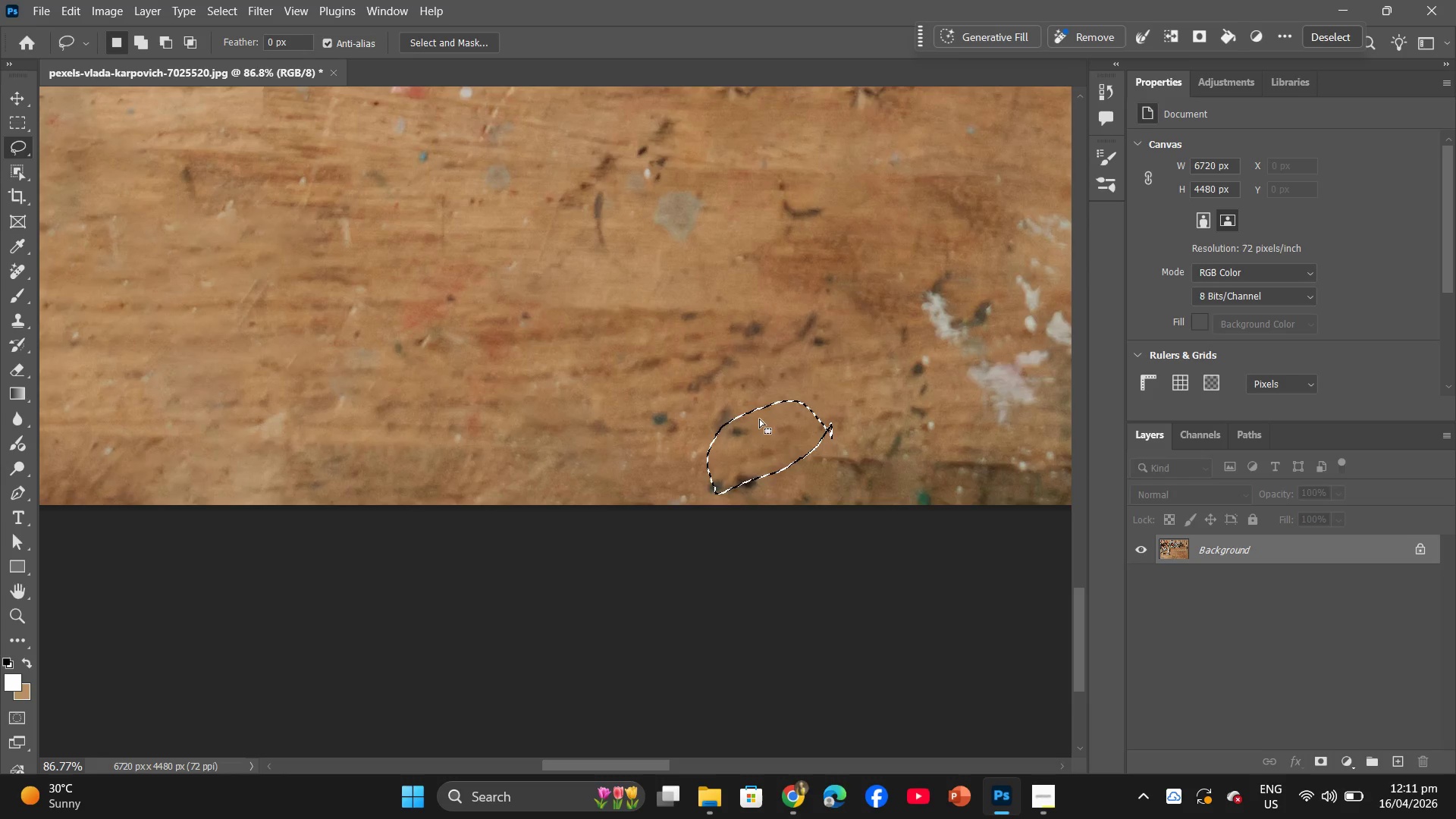 
left_click_drag(start_coordinate=[761, 410], to_coordinate=[723, 390])
 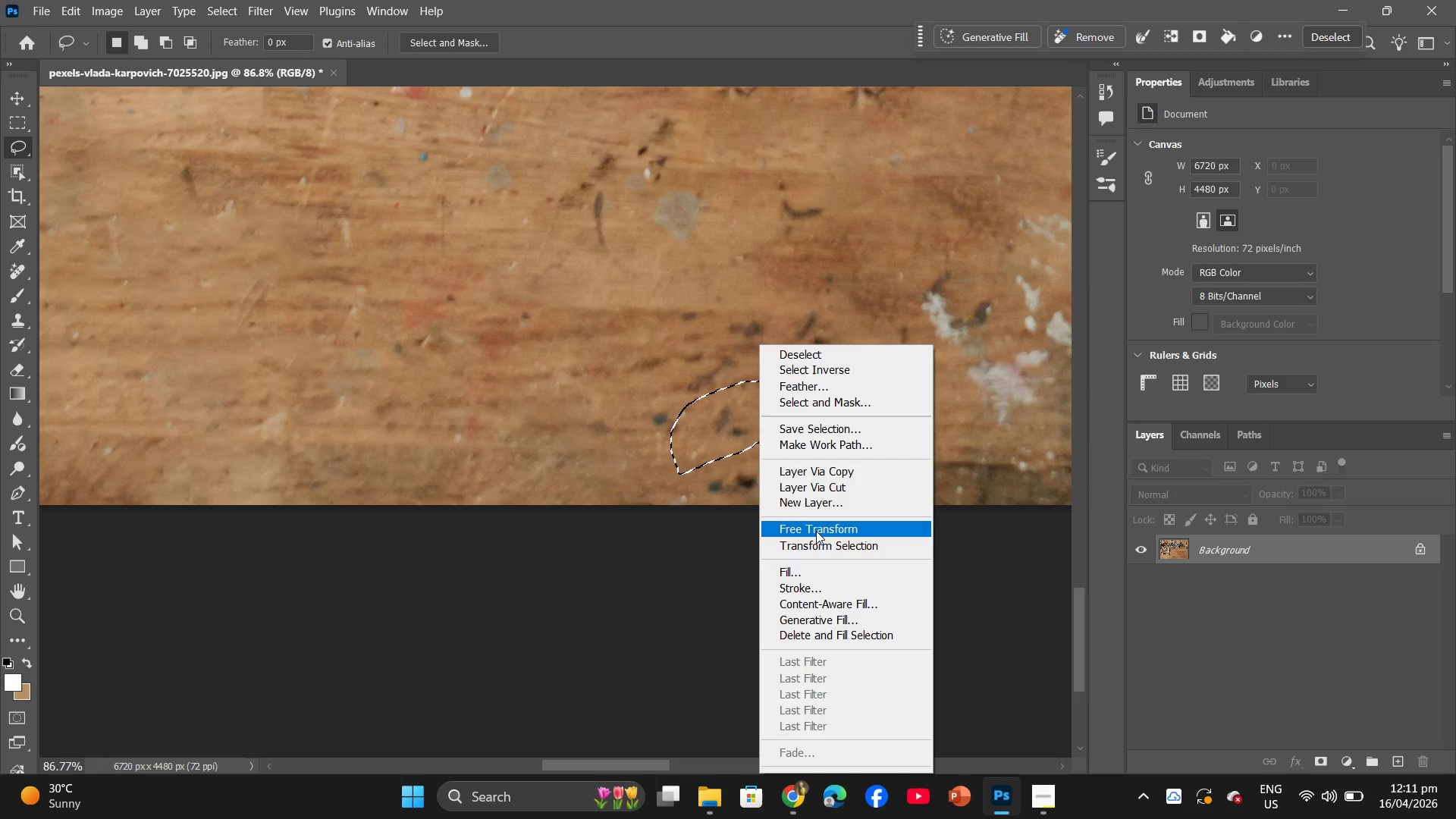 
left_click([824, 567])
 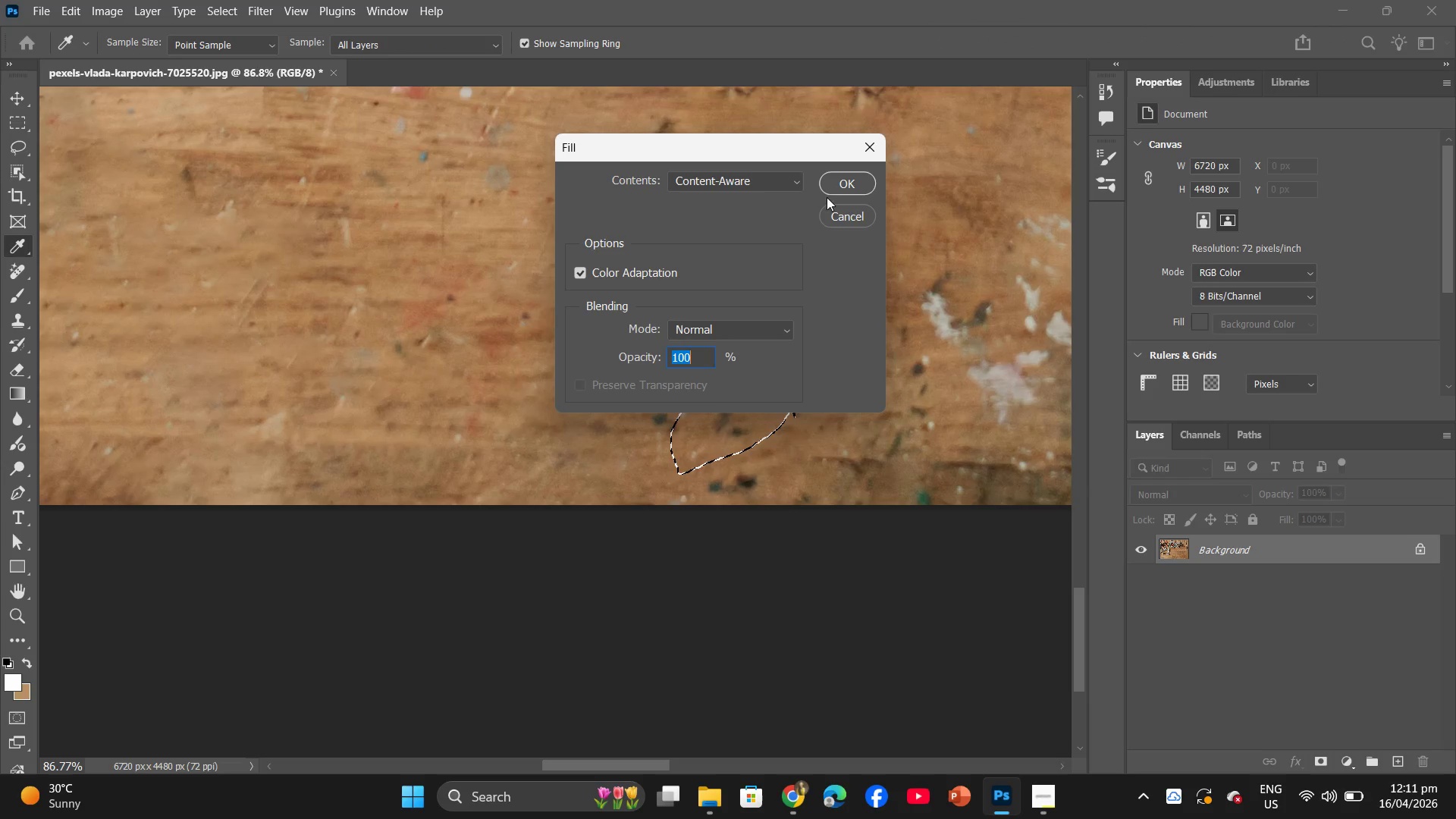 
left_click([828, 188])
 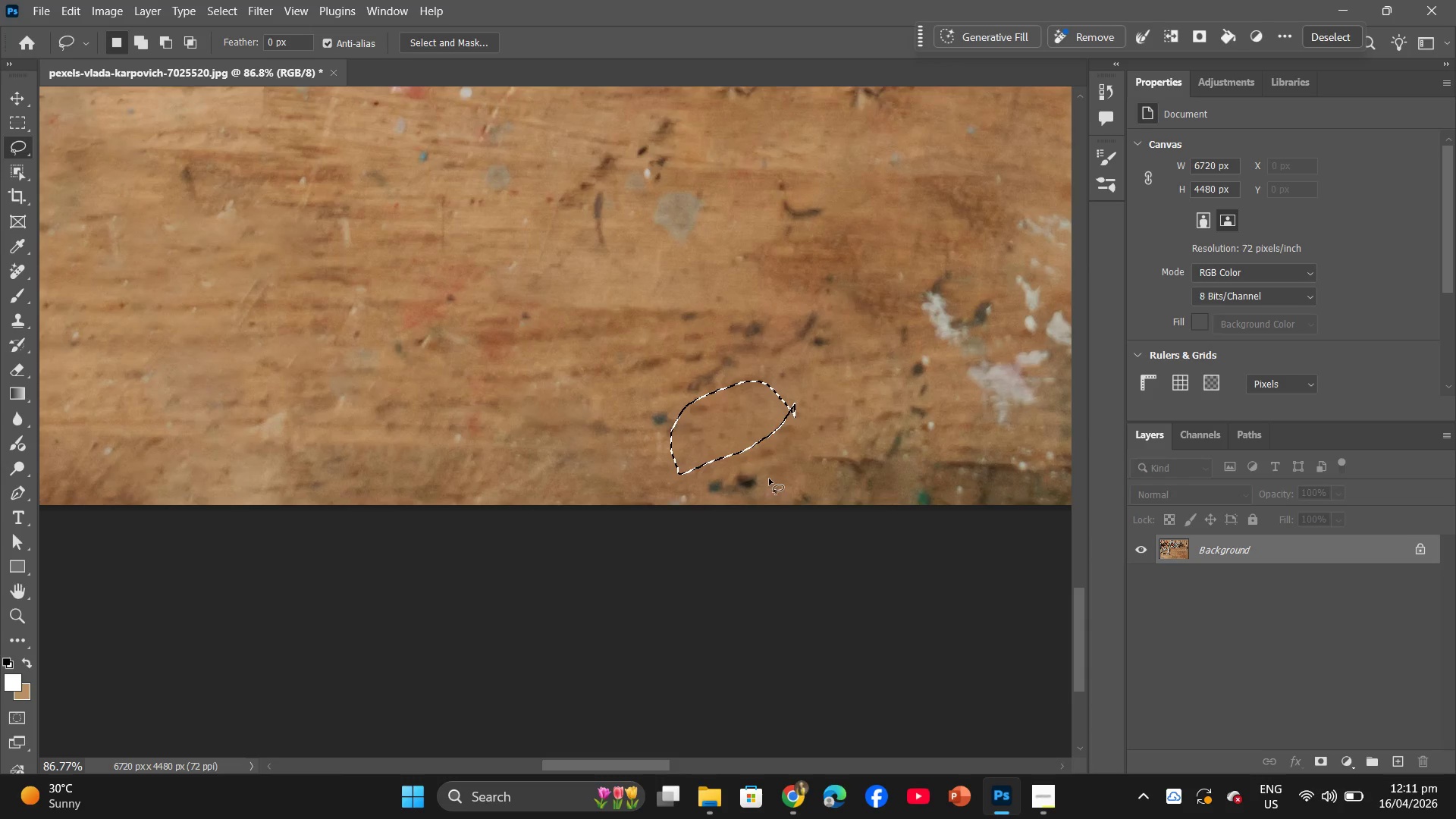 
left_click([770, 472])
 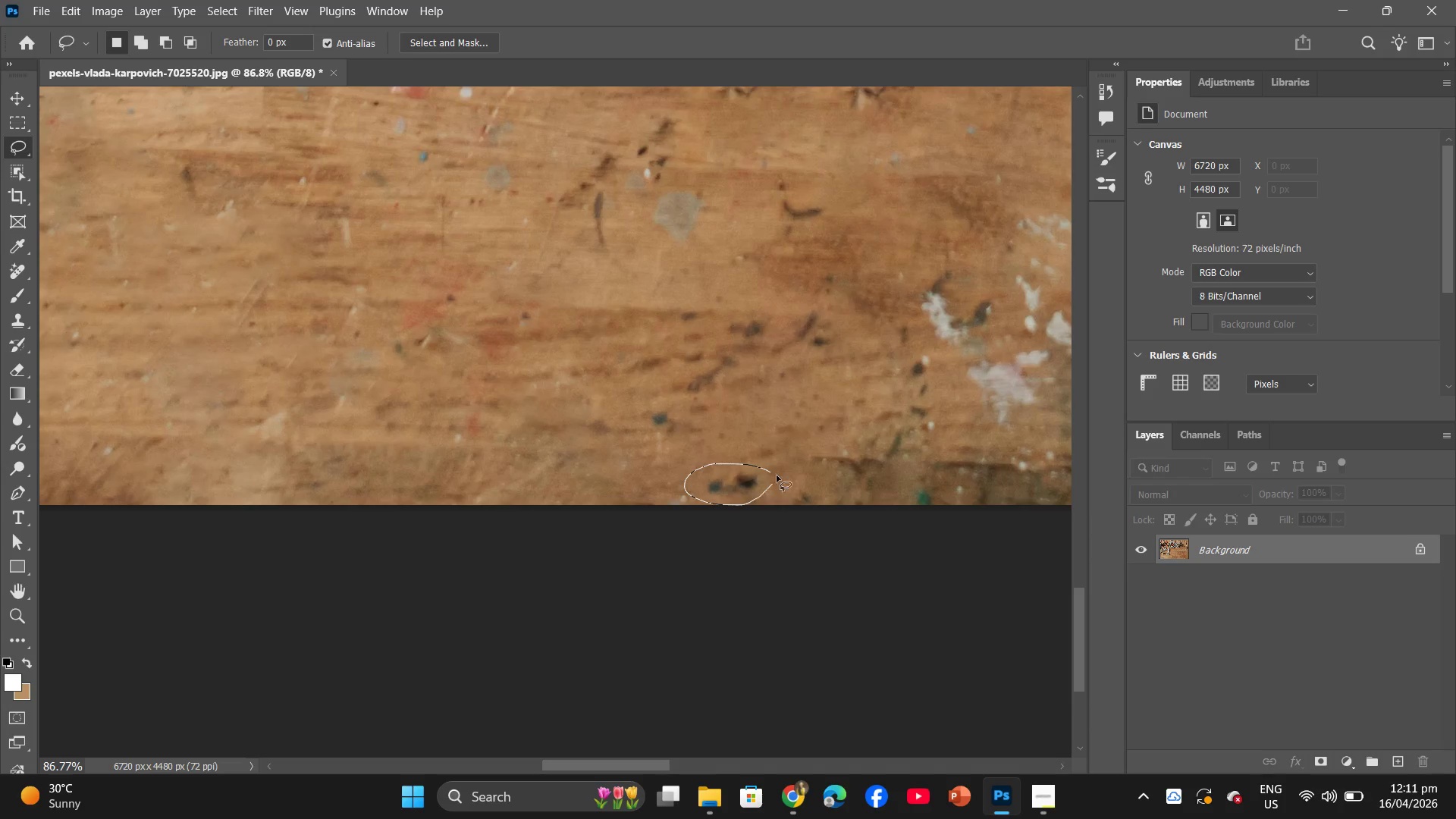 
right_click([742, 484])
 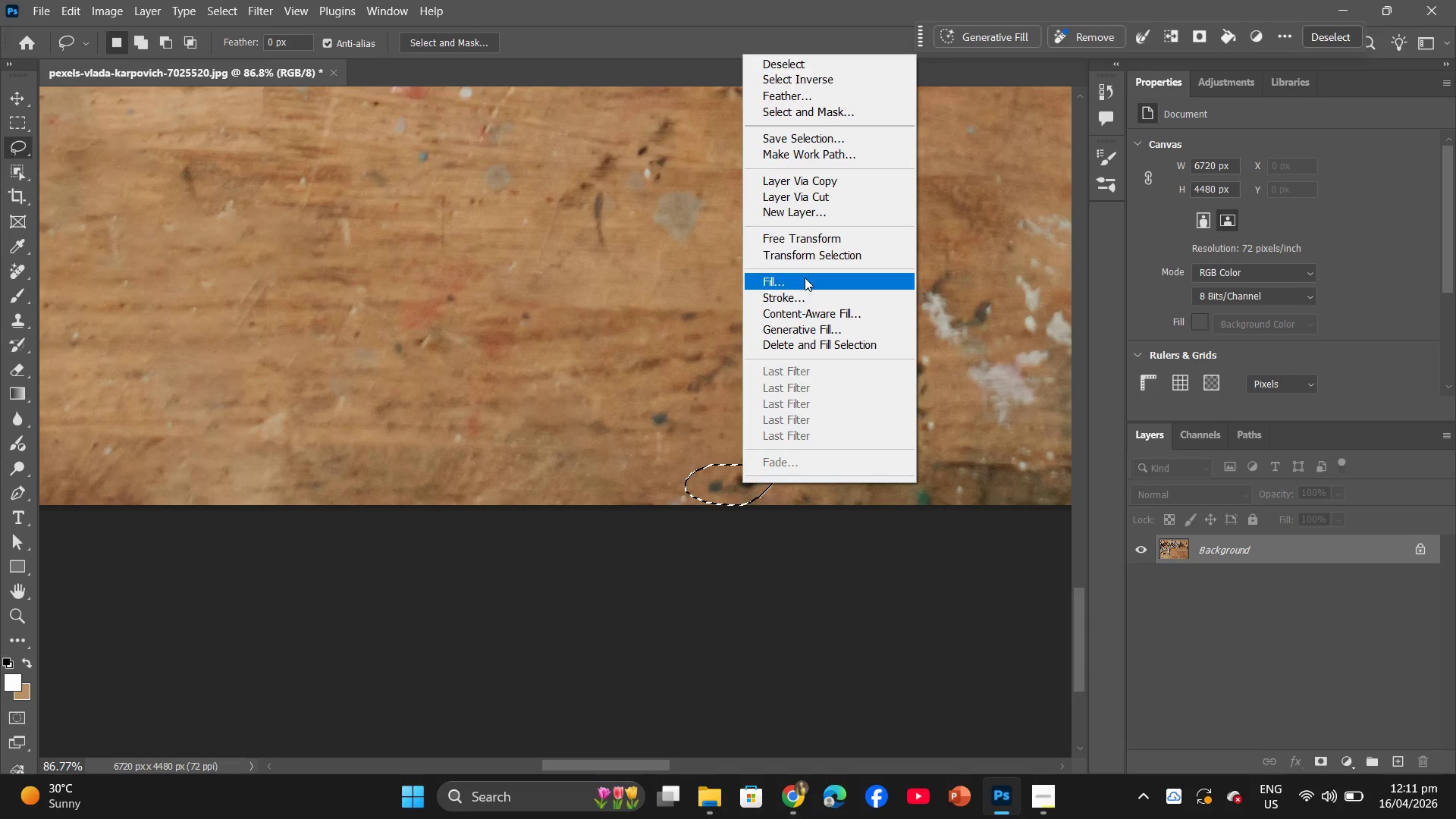 
left_click([805, 276])
 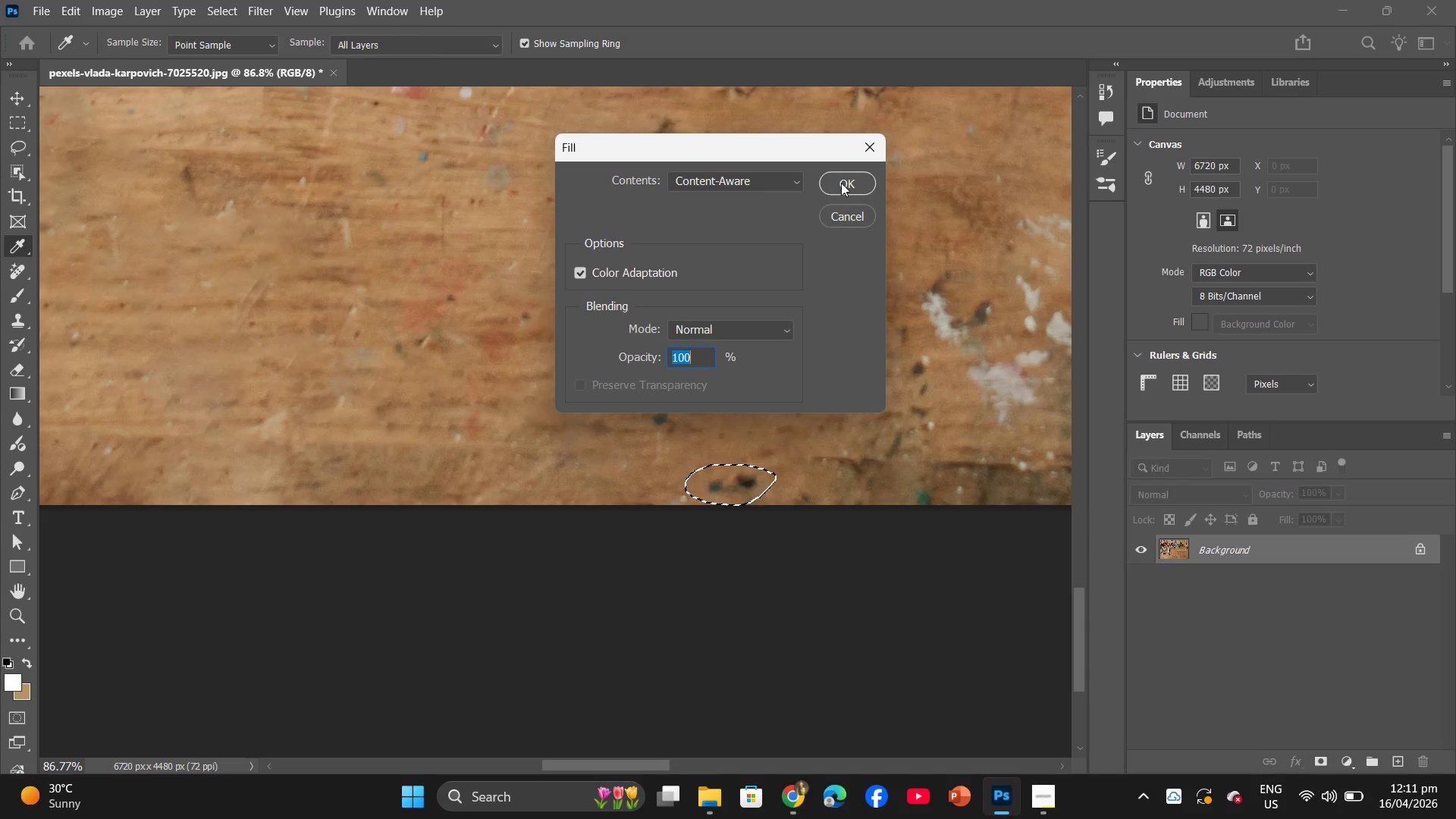 
left_click([841, 181])
 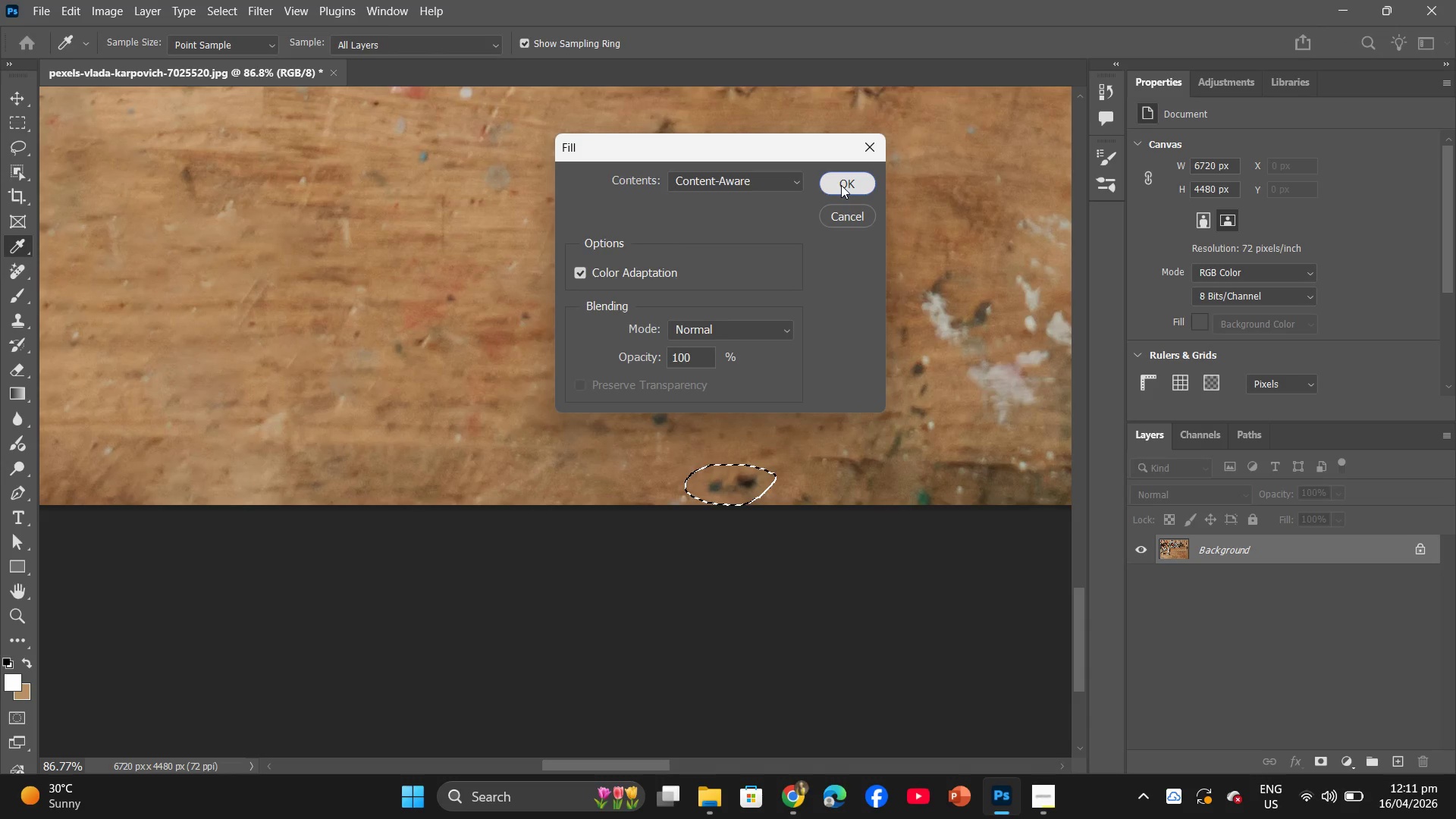 
left_click_drag(start_coordinate=[918, 432], to_coordinate=[820, 432])
 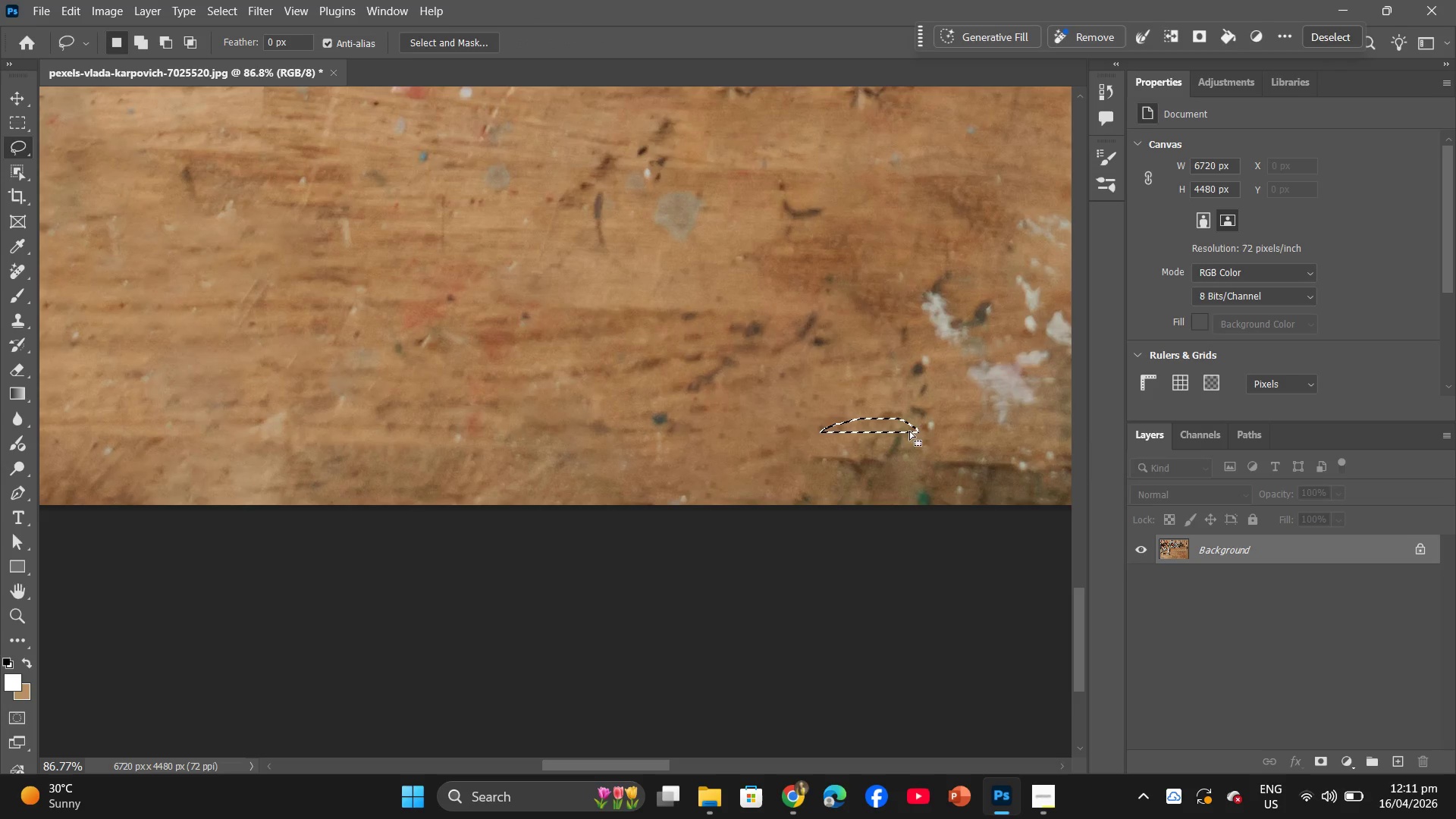 
left_click([921, 436])
 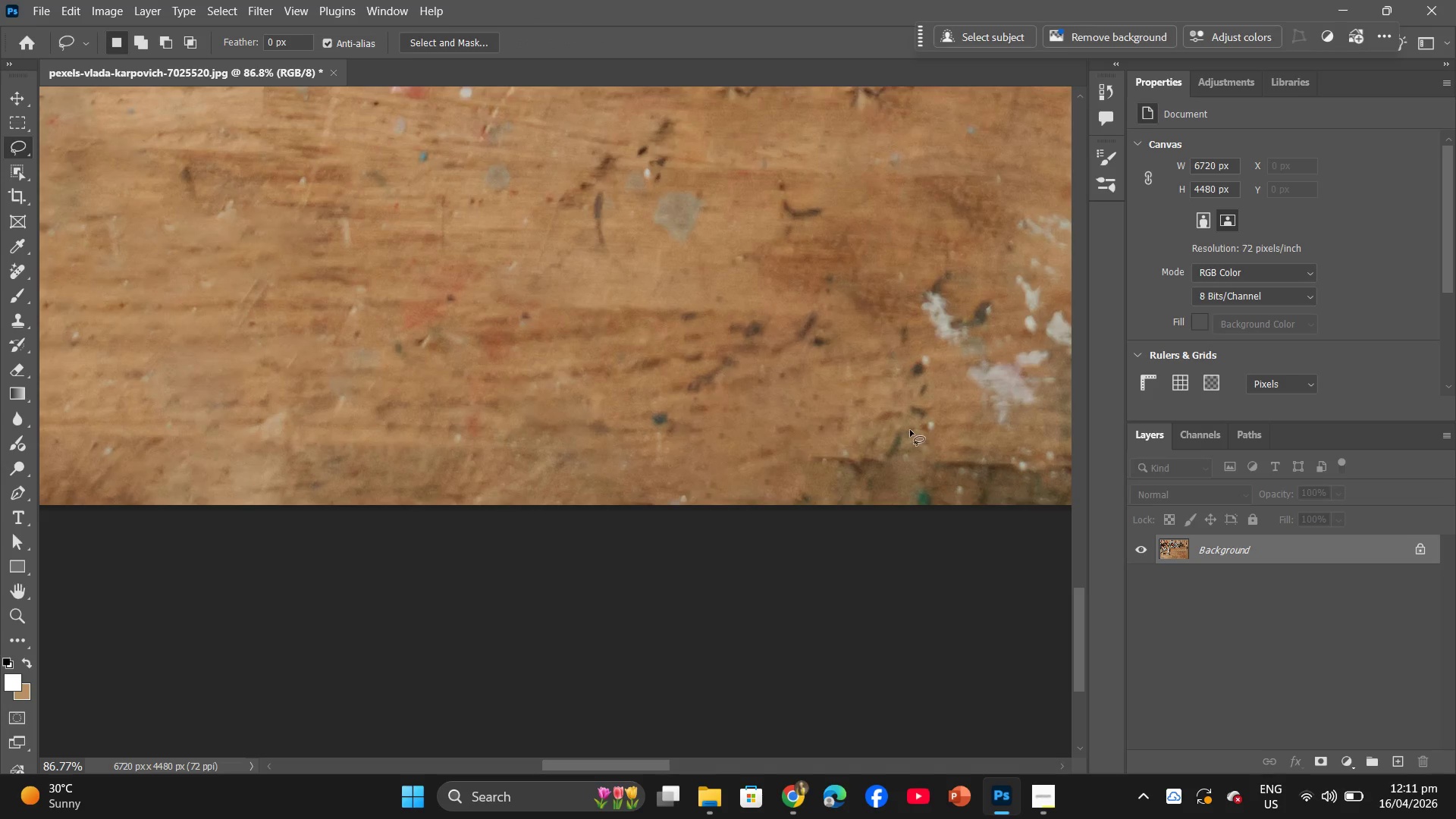 
left_click_drag(start_coordinate=[909, 423], to_coordinate=[912, 419])
 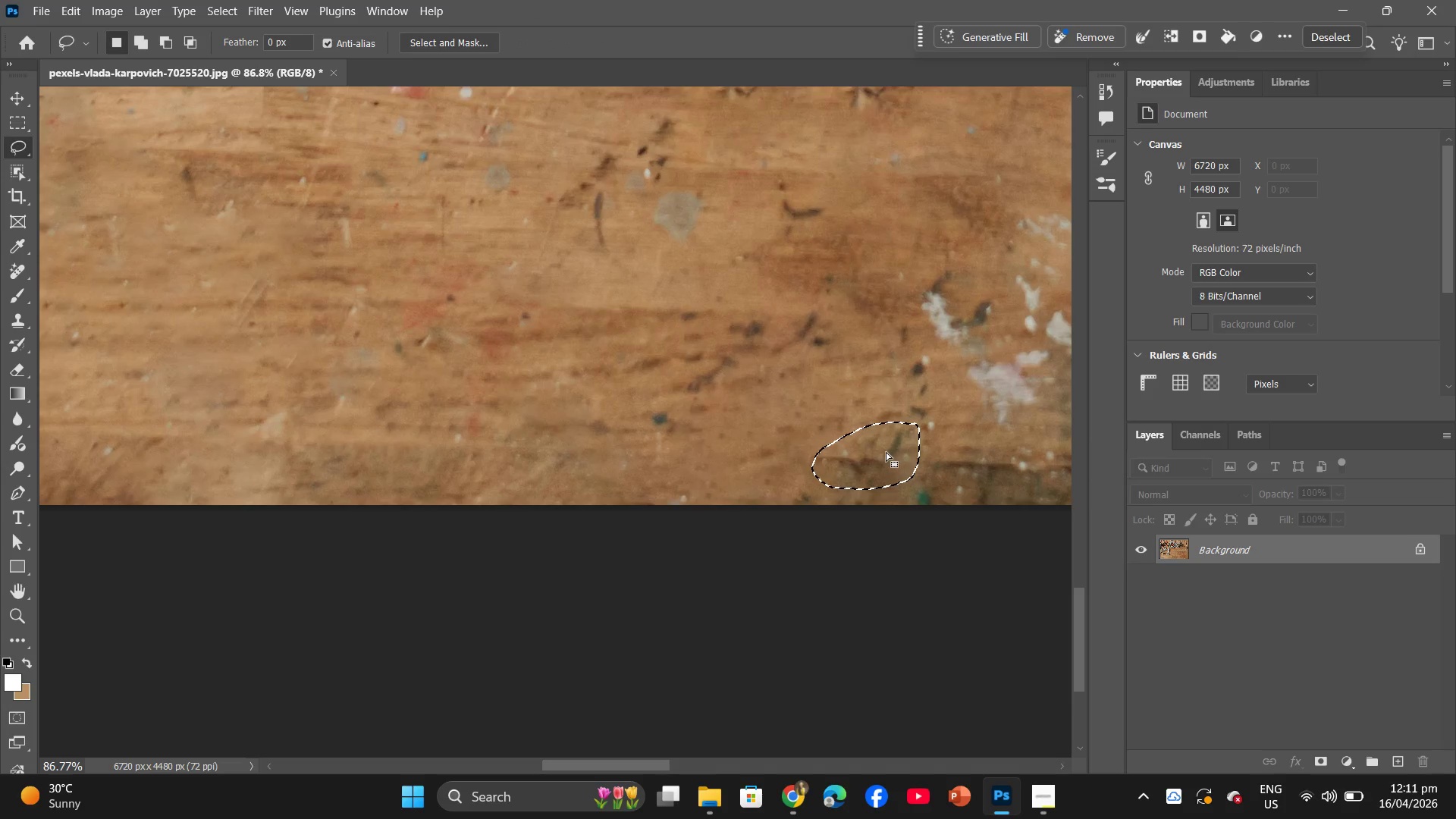 
right_click([886, 452])
 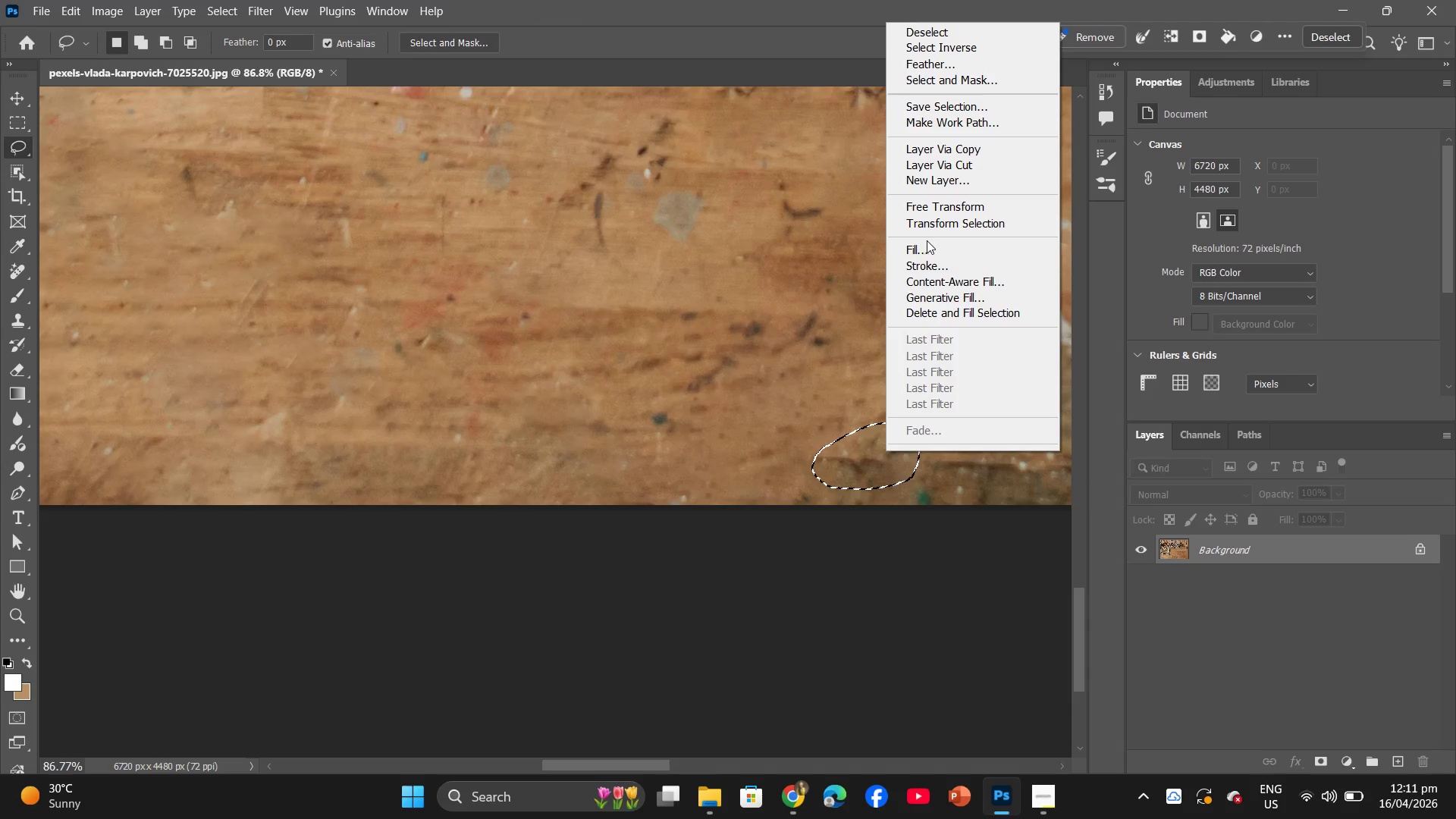 
double_click([933, 247])
 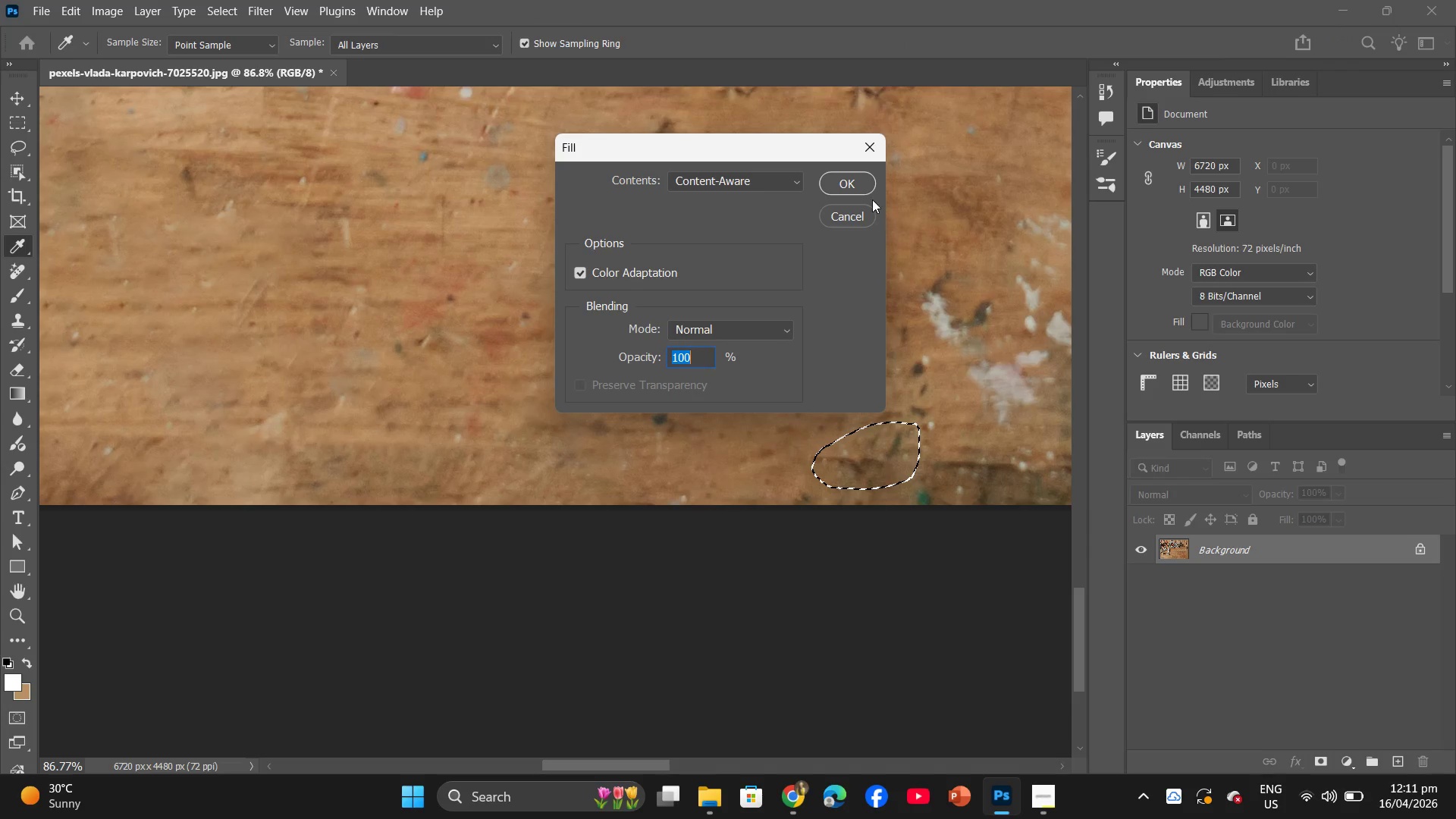 
left_click([847, 184])
 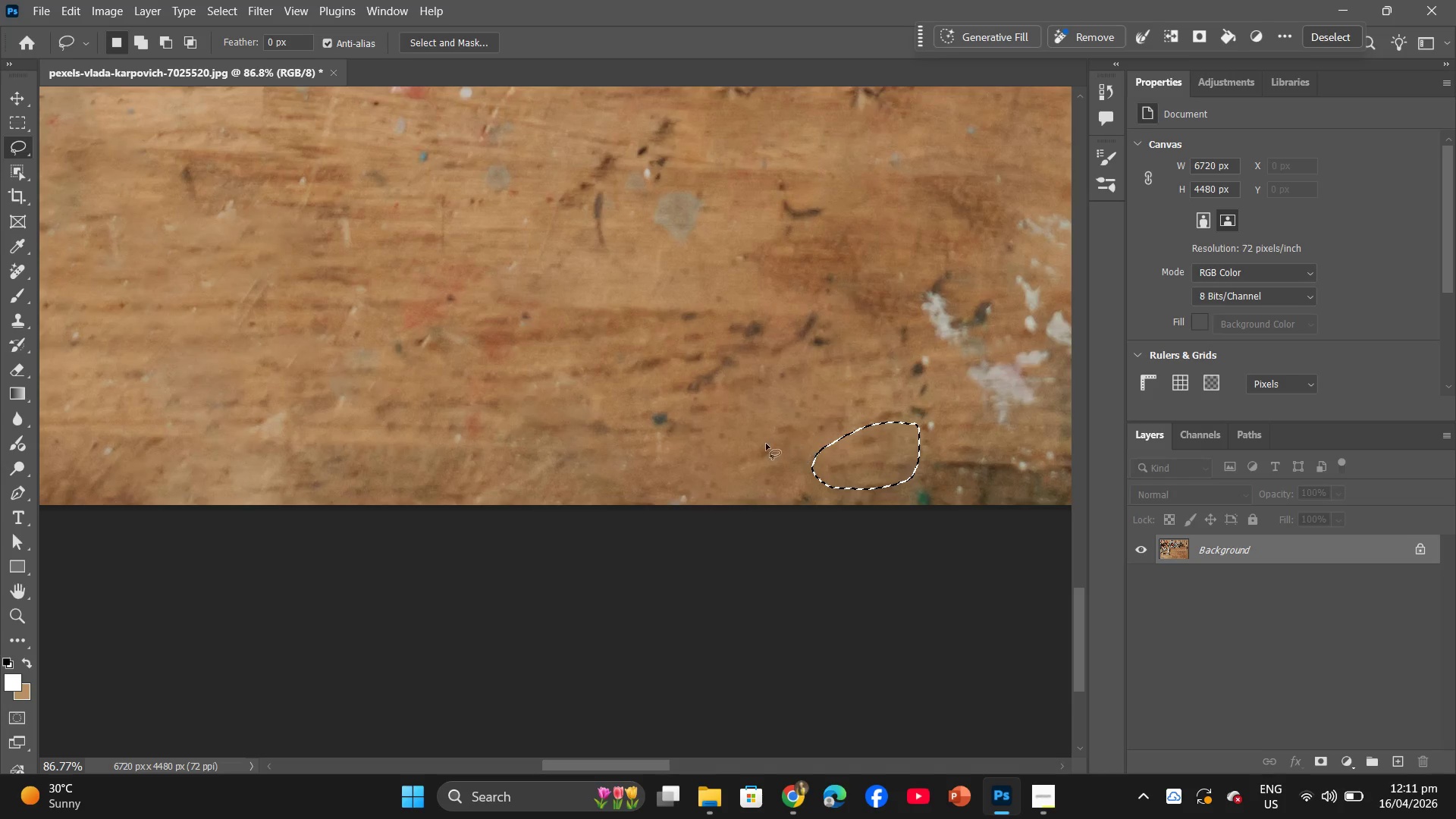 
left_click_drag(start_coordinate=[714, 422], to_coordinate=[697, 425])
 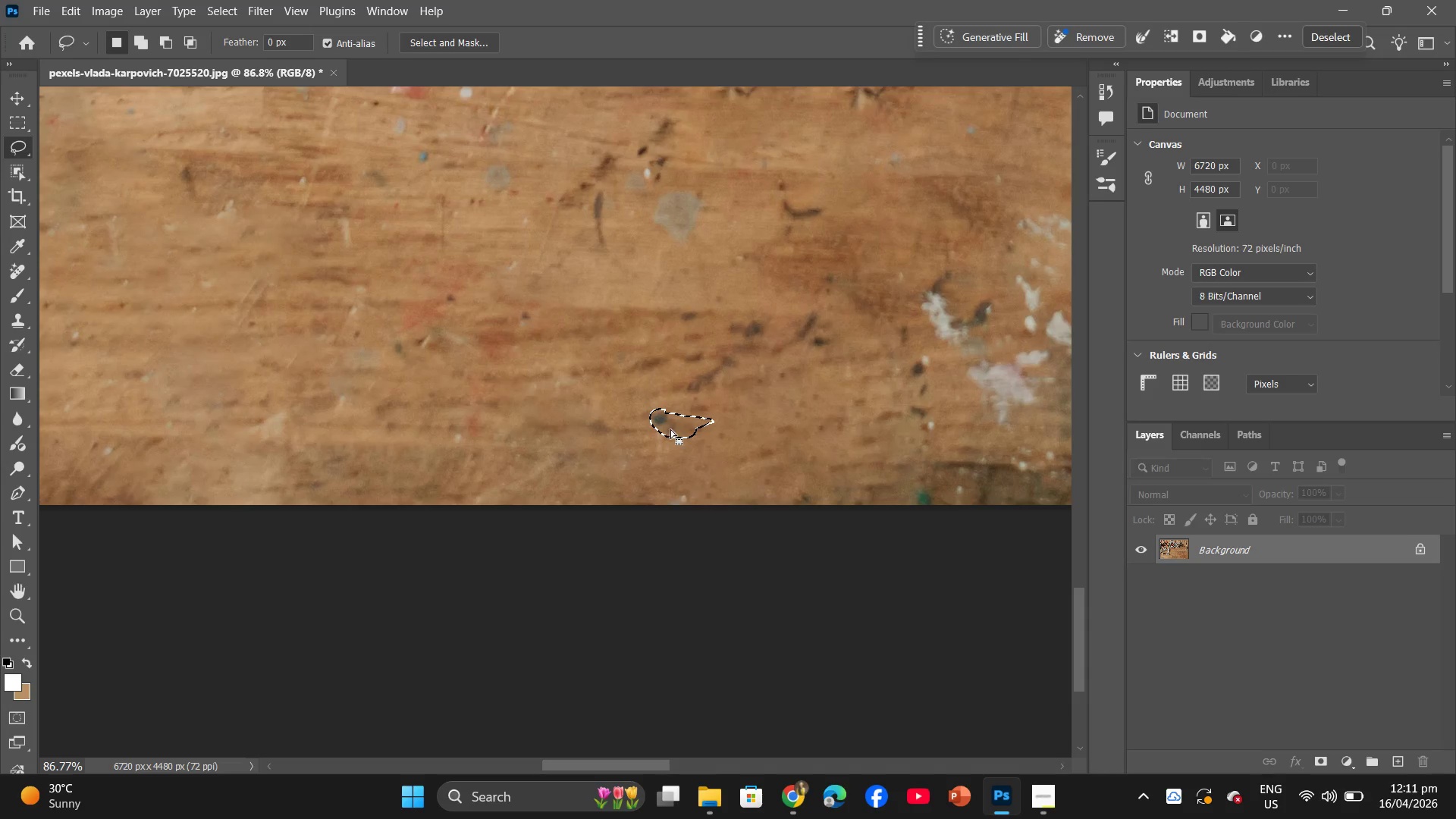 
right_click([670, 429])
 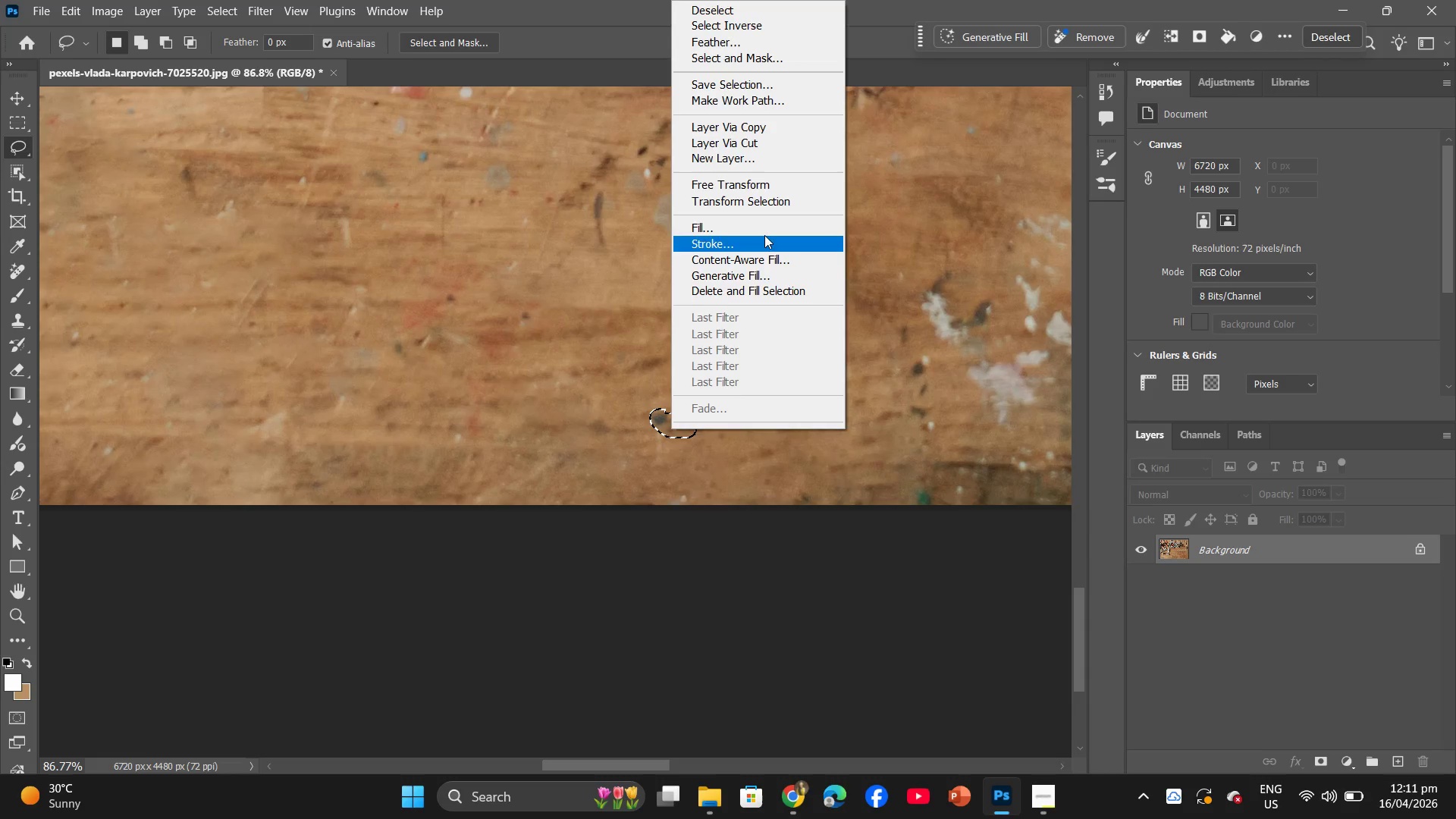 
left_click([772, 224])
 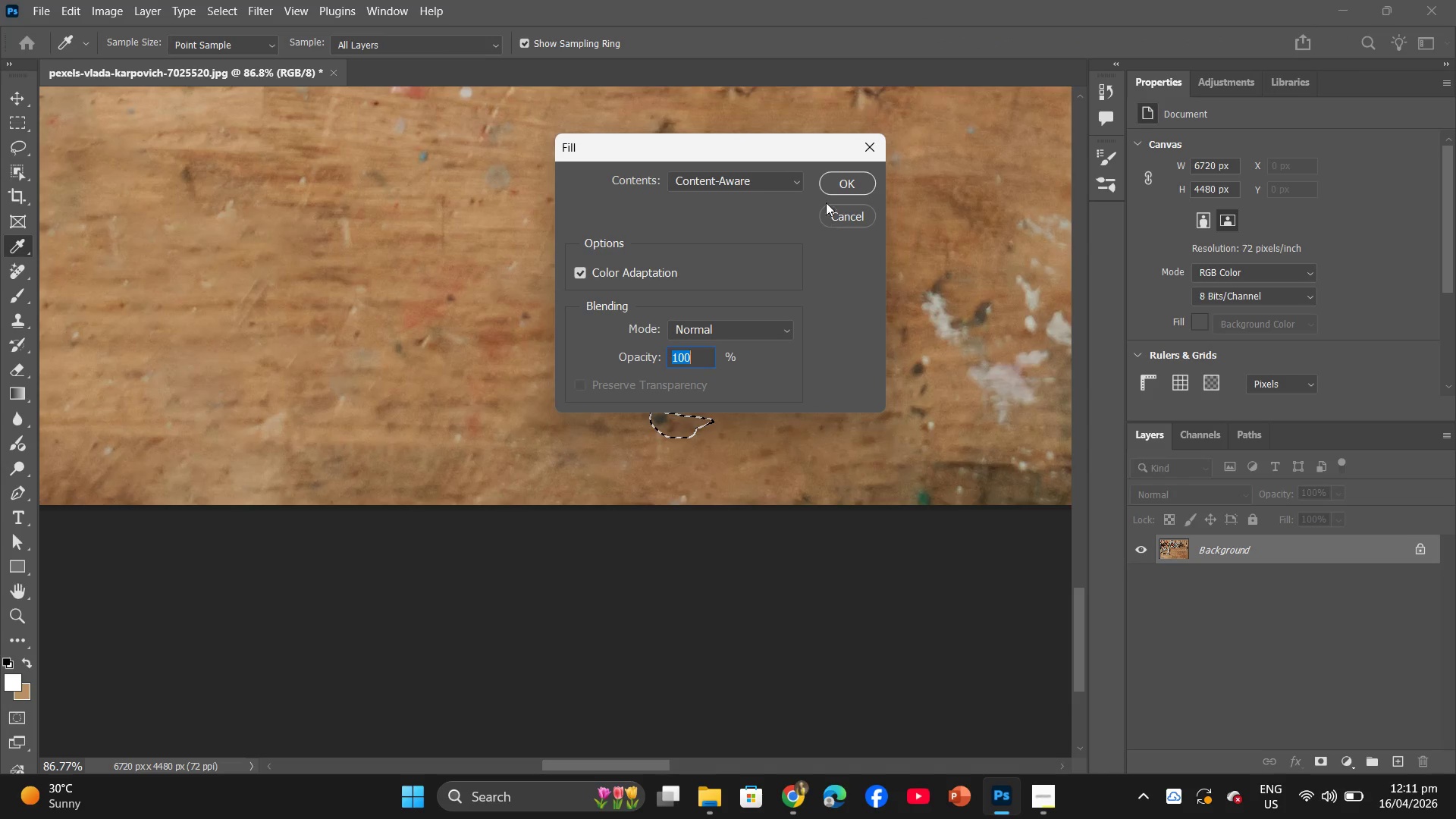 
left_click([859, 181])
 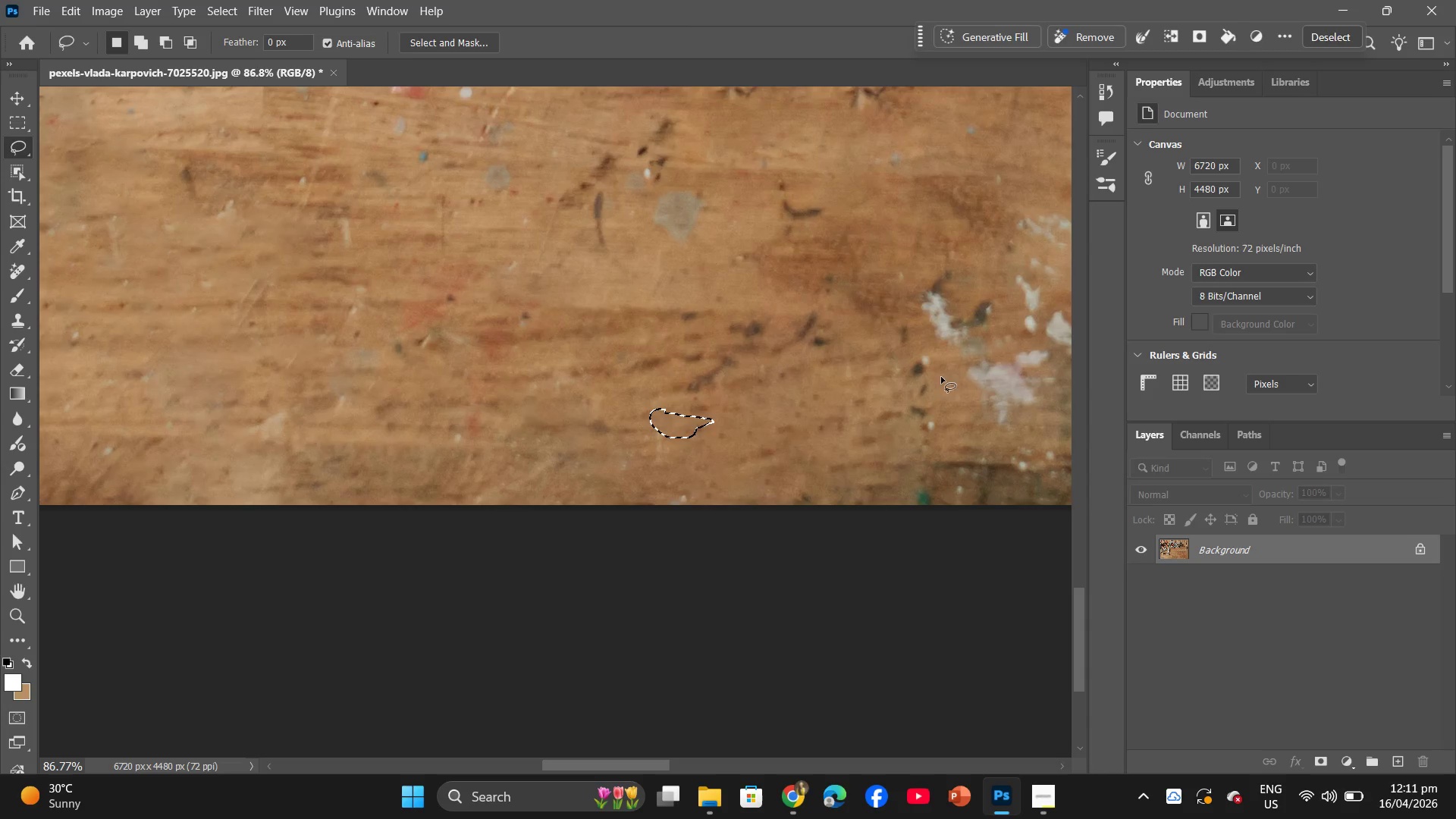 
left_click_drag(start_coordinate=[945, 375], to_coordinate=[942, 363])
 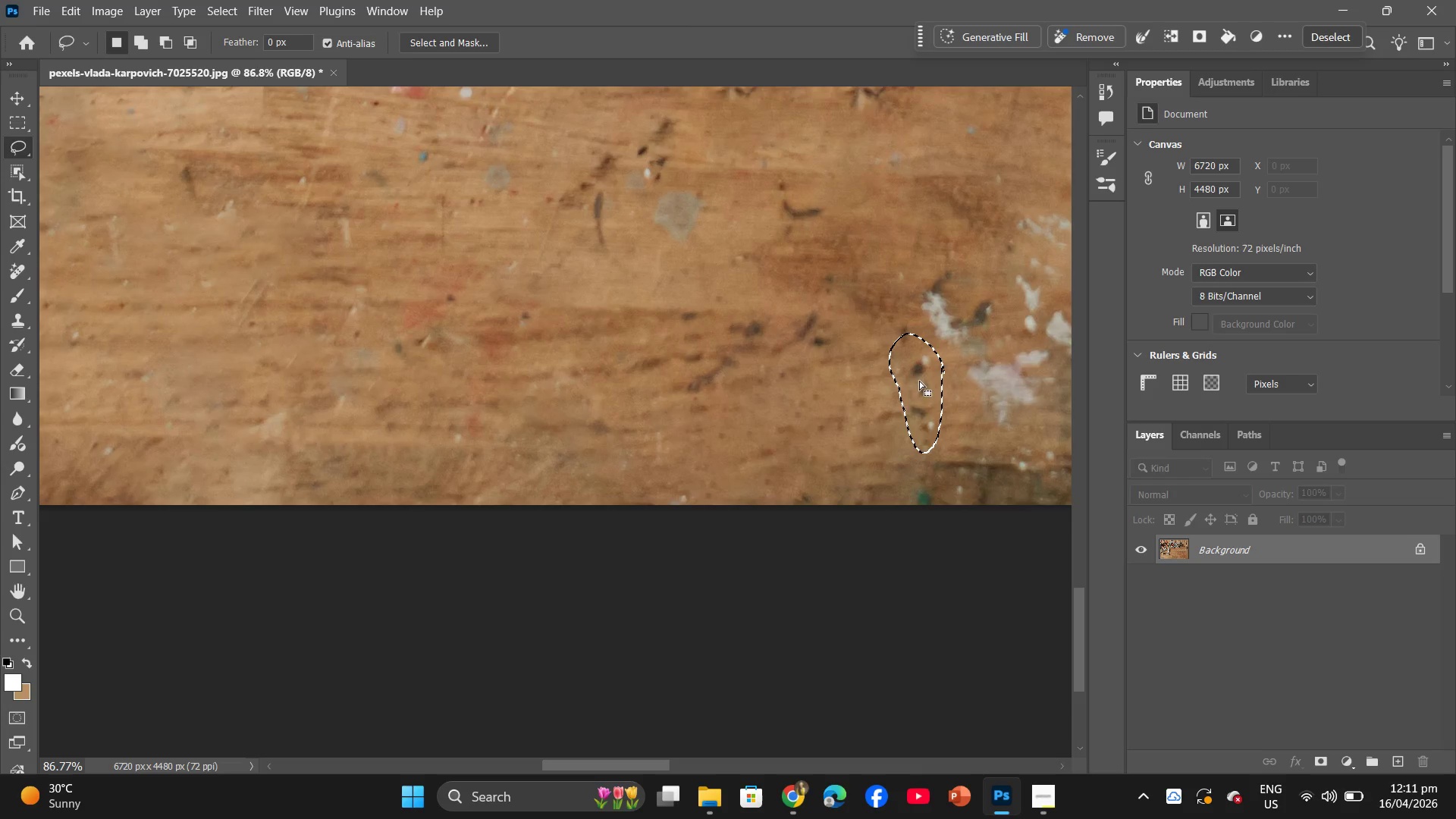 
right_click([919, 381])
 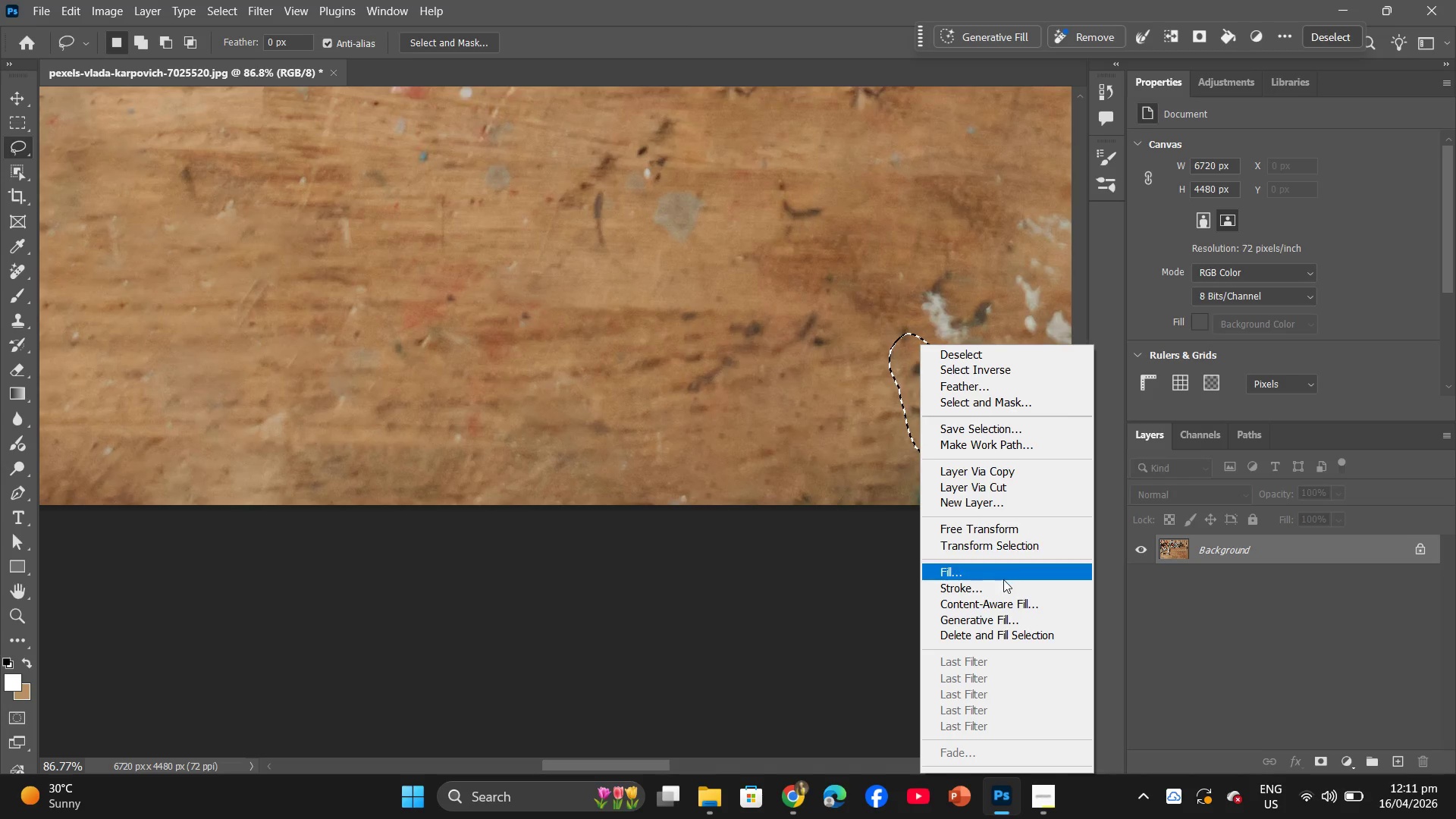 
left_click([1002, 577])
 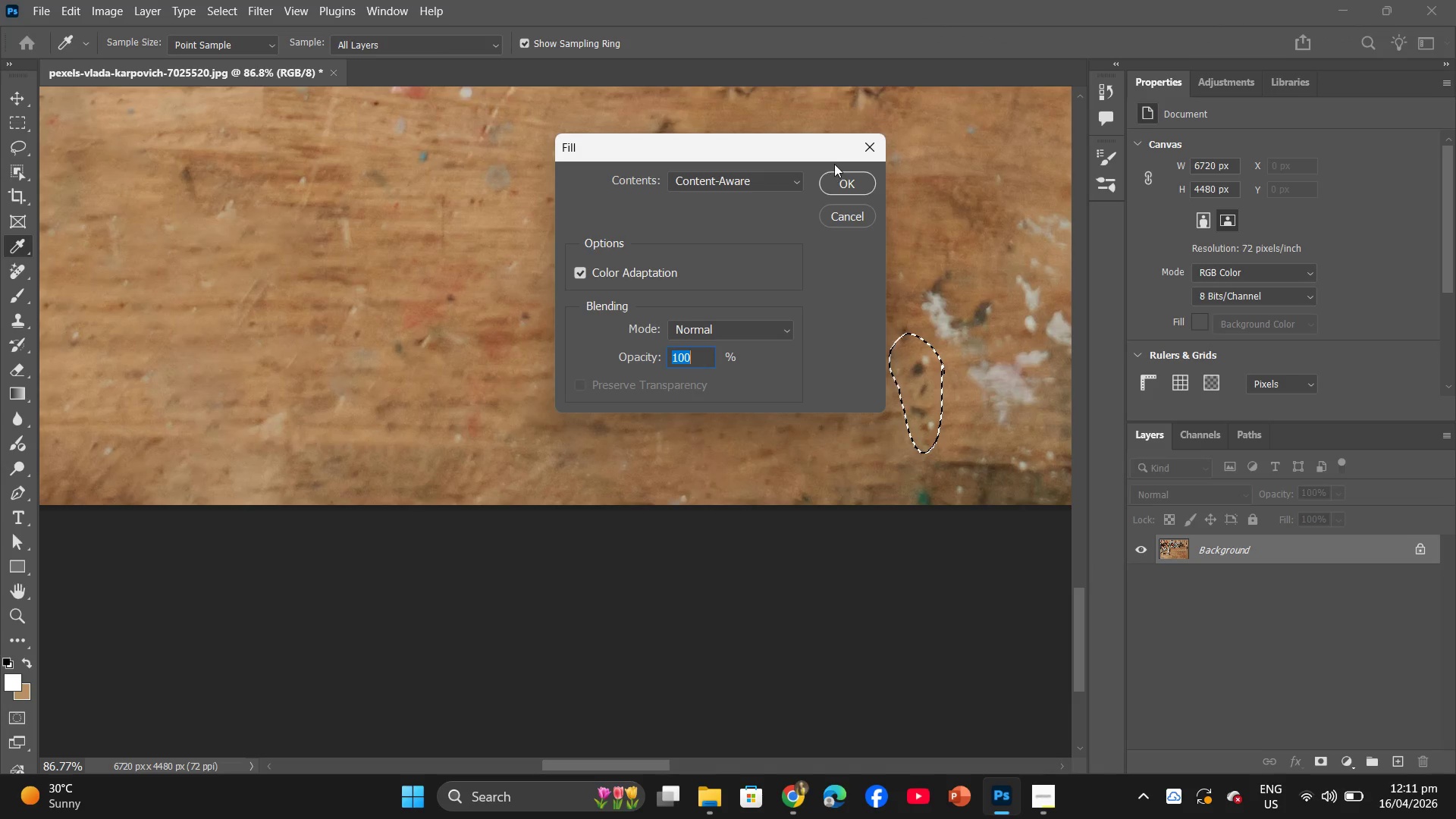 
left_click([847, 179])
 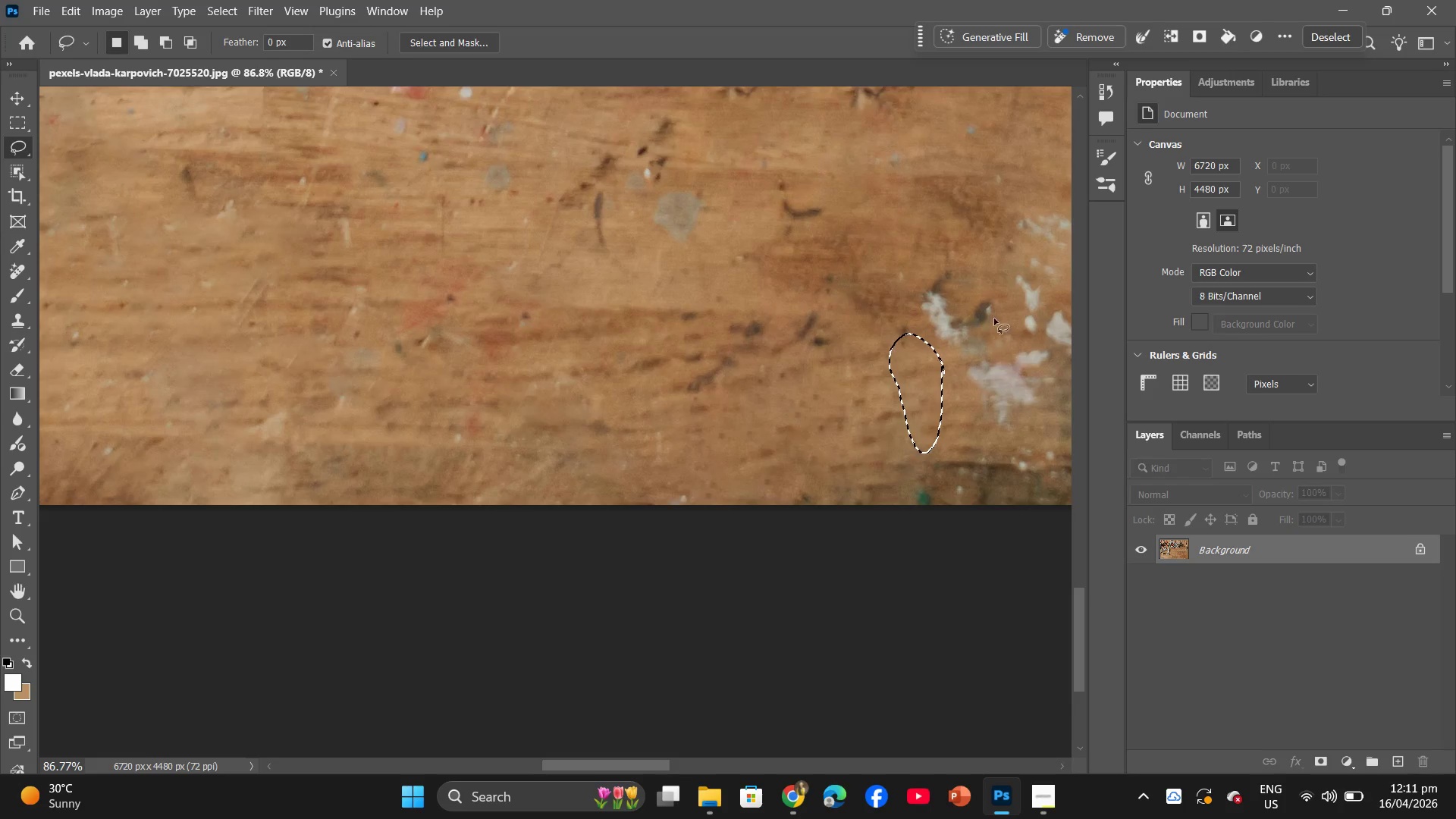 
left_click_drag(start_coordinate=[1006, 297], to_coordinate=[999, 290])
 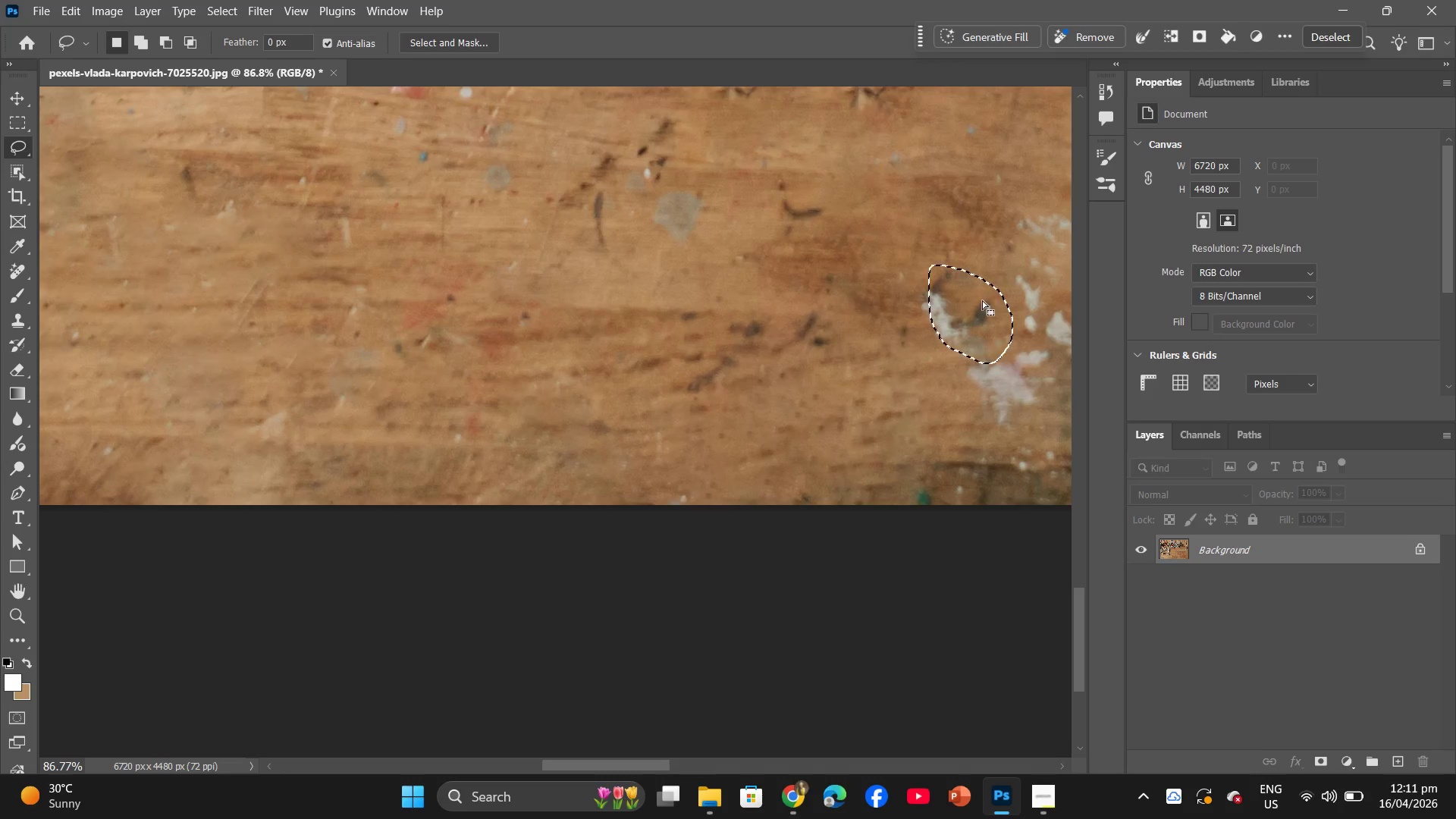 
right_click([978, 305])
 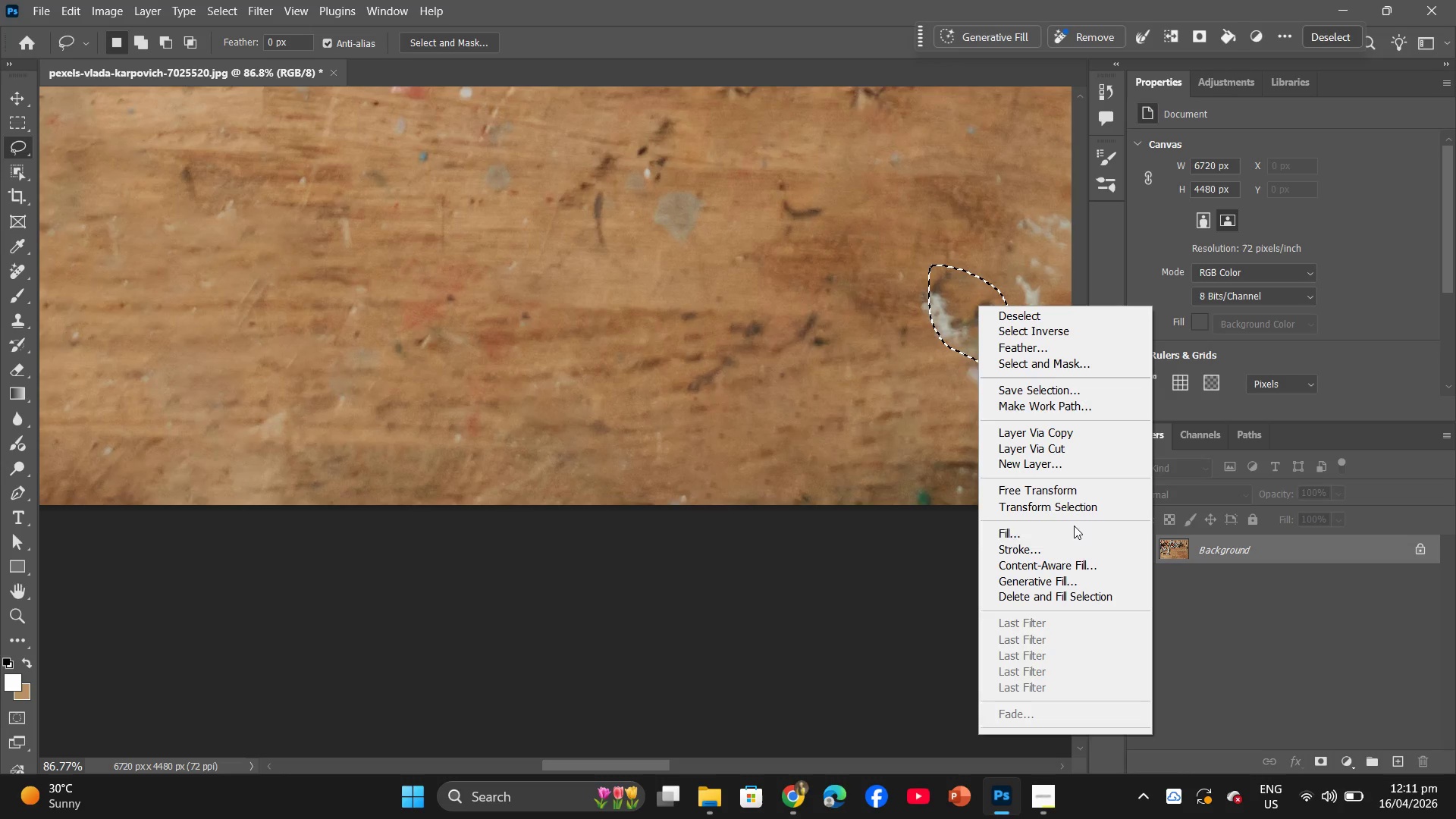 
left_click([1073, 527])
 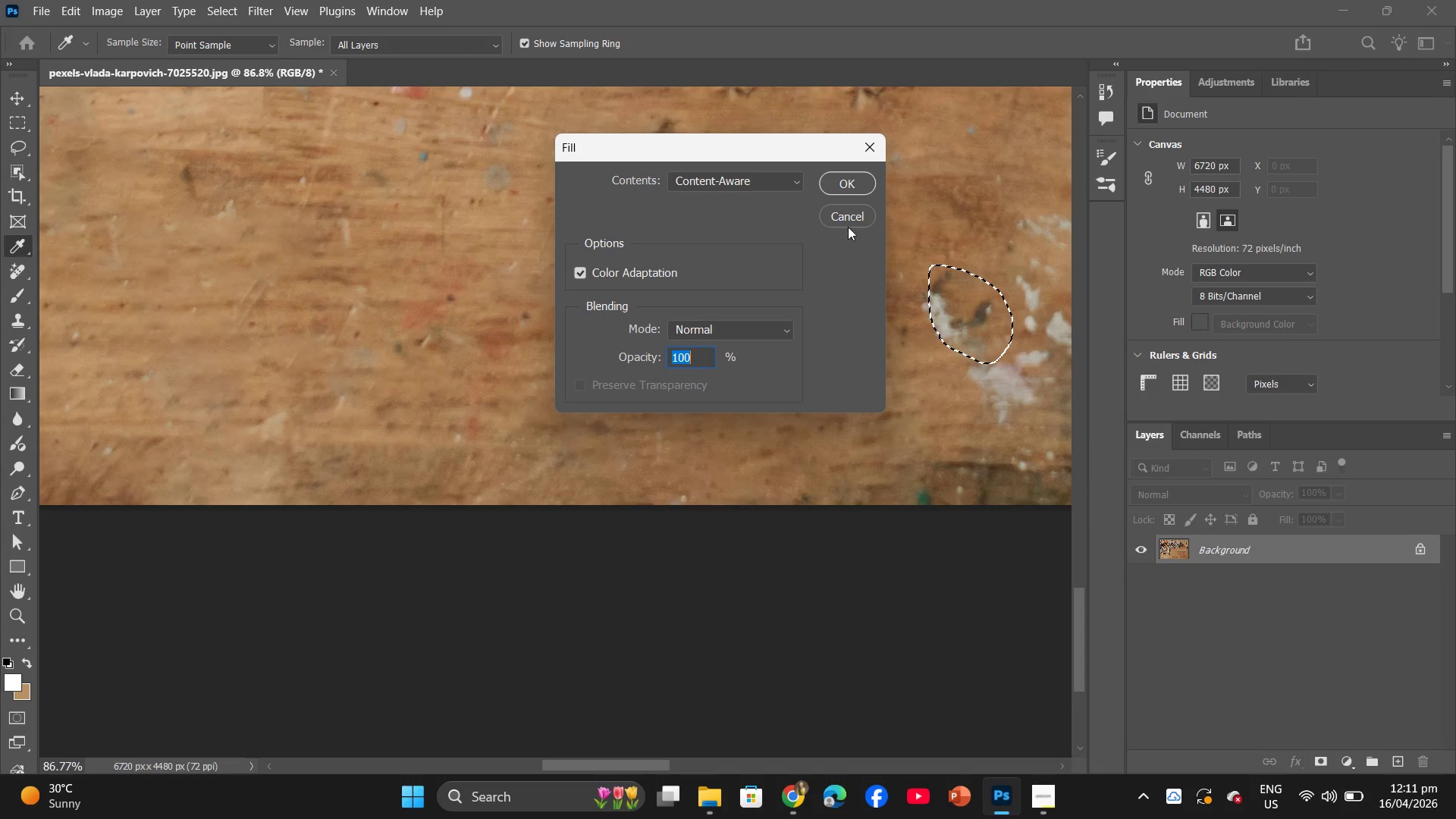 
left_click([854, 184])
 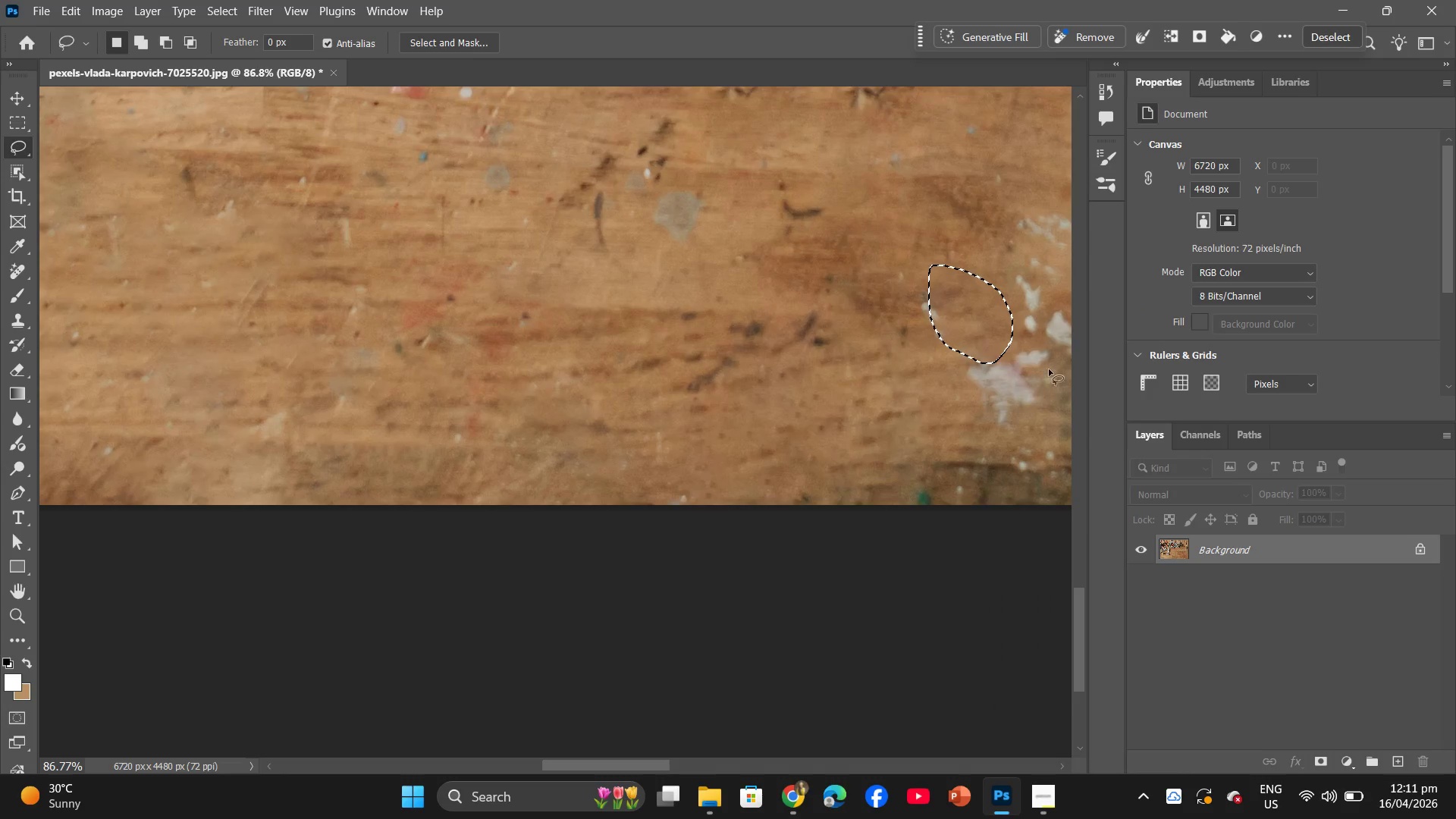 
left_click_drag(start_coordinate=[1055, 360], to_coordinate=[1064, 360])
 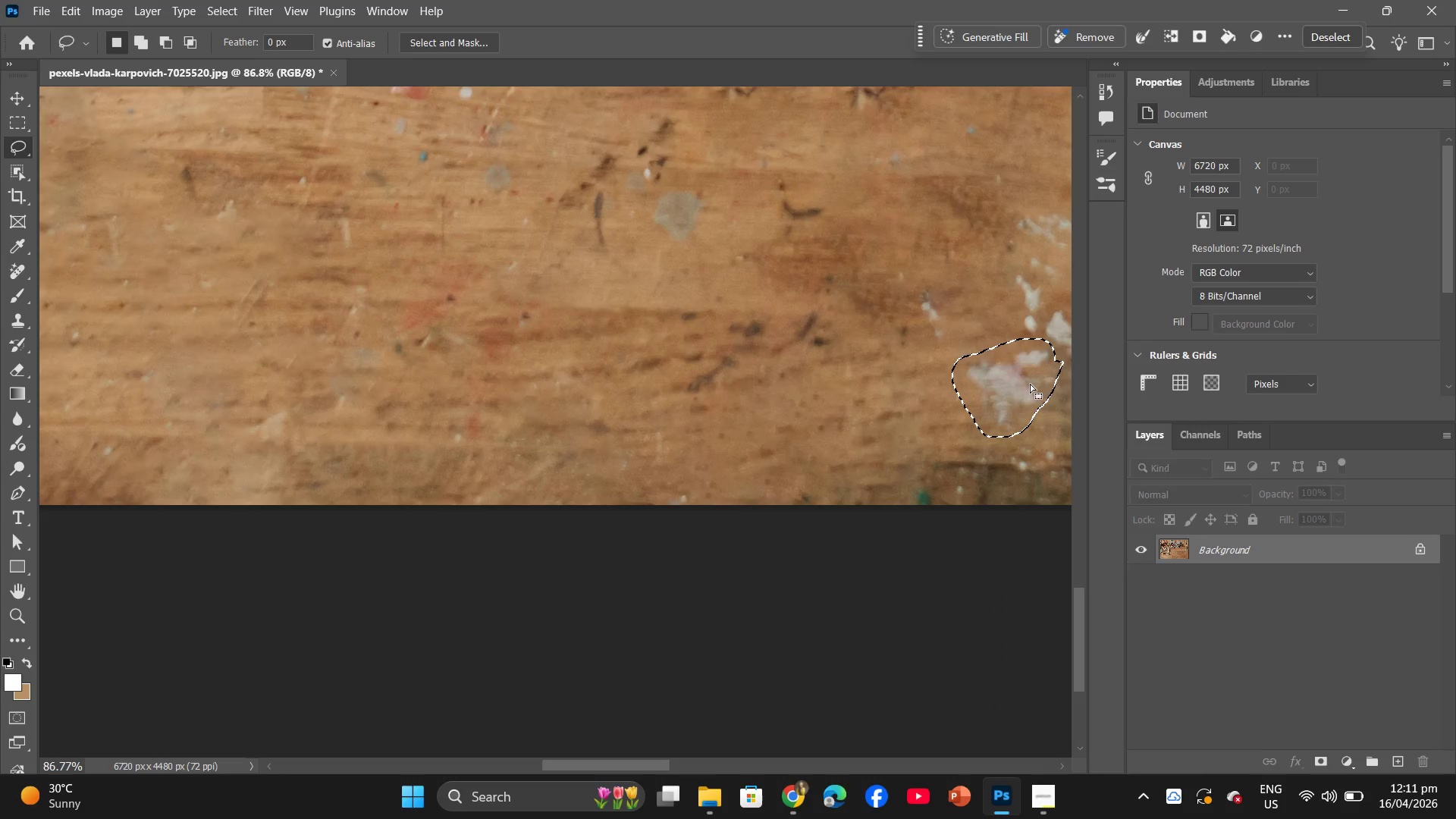 
right_click([1028, 384])
 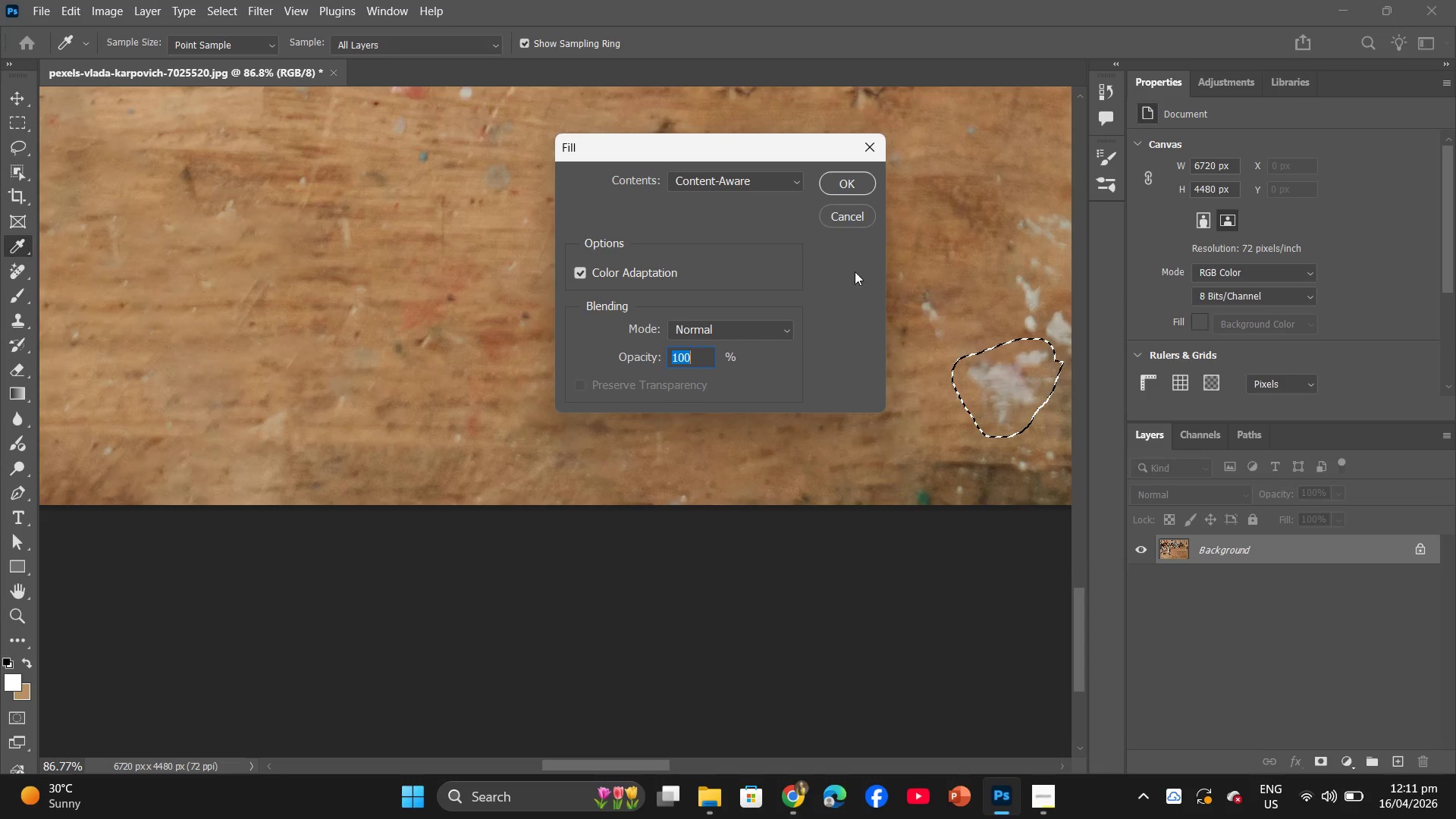 
left_click([858, 187])
 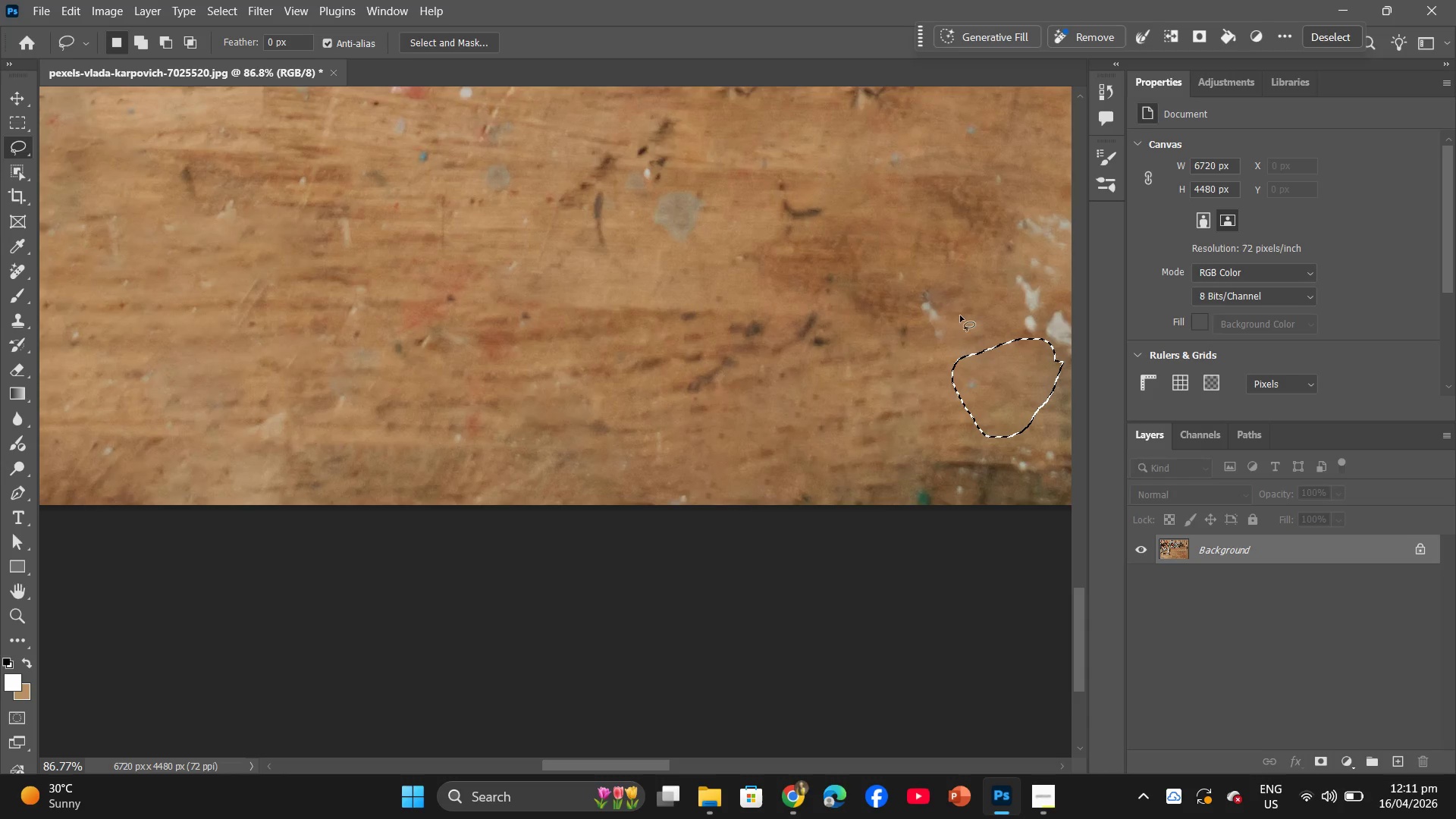 
left_click_drag(start_coordinate=[953, 312], to_coordinate=[951, 304])
 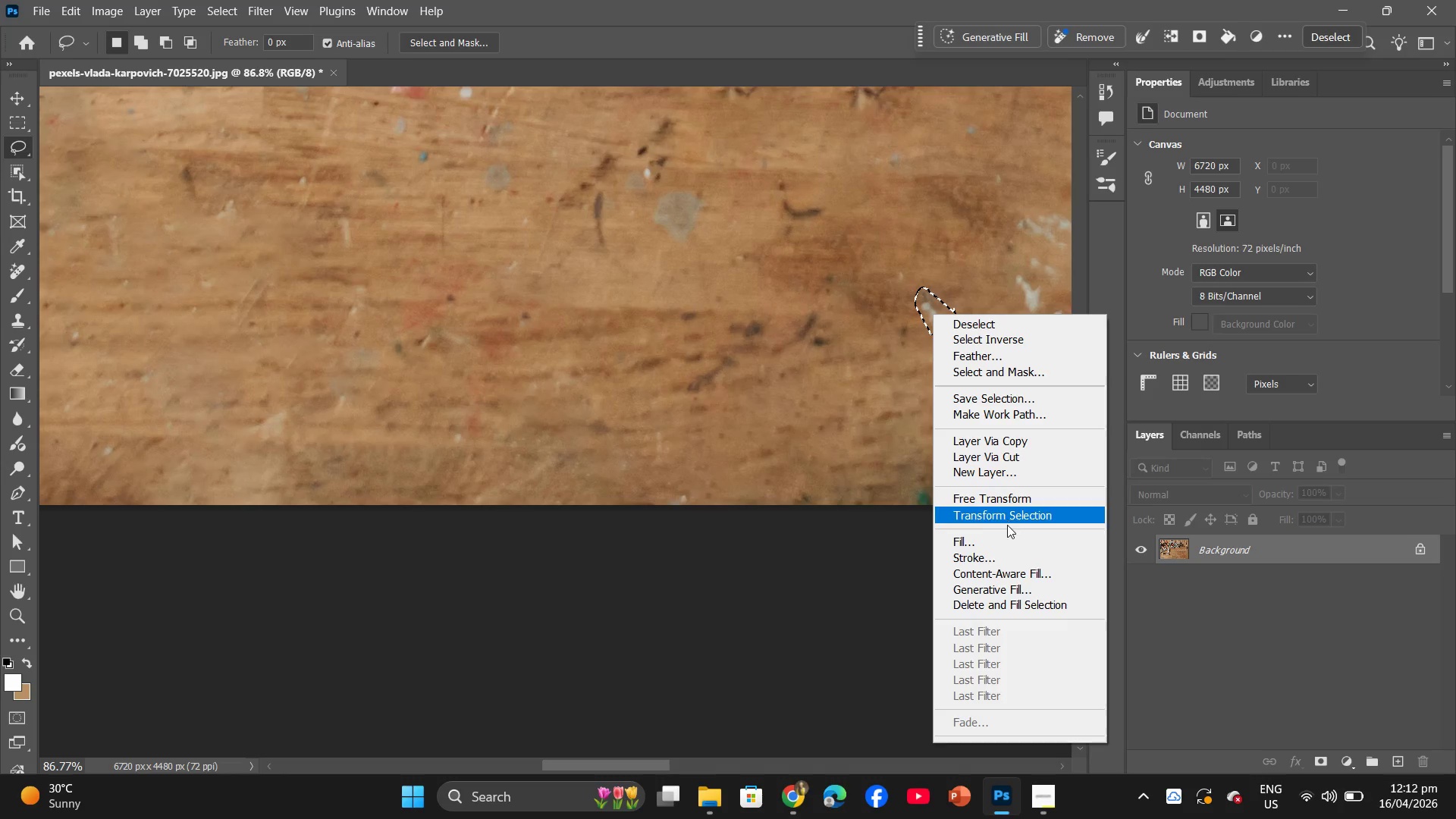 
left_click([1009, 538])
 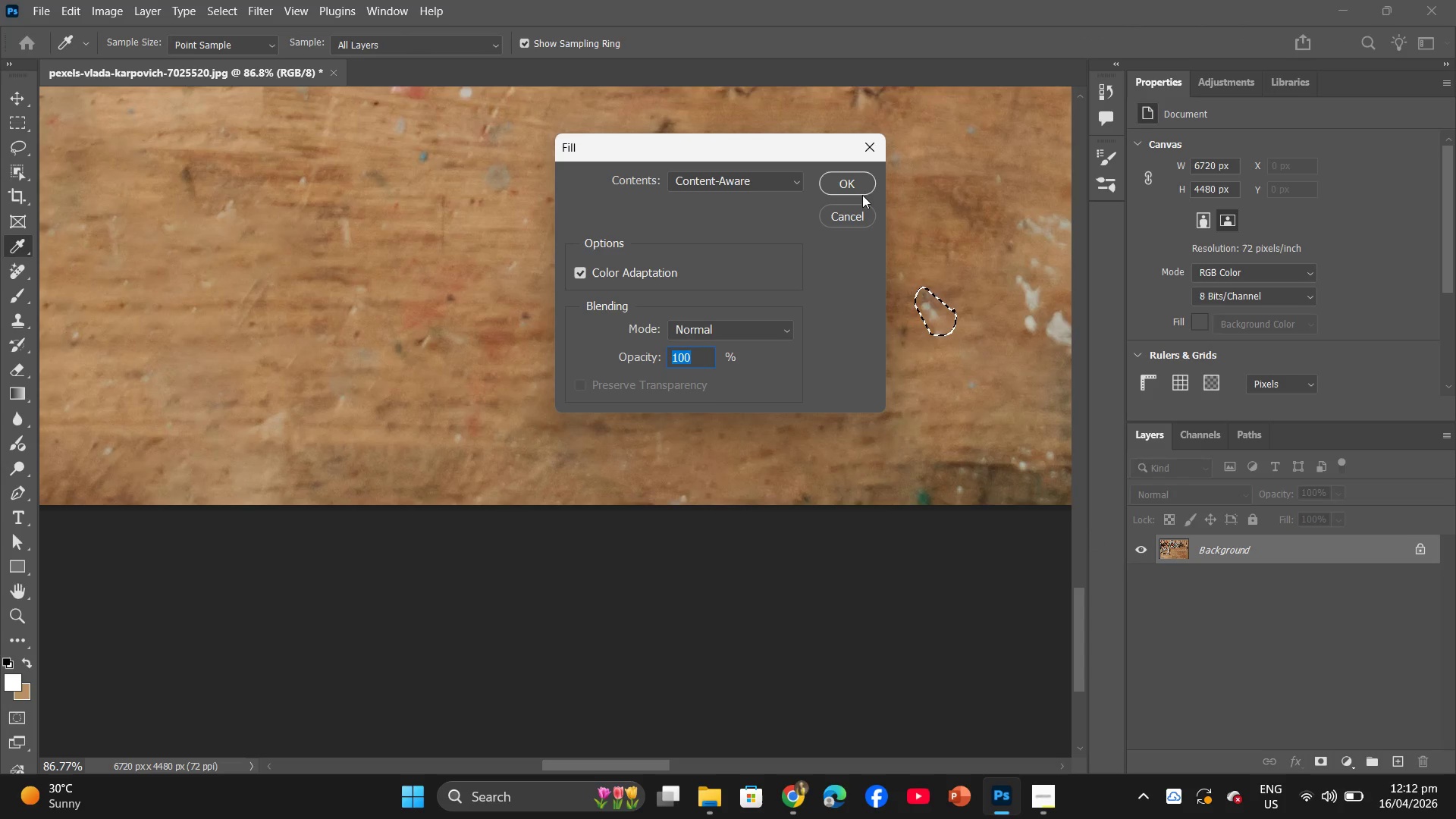 
left_click([866, 184])
 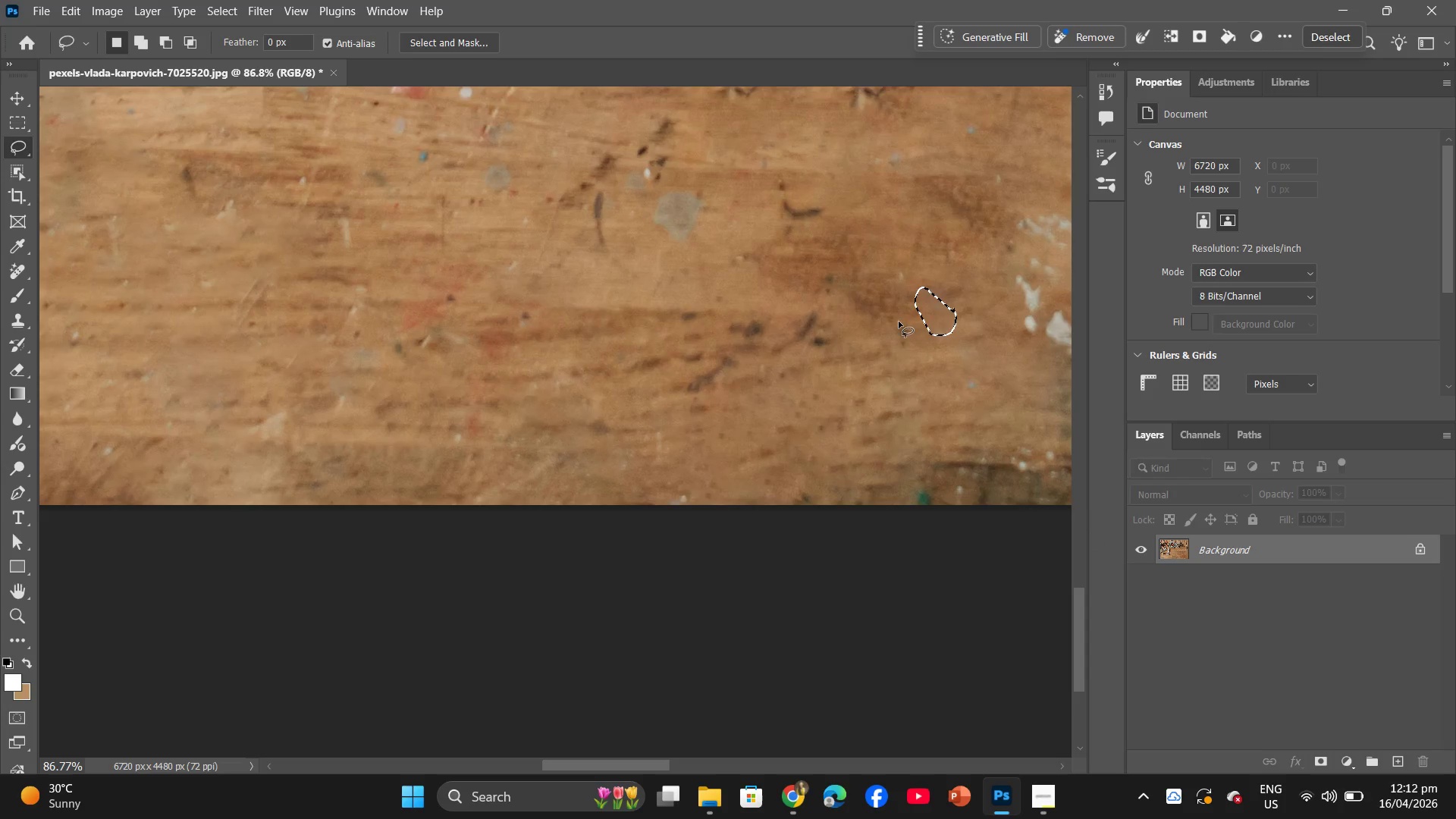 
left_click_drag(start_coordinate=[919, 318], to_coordinate=[934, 315])
 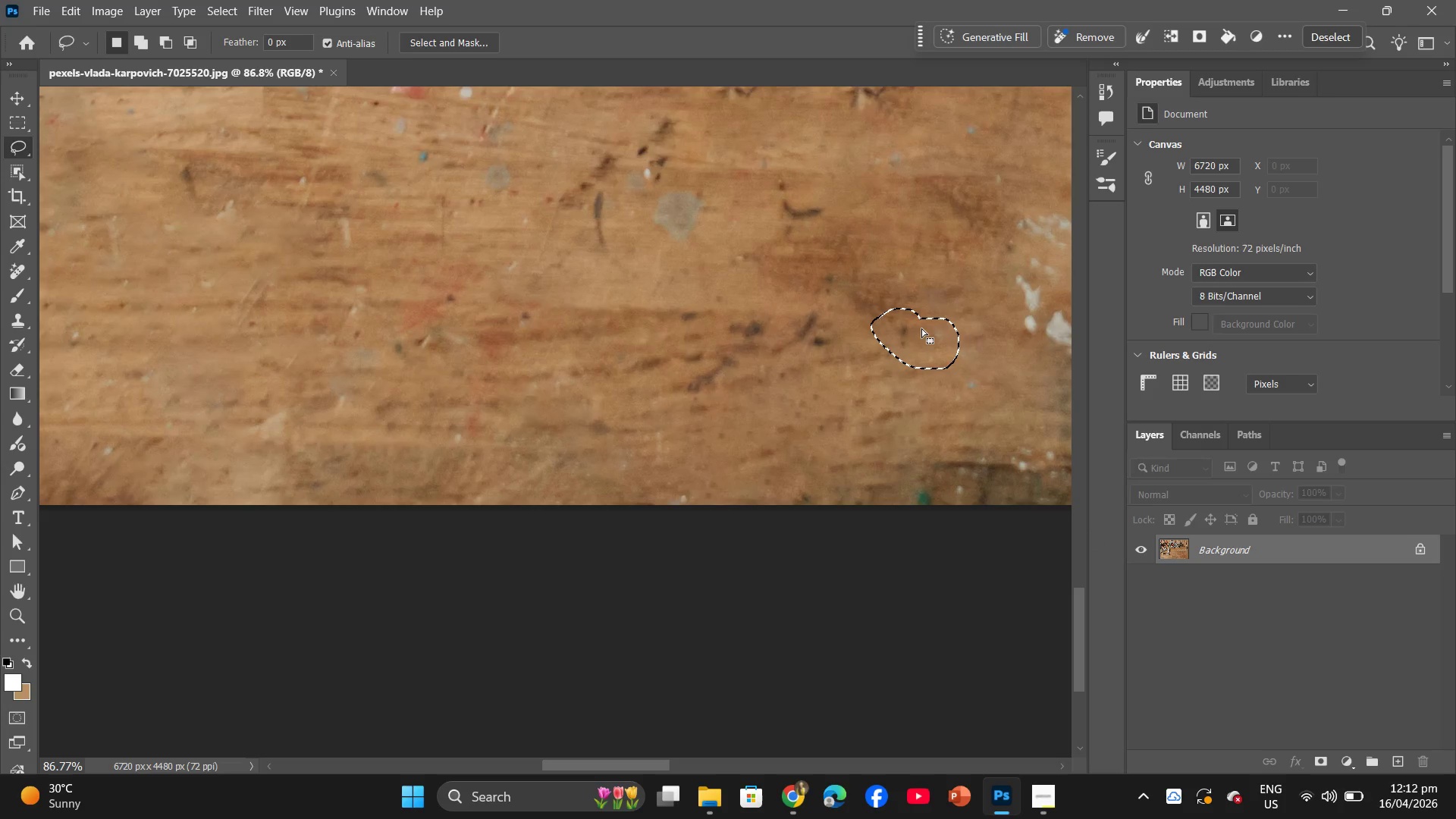 
right_click([920, 328])
 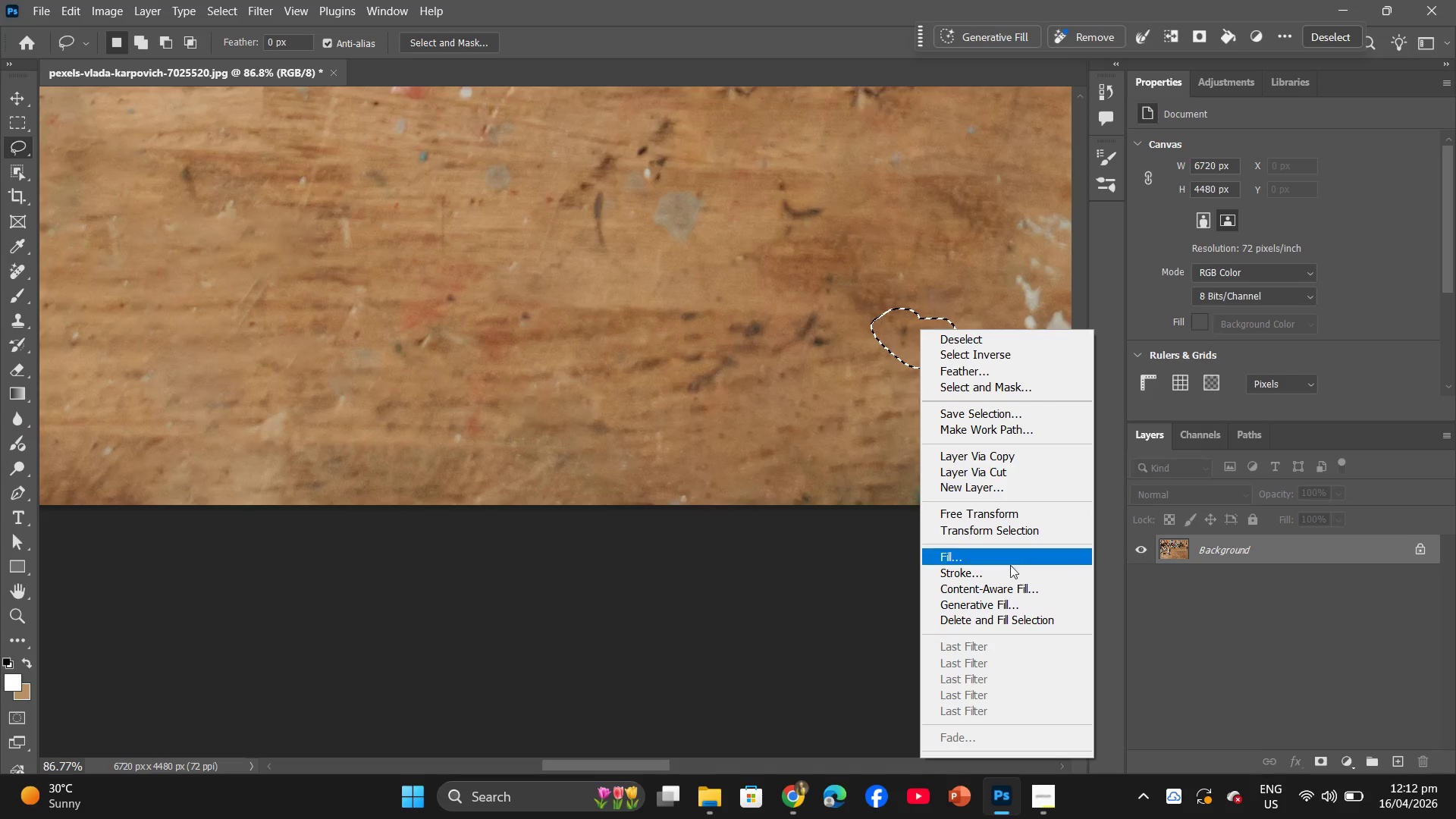 
left_click([1009, 559])
 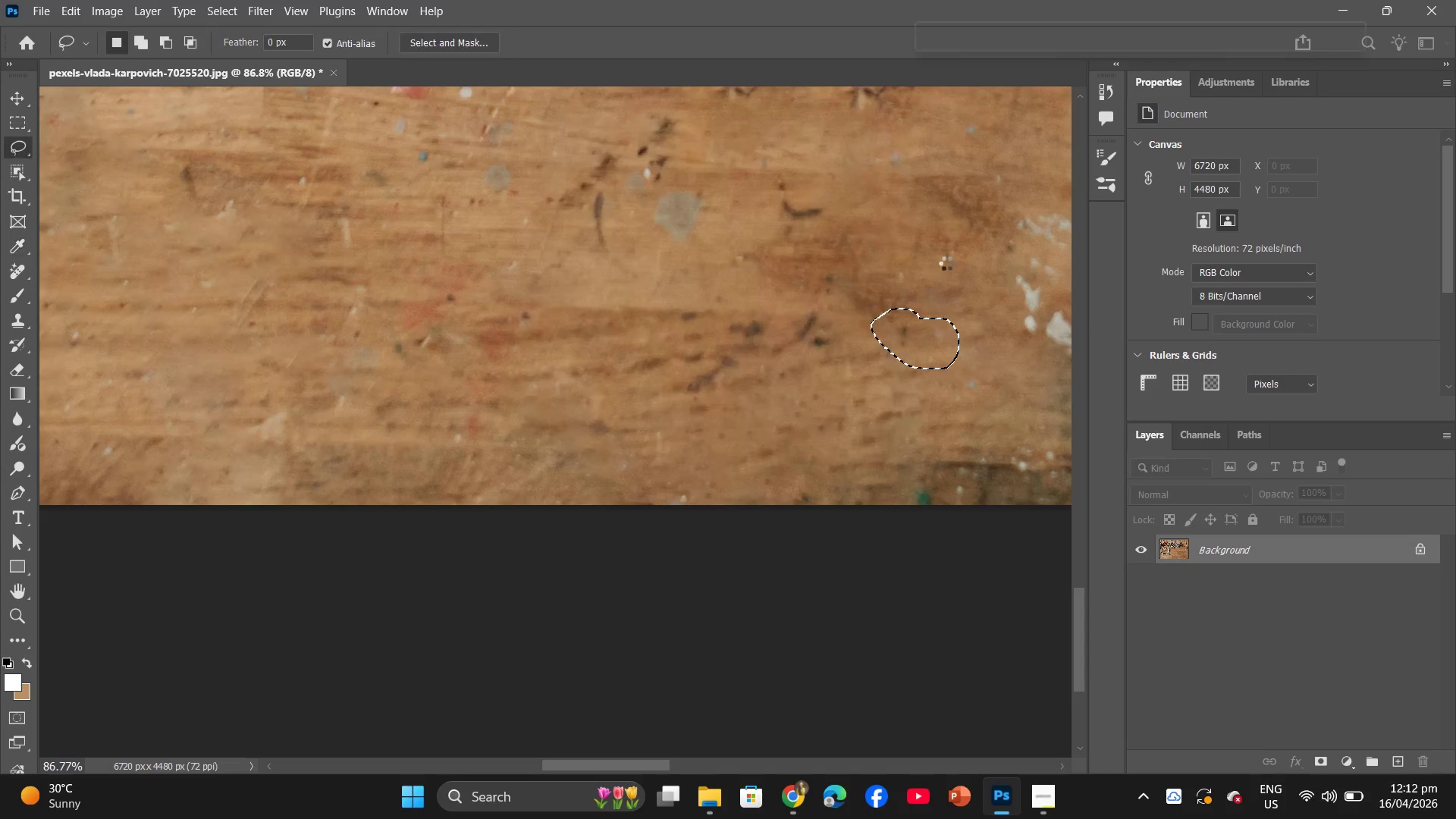 
hold_key(key=Space, duration=0.83)
 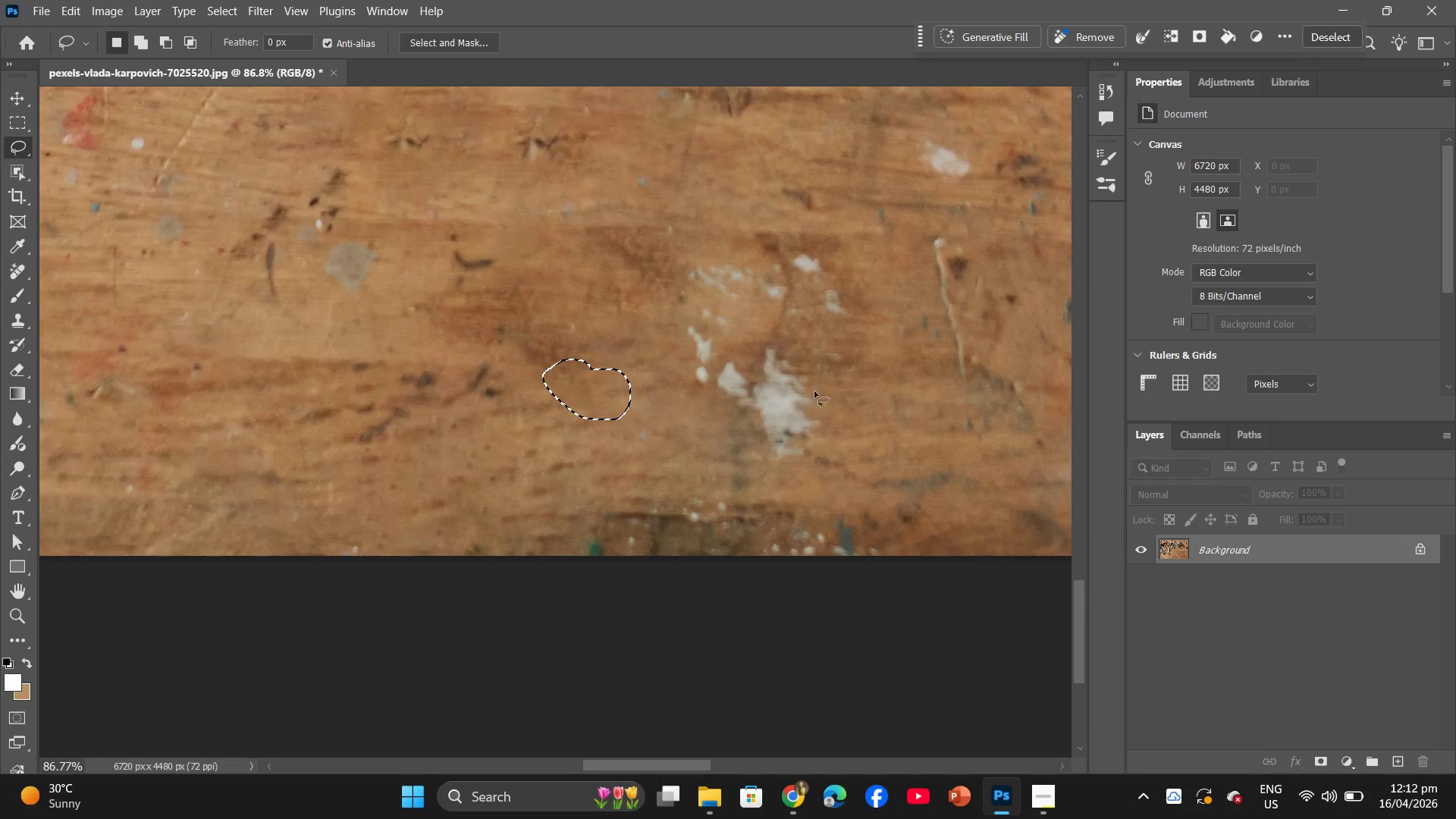 
left_click_drag(start_coordinate=[919, 357], to_coordinate=[640, 395])
 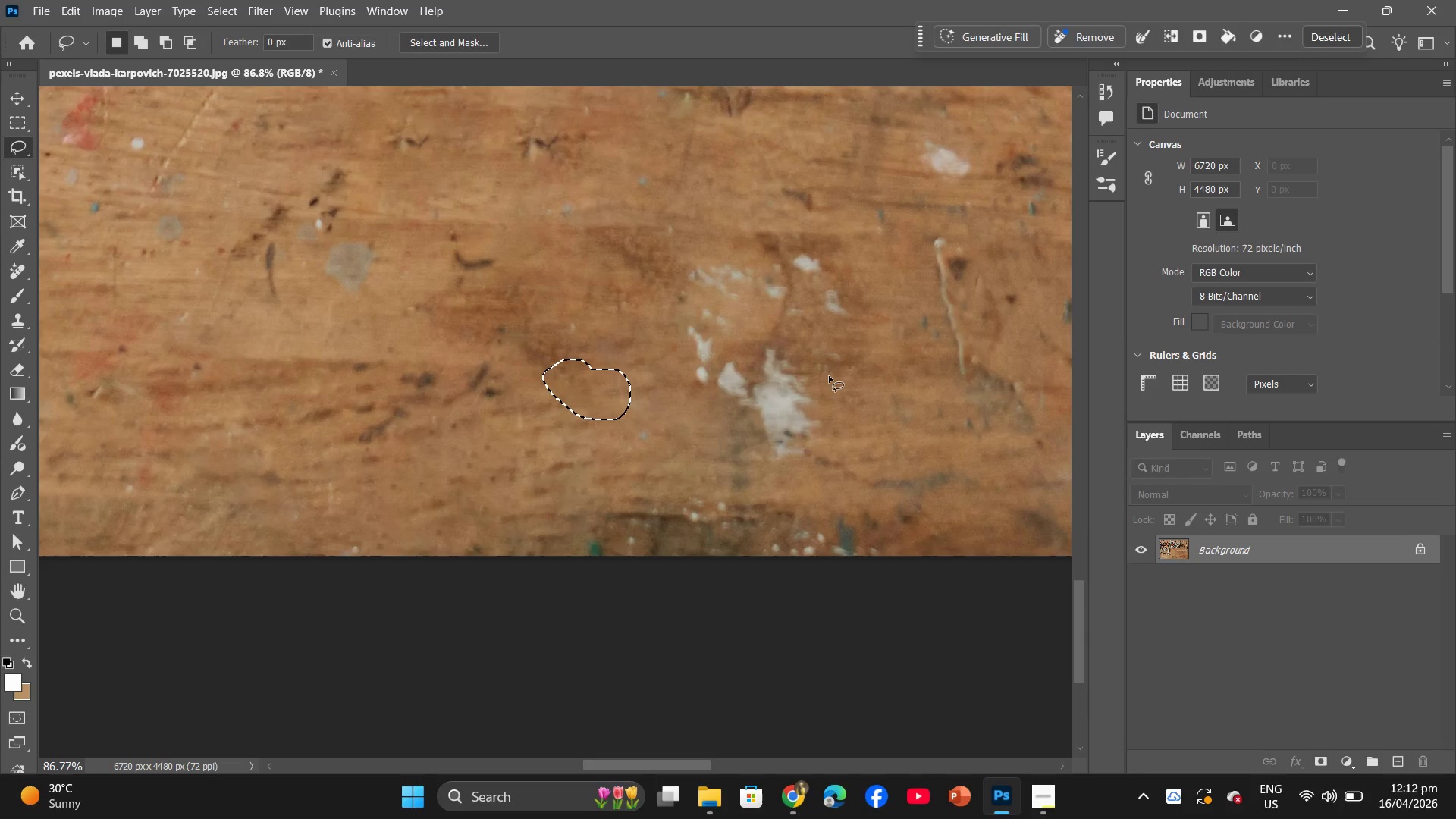 
left_click_drag(start_coordinate=[829, 376], to_coordinate=[825, 369])
 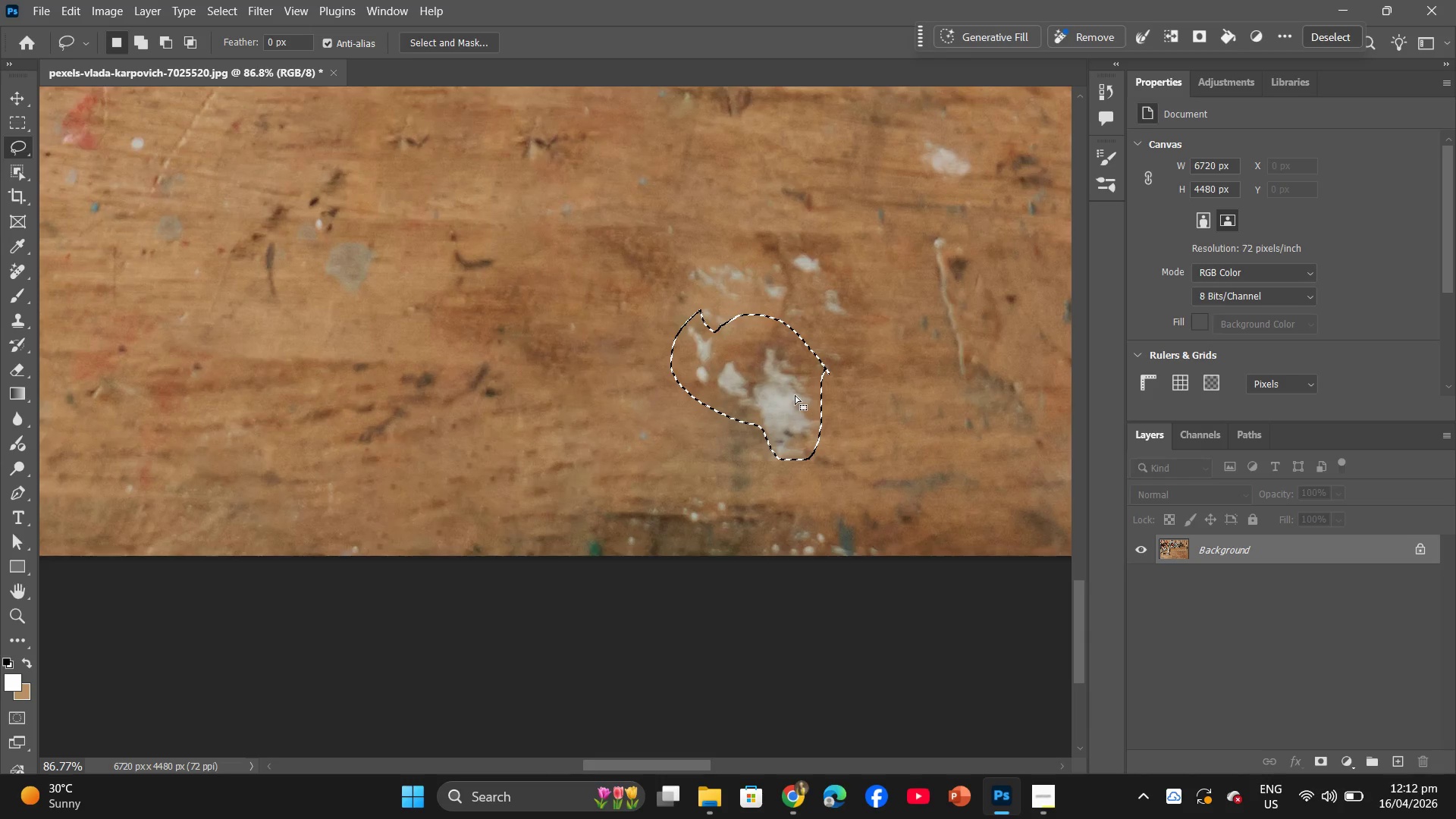 
right_click([795, 395])
 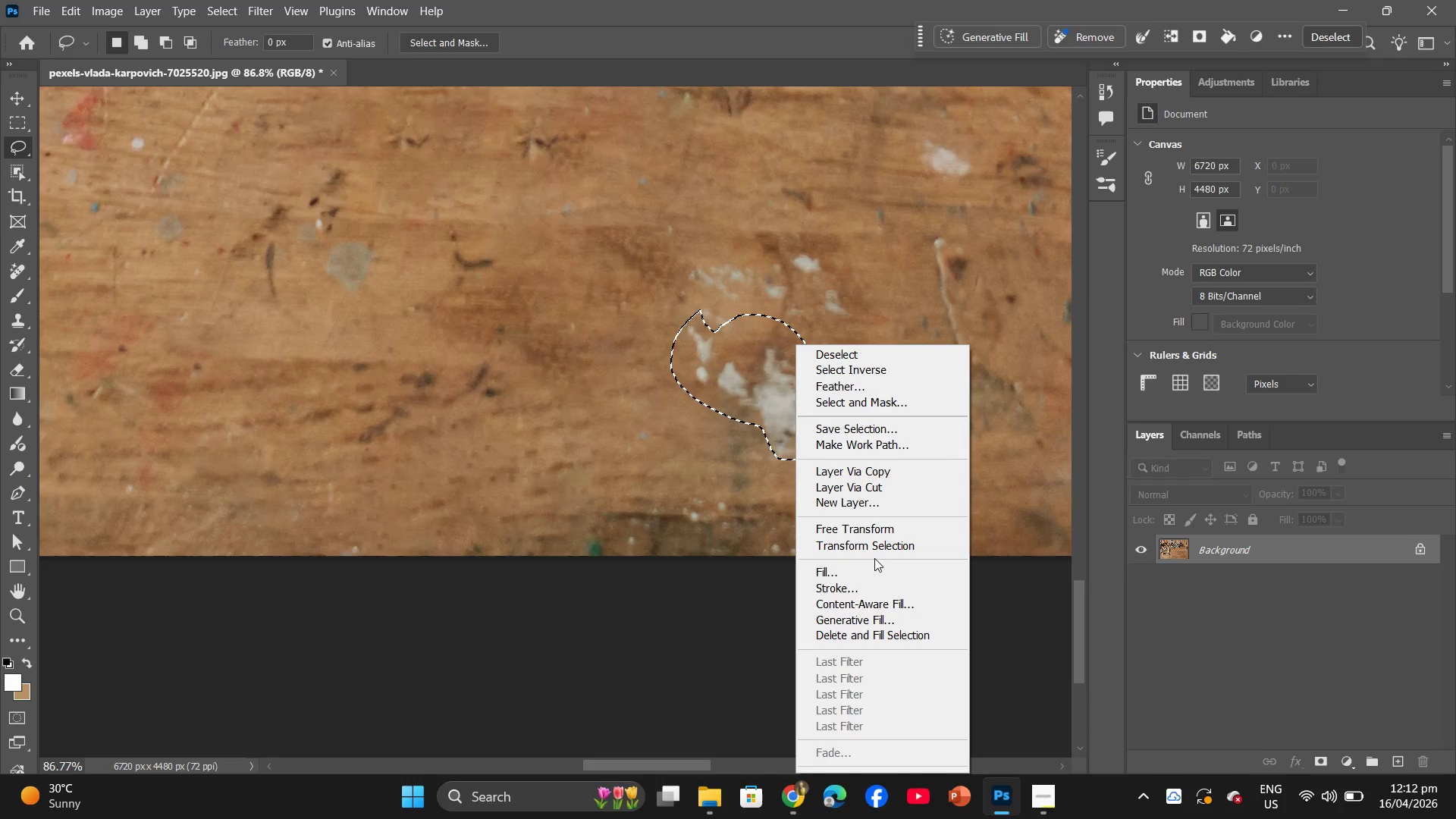 
left_click([879, 570])
 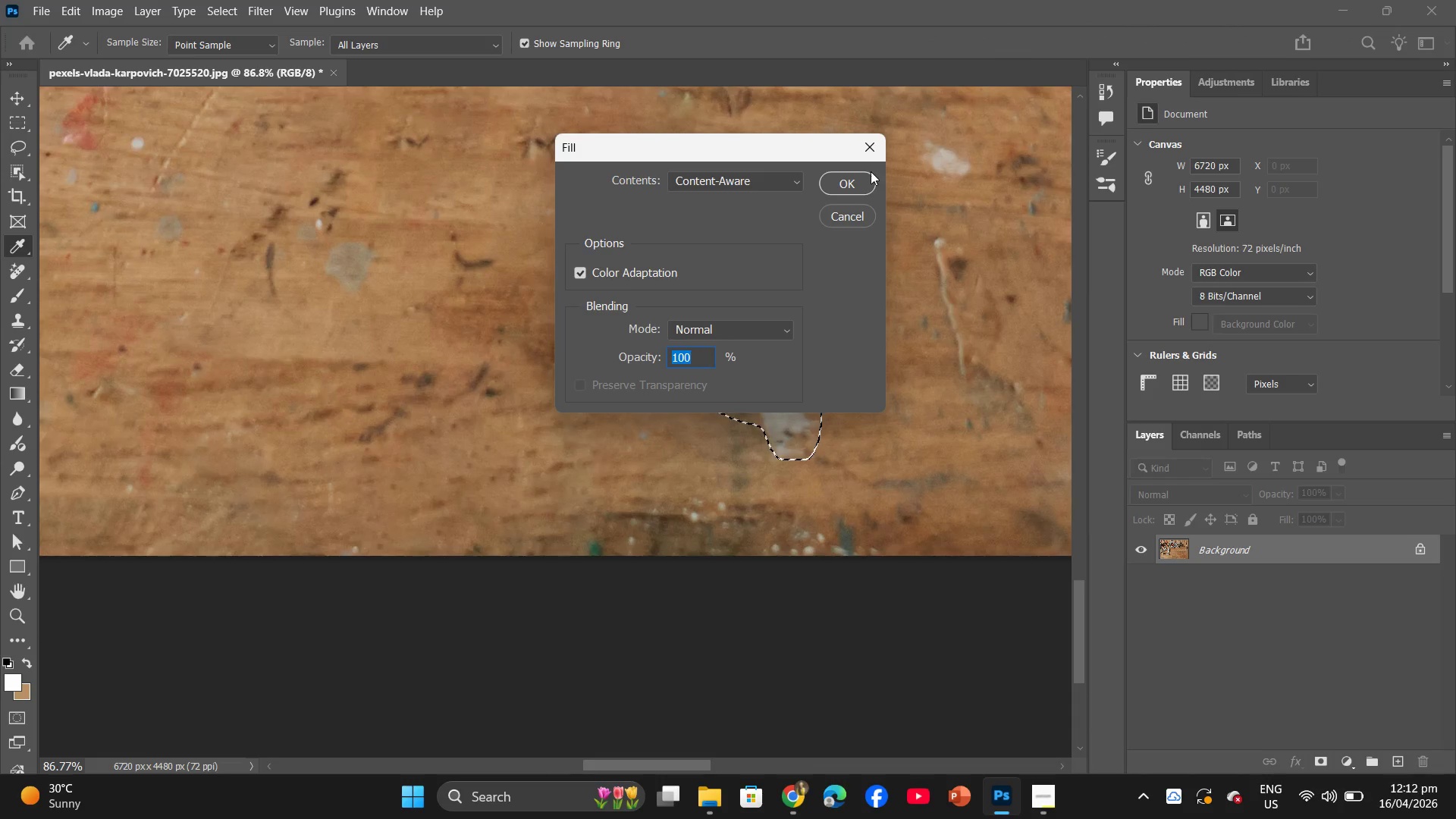 
left_click([850, 177])
 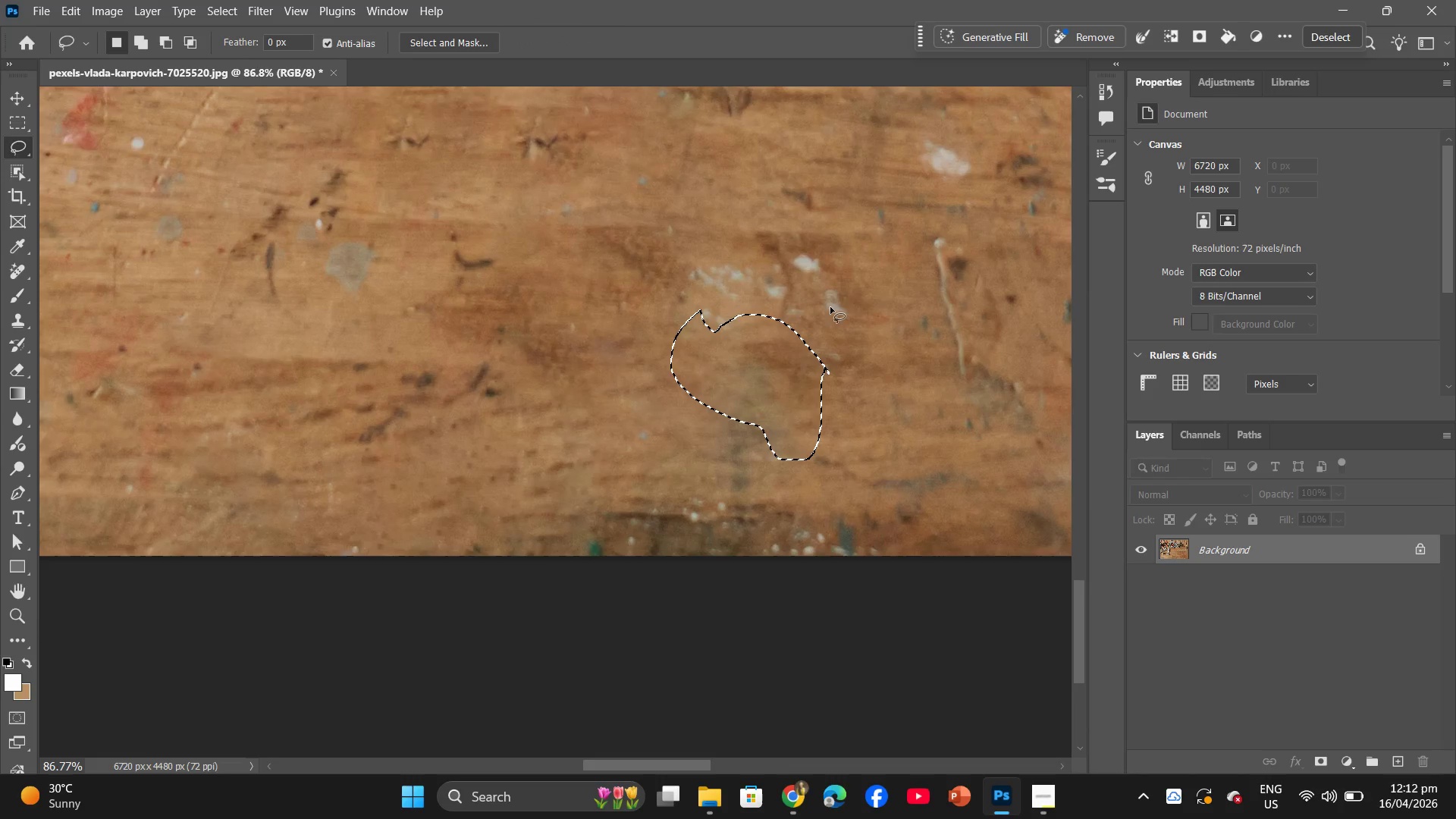 
left_click_drag(start_coordinate=[853, 295], to_coordinate=[857, 275])
 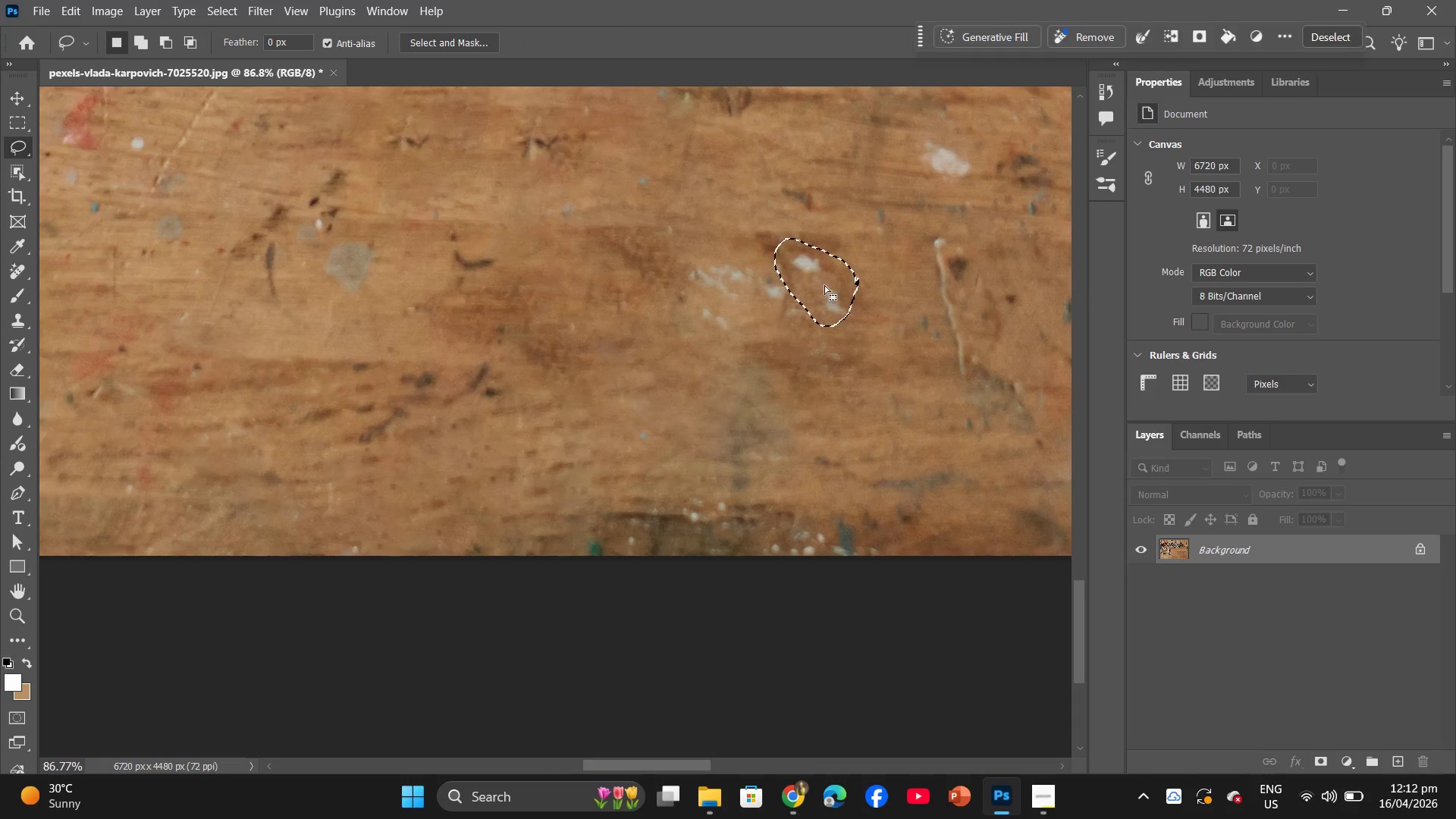 
right_click([824, 285])
 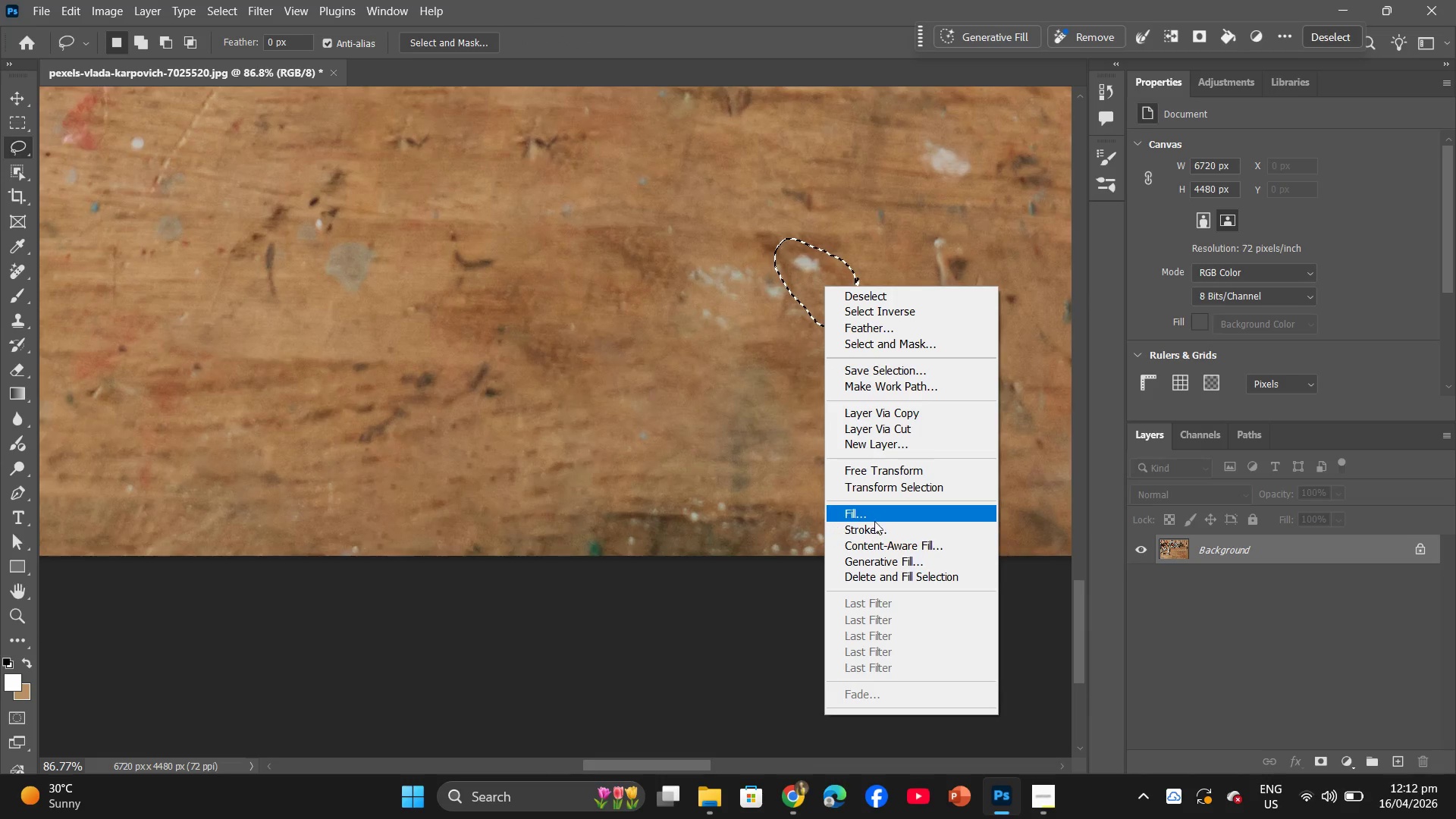 
left_click([883, 511])
 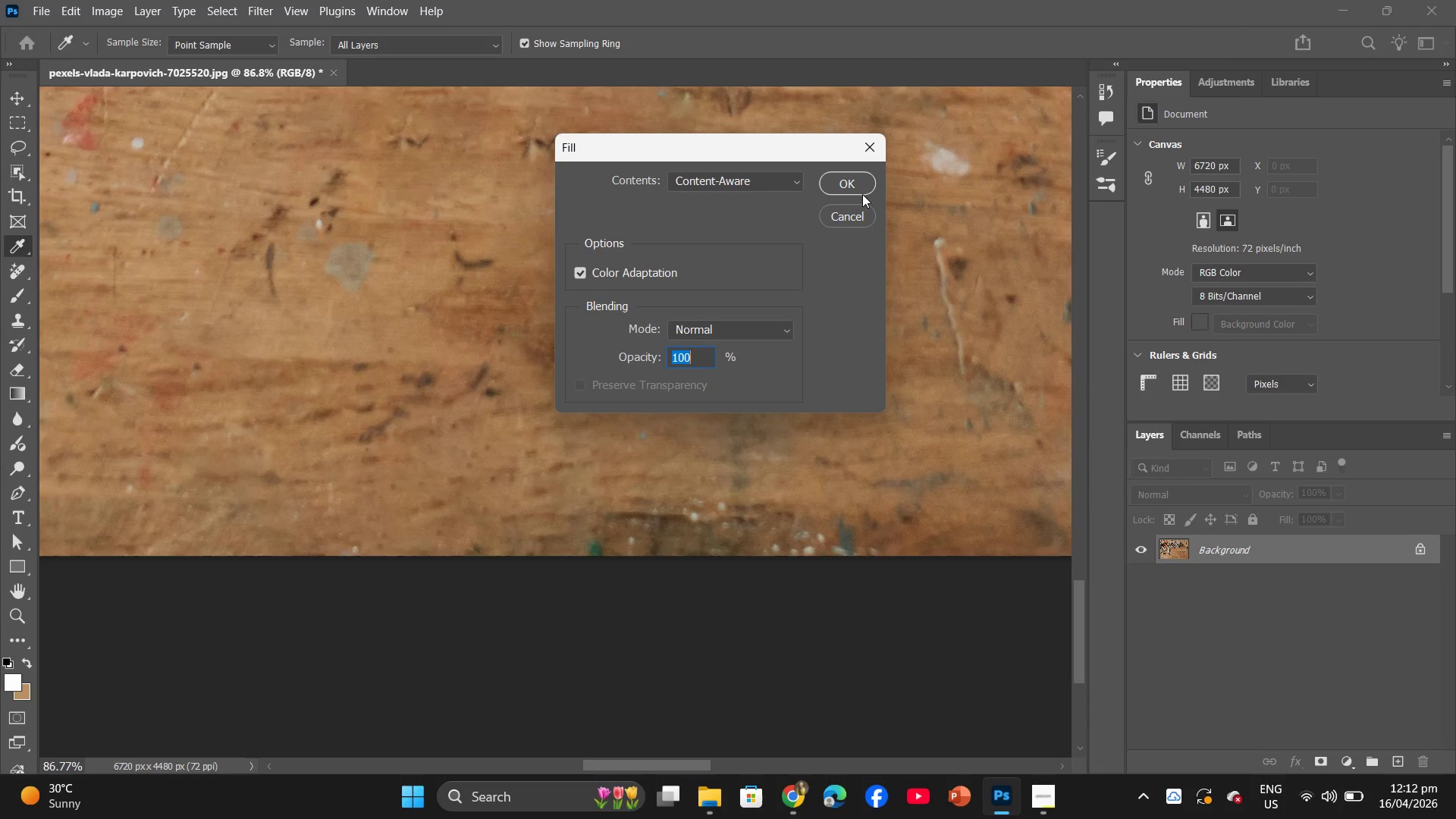 
left_click([861, 184])
 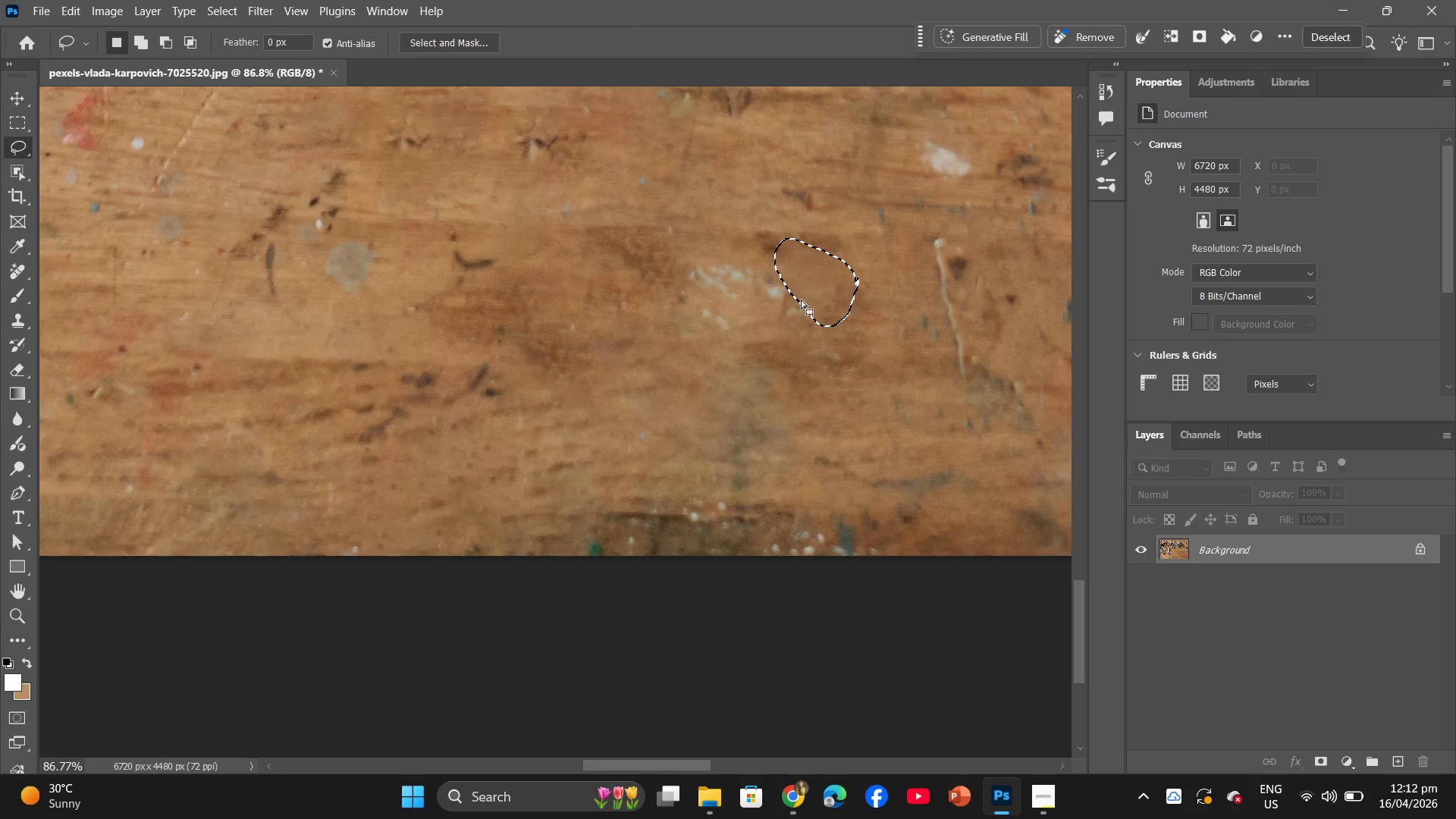 
left_click_drag(start_coordinate=[808, 287], to_coordinate=[759, 288])
 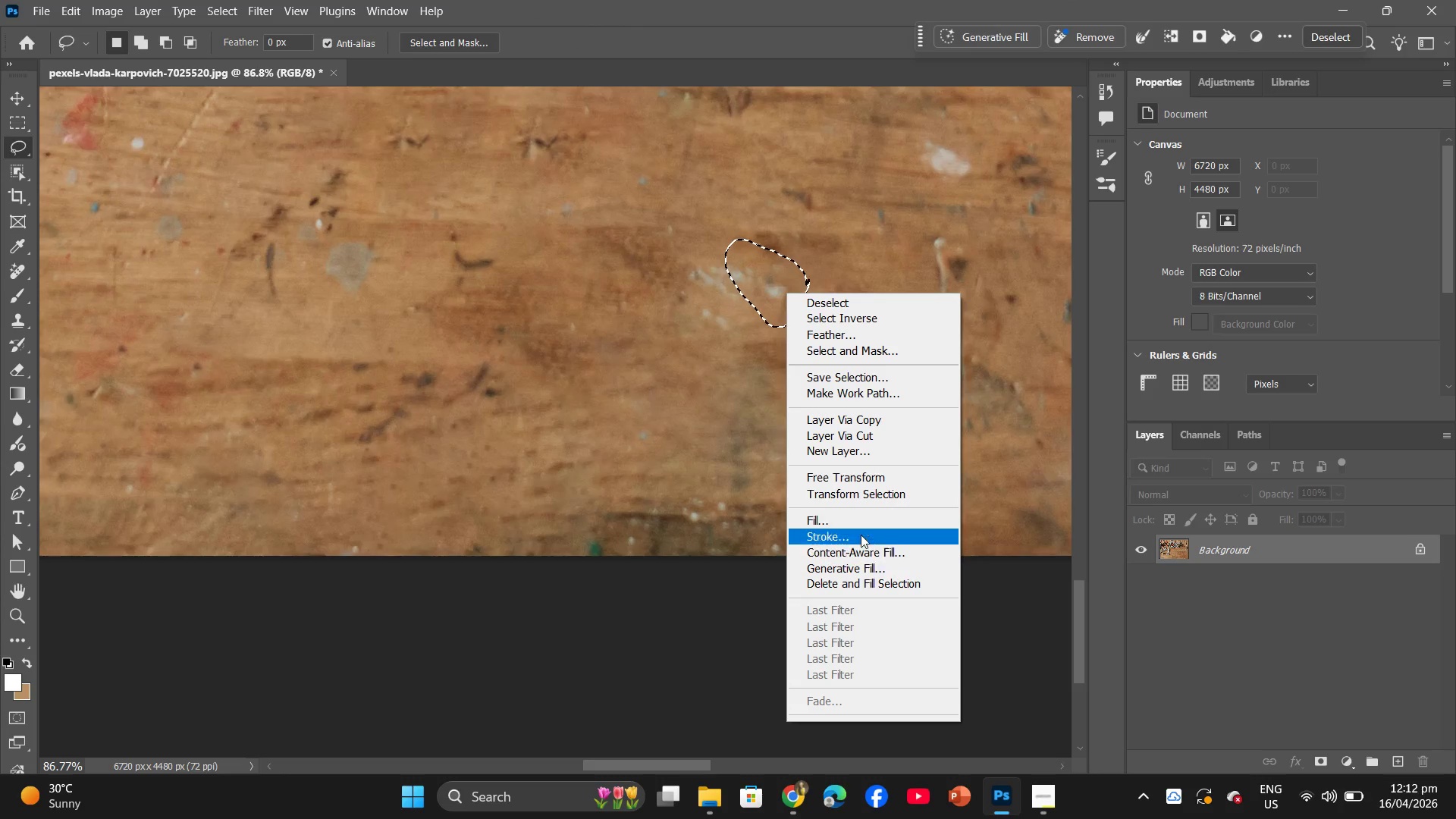 
left_click([867, 522])
 